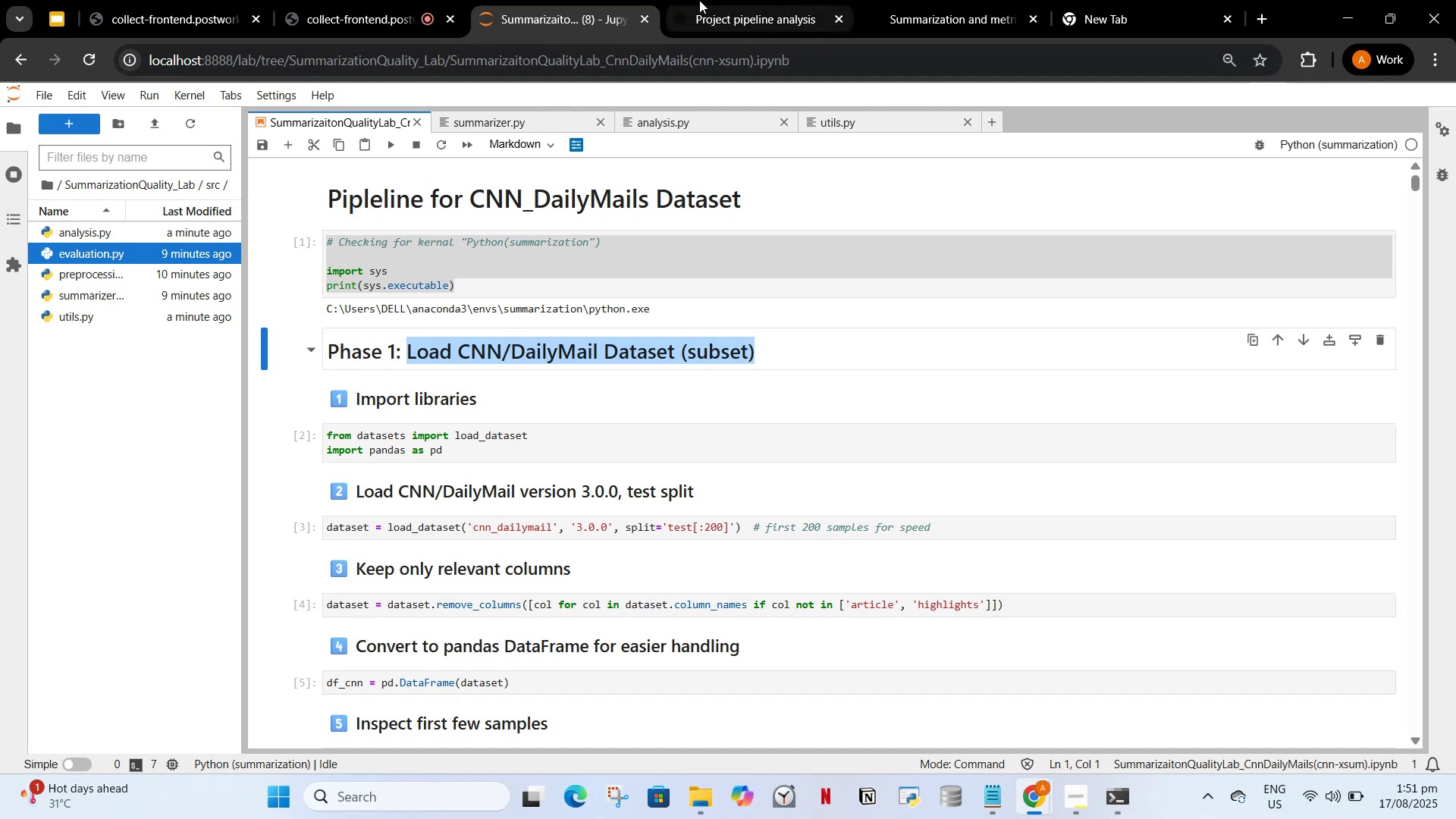 
left_click([699, 0])
 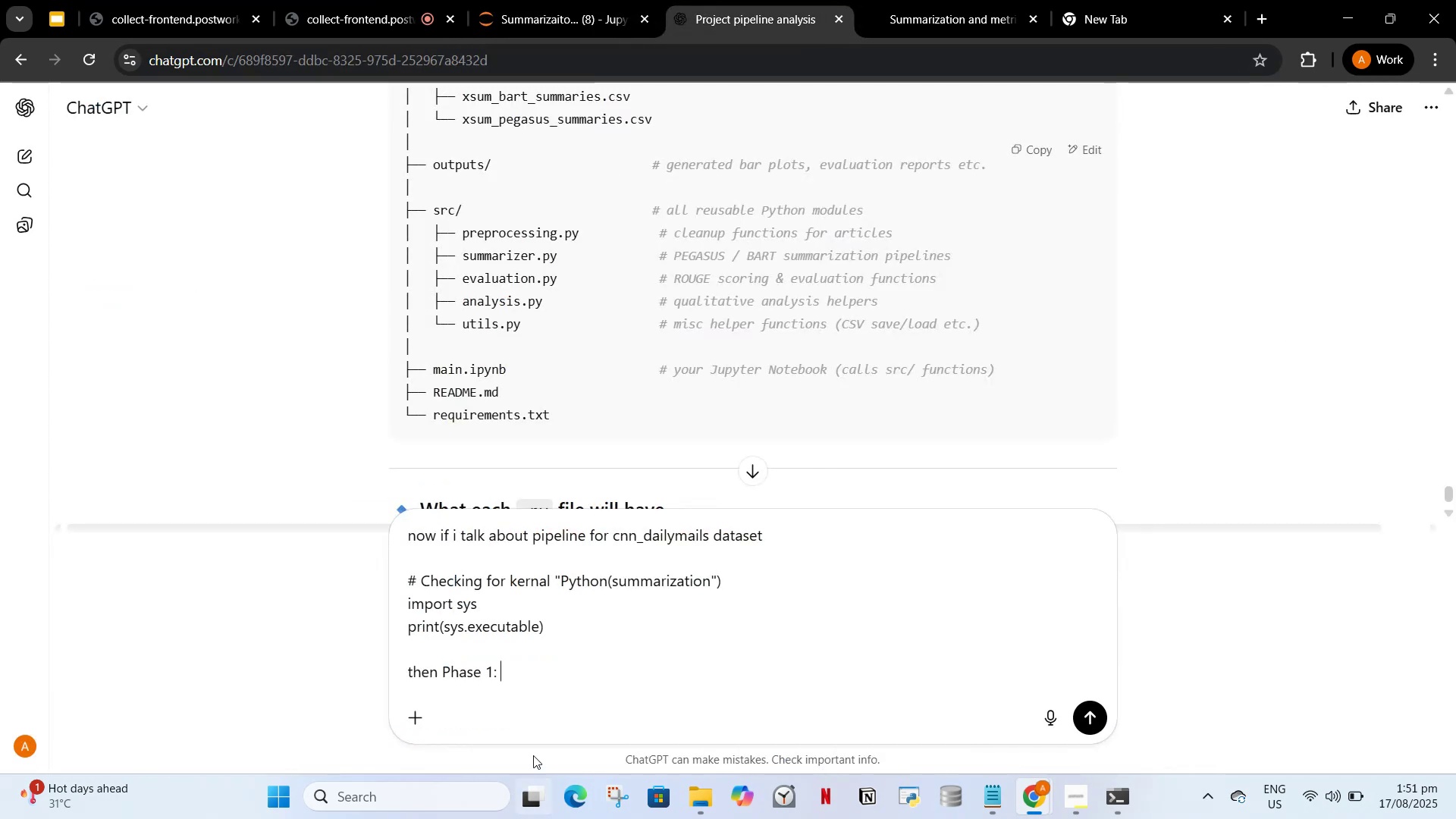 
key(Control+ControlLeft)
 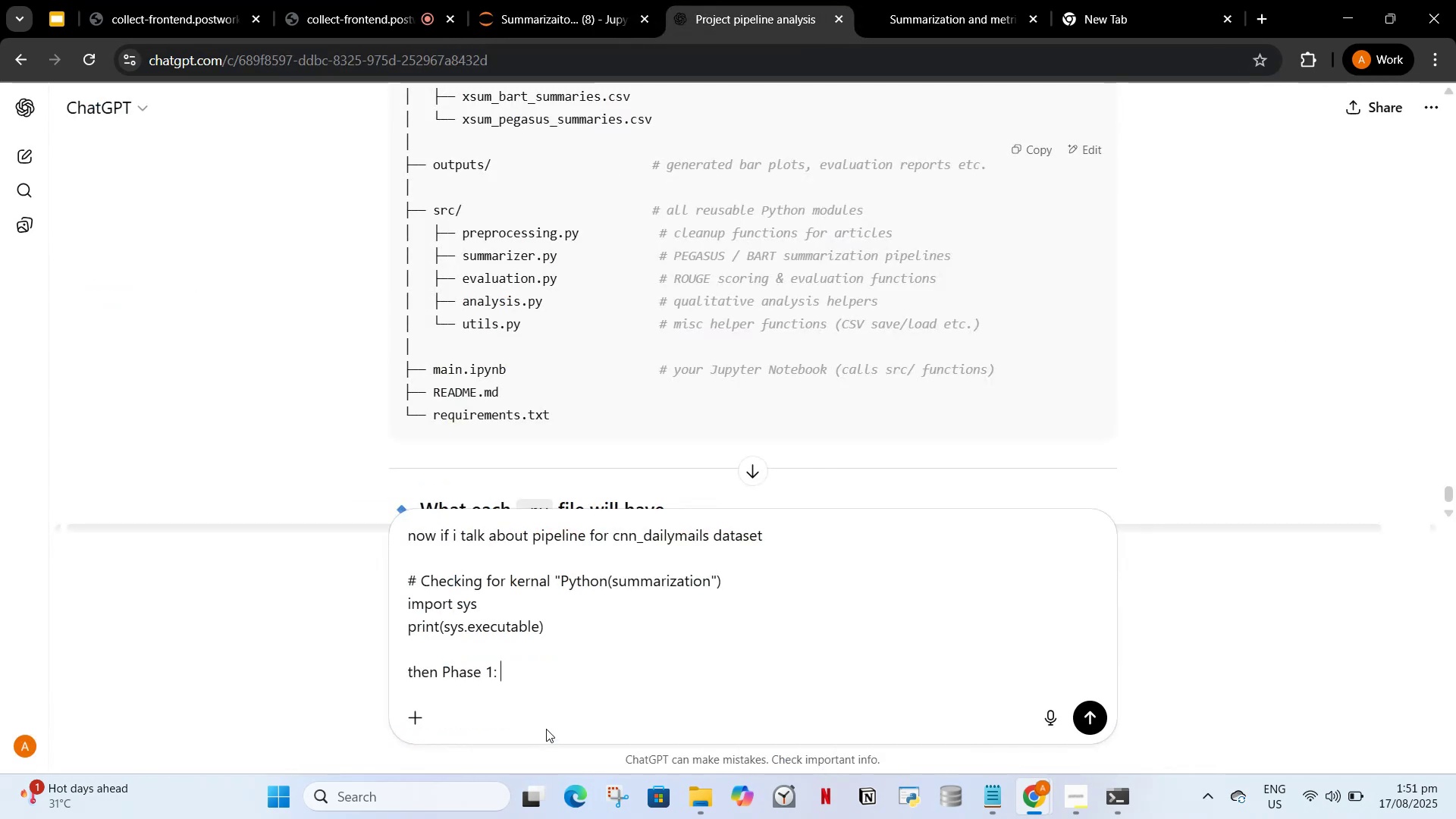 
key(Control+V)
 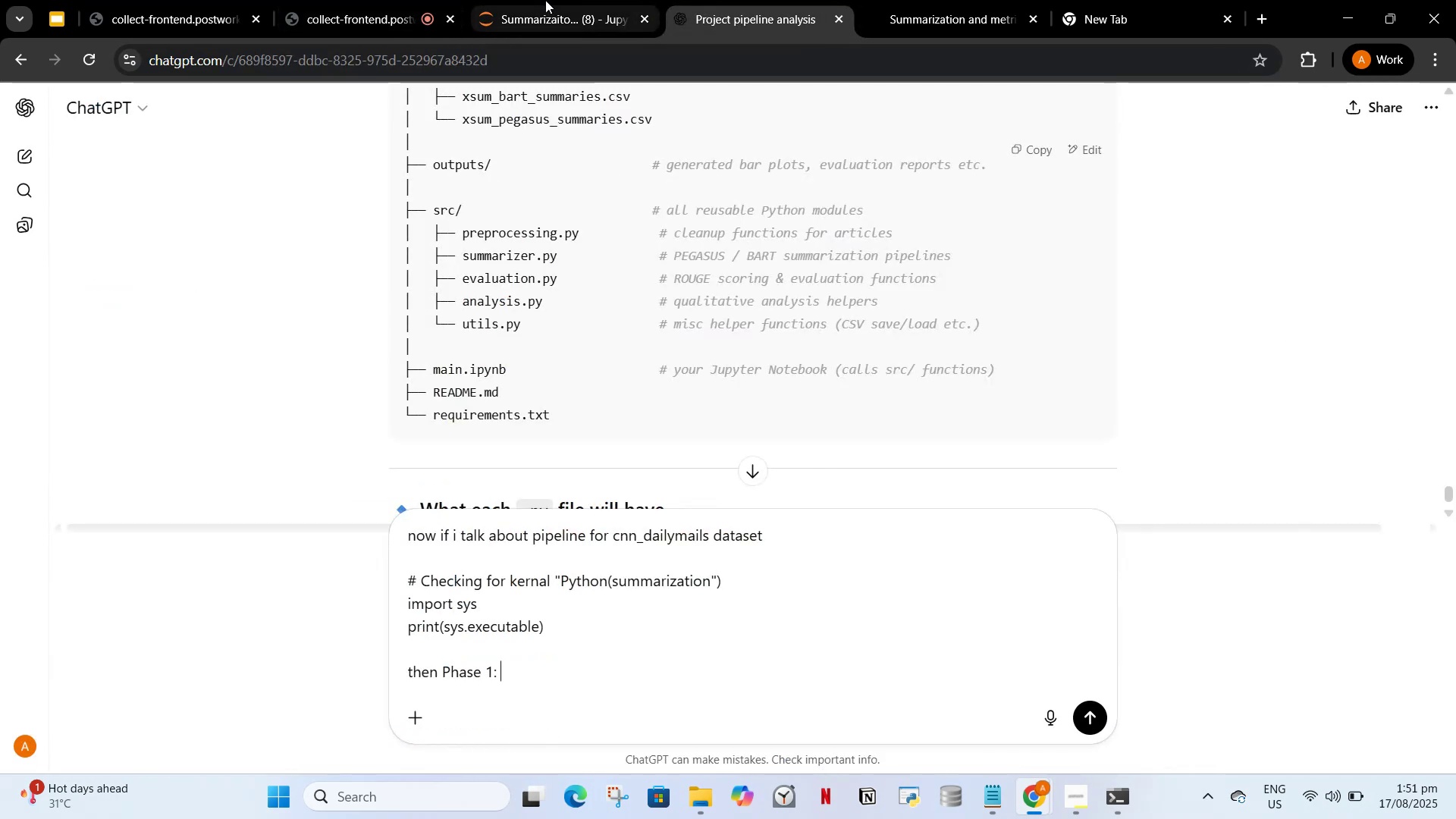 
left_click([545, 0])
 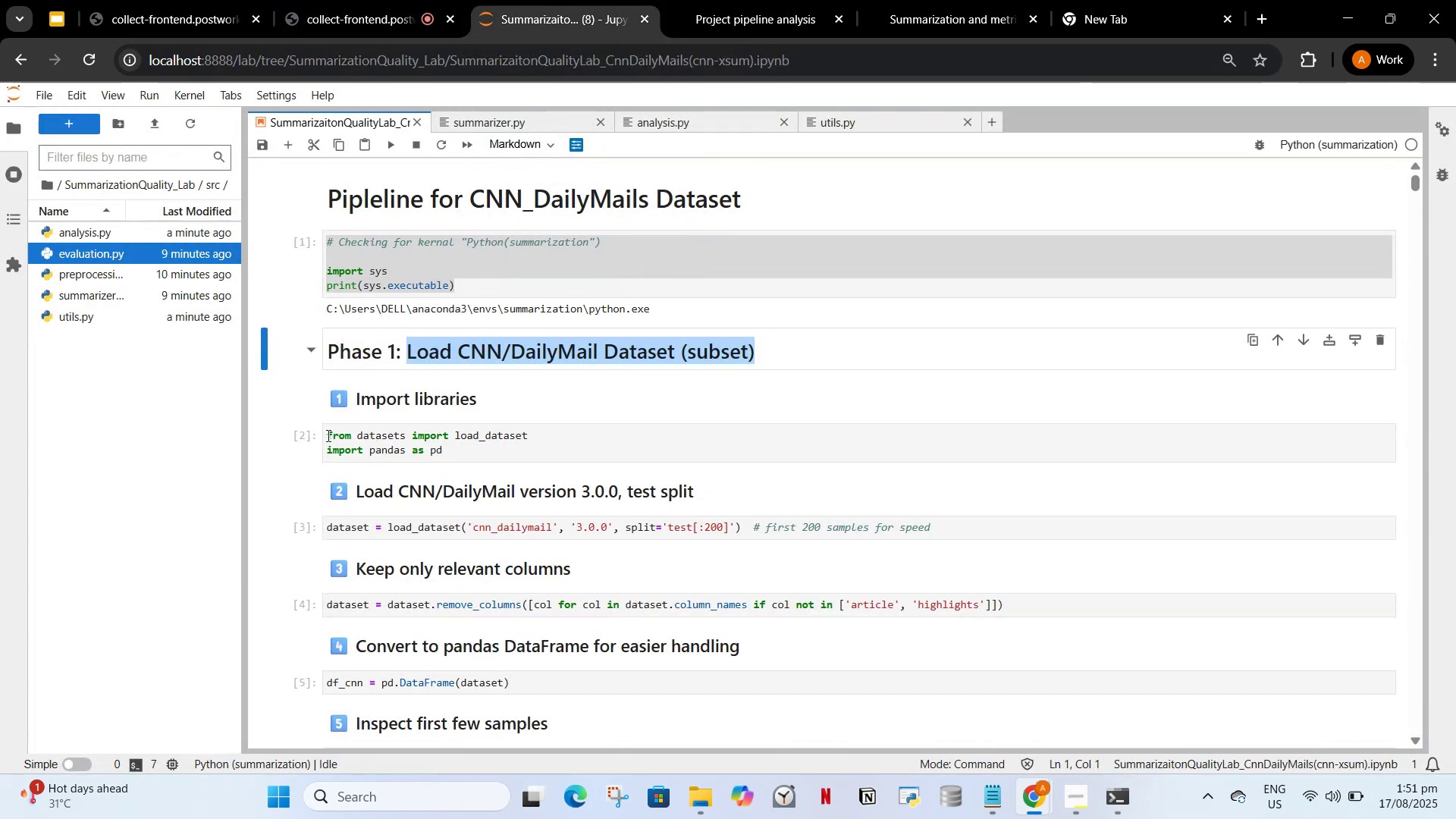 
left_click_drag(start_coordinate=[325, 435], to_coordinate=[469, 469])
 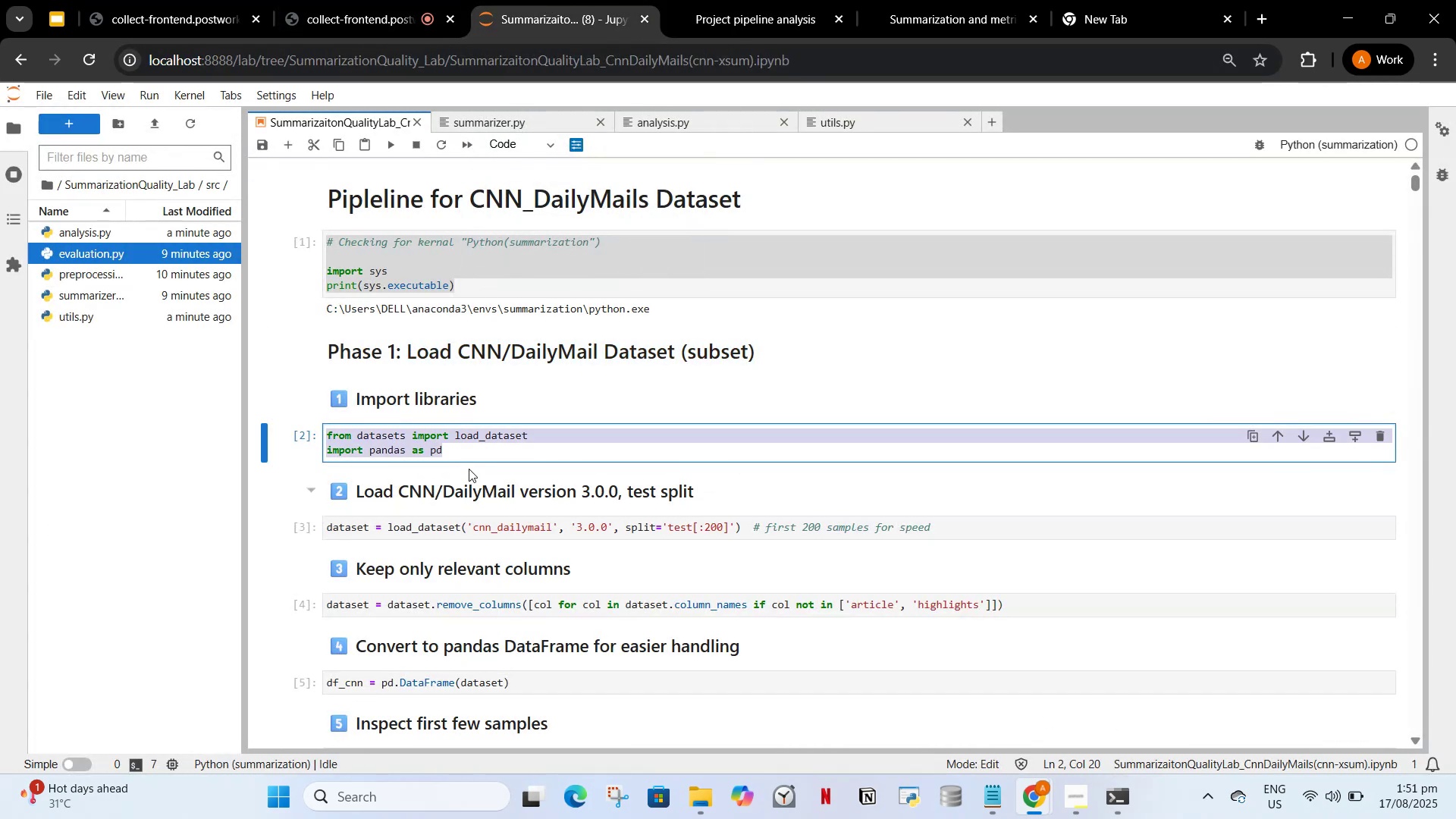 
key(Control+C)
 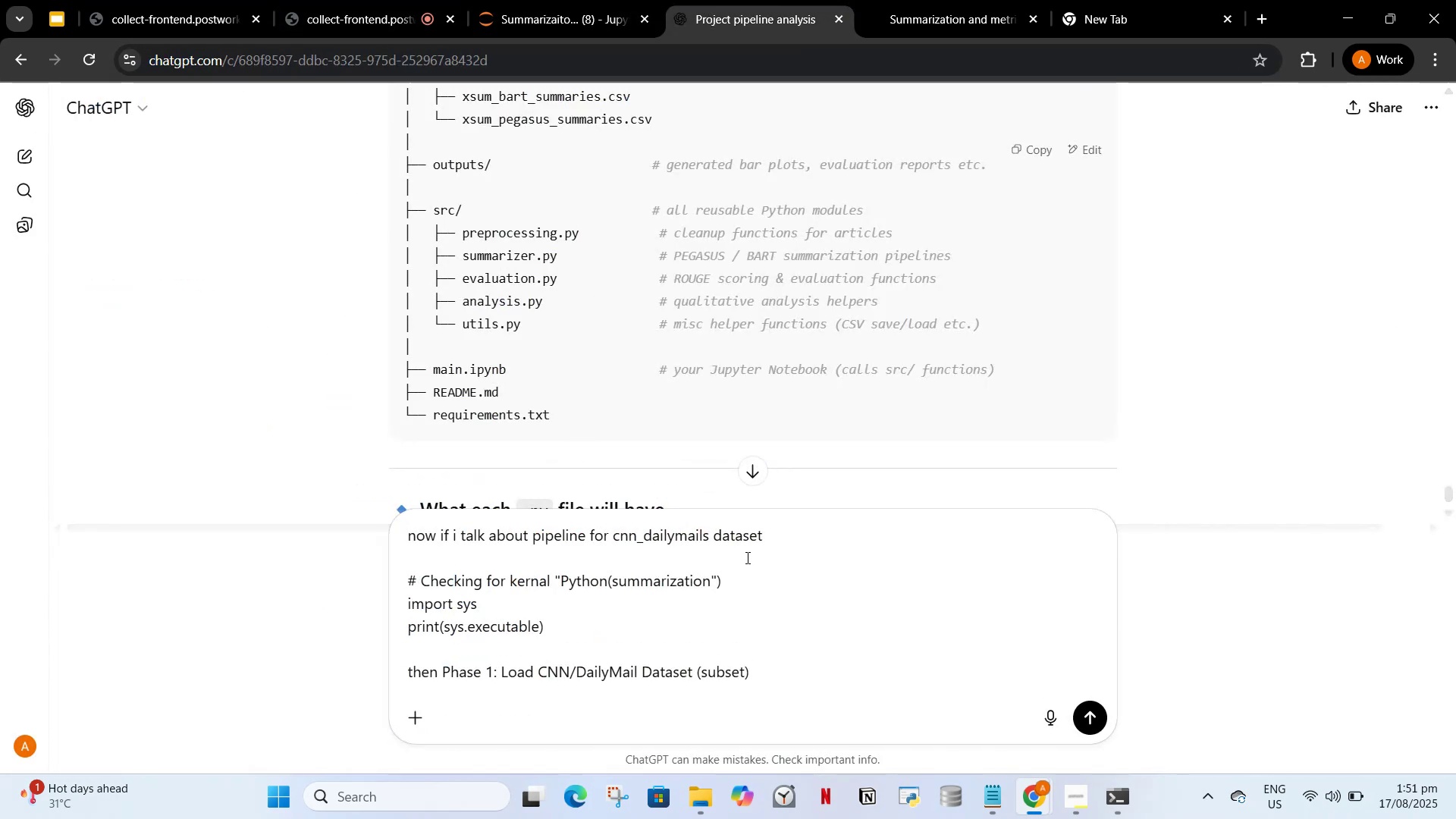 
key(Shift+Enter)
 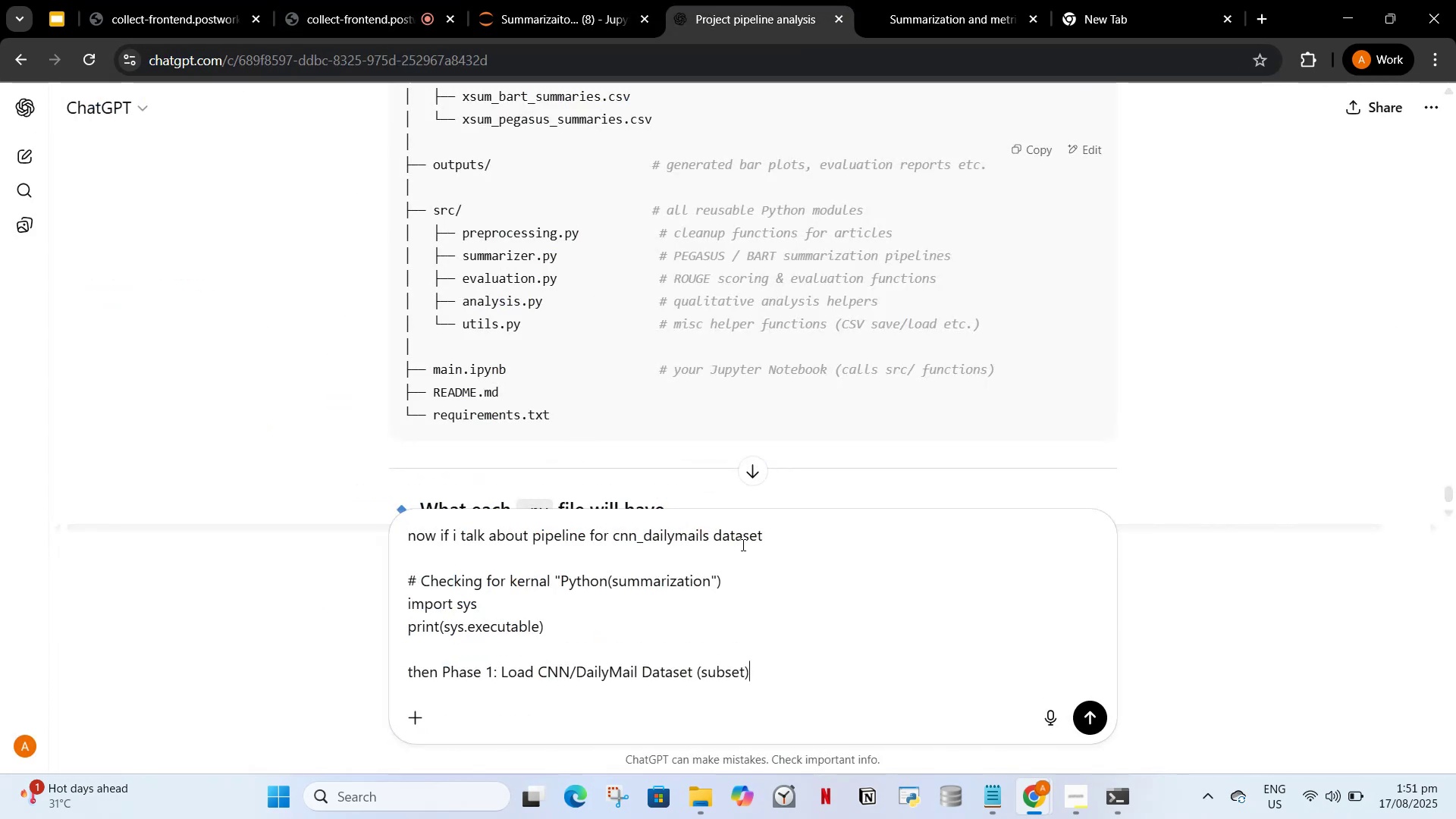 
key(Shift+Enter)
 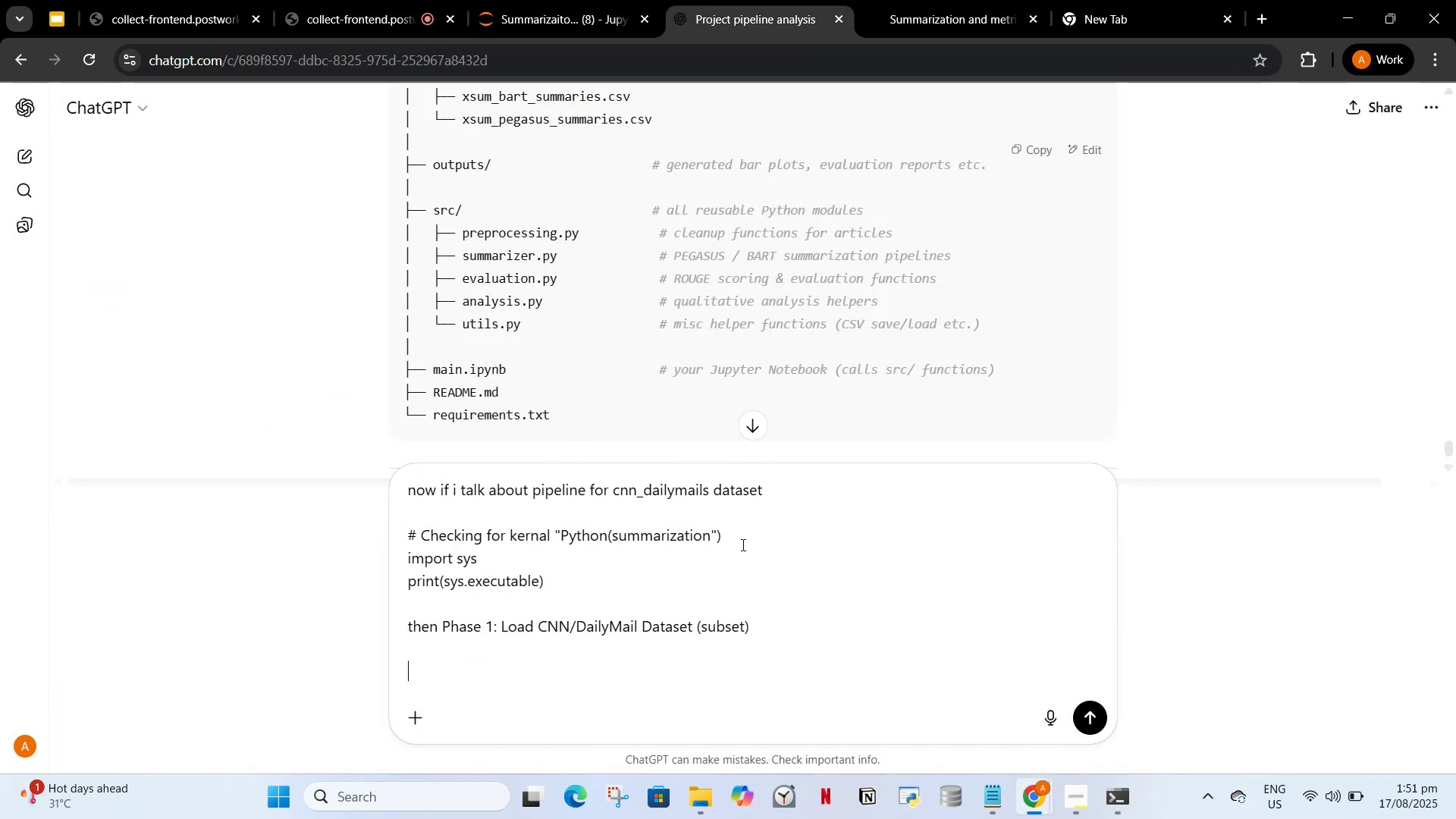 
key(Control+V)
 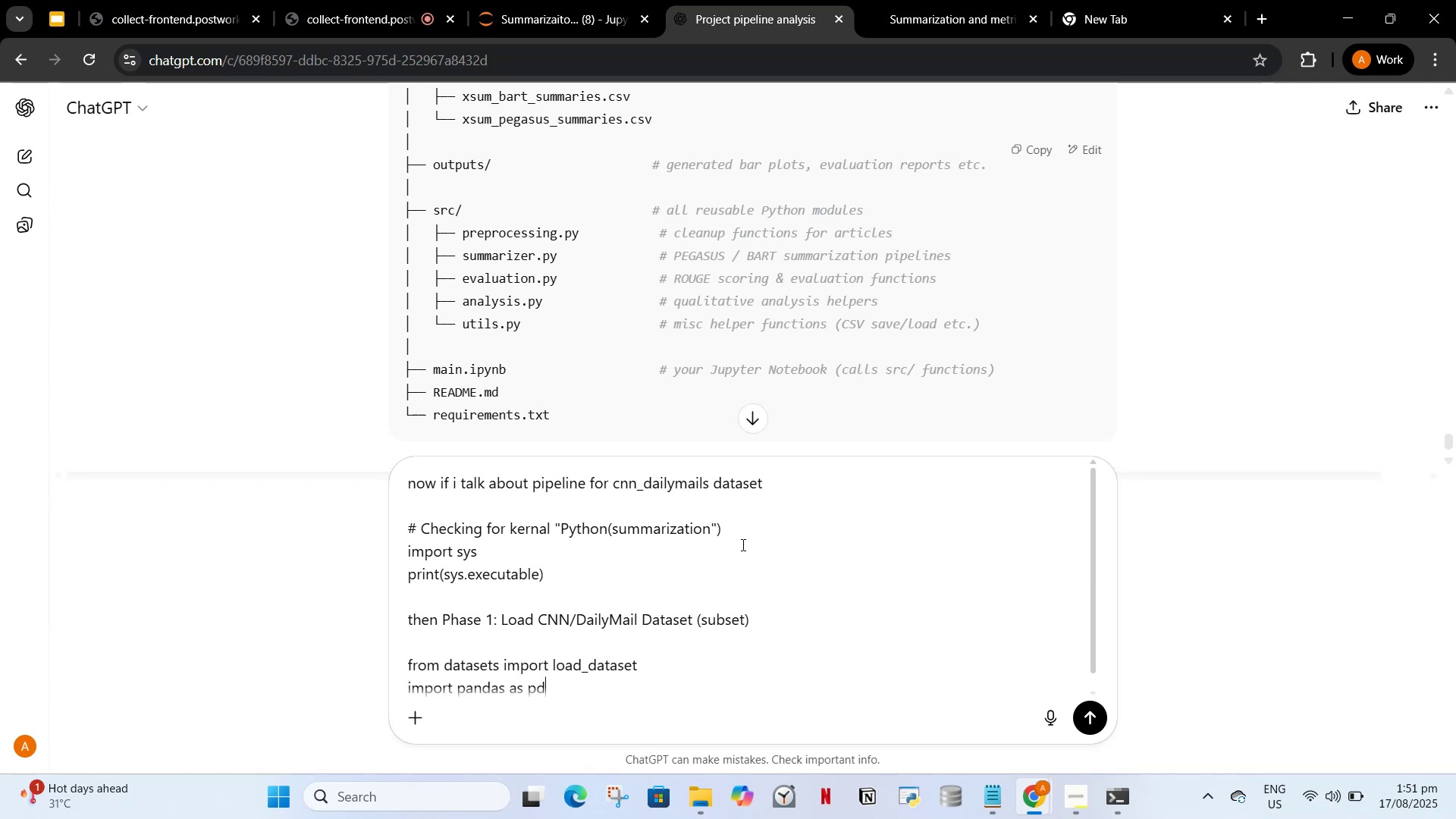 
key(Shift+Enter)
 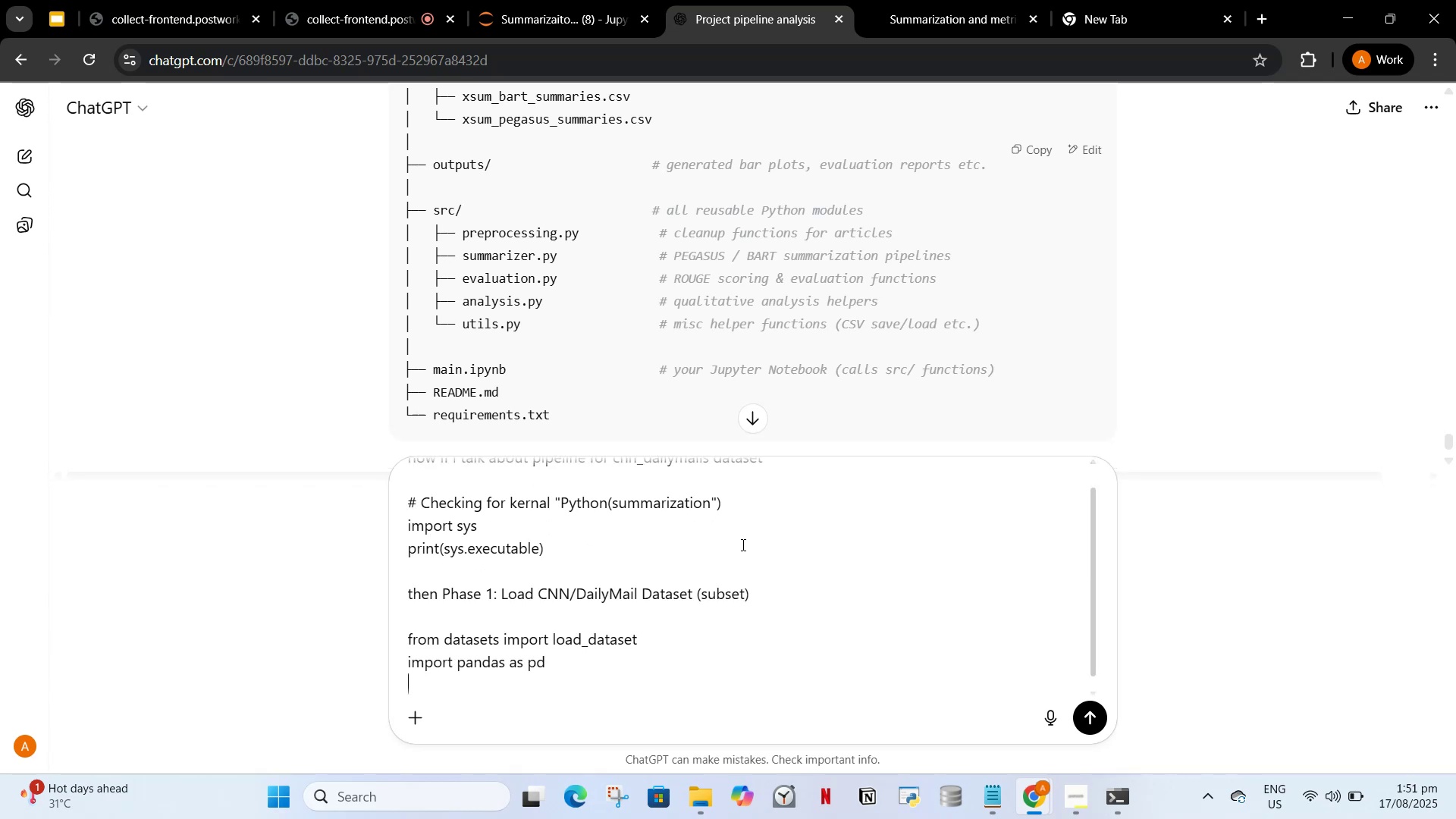 
key(Shift+Enter)
 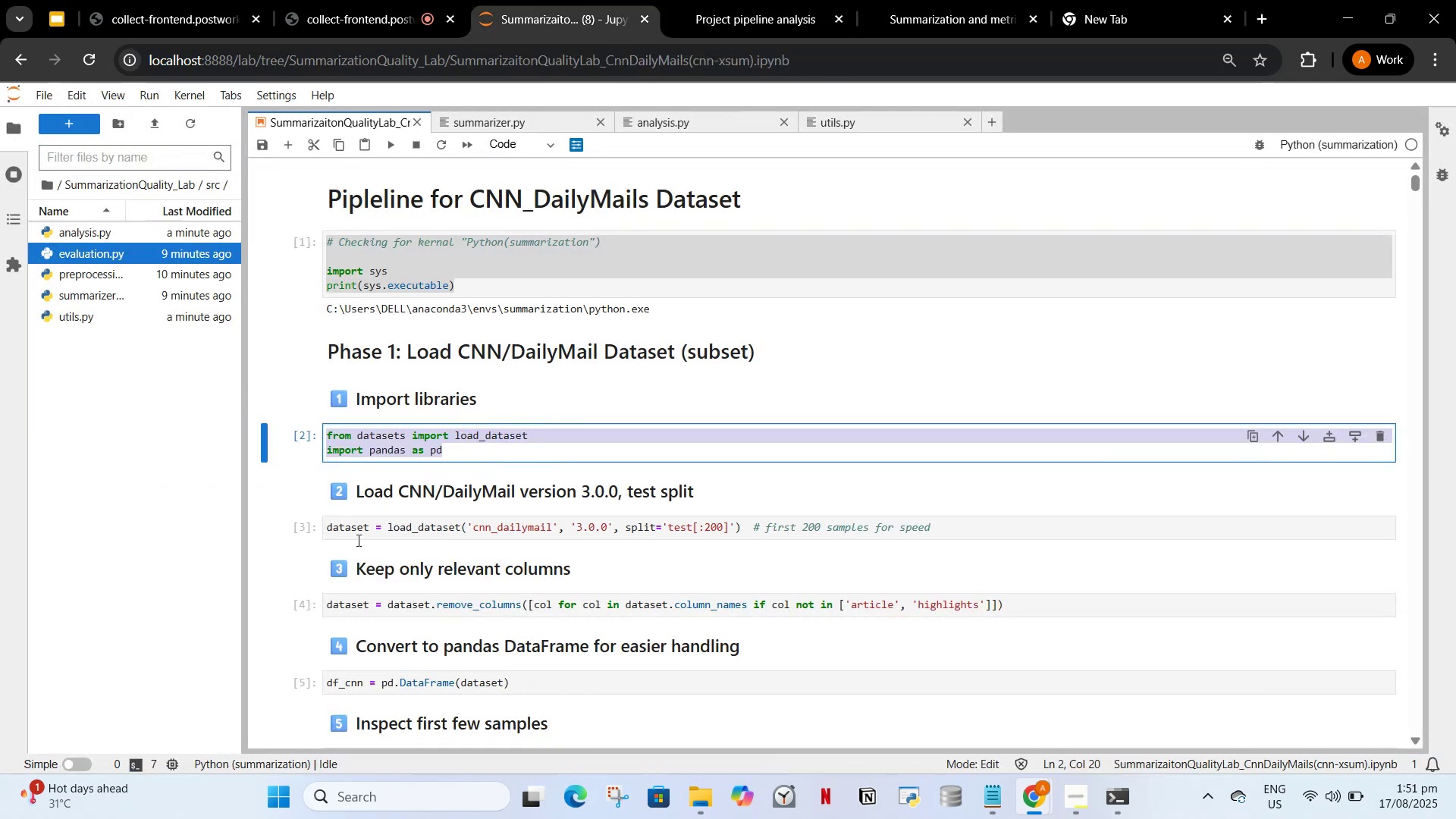 
key(Control+A)
 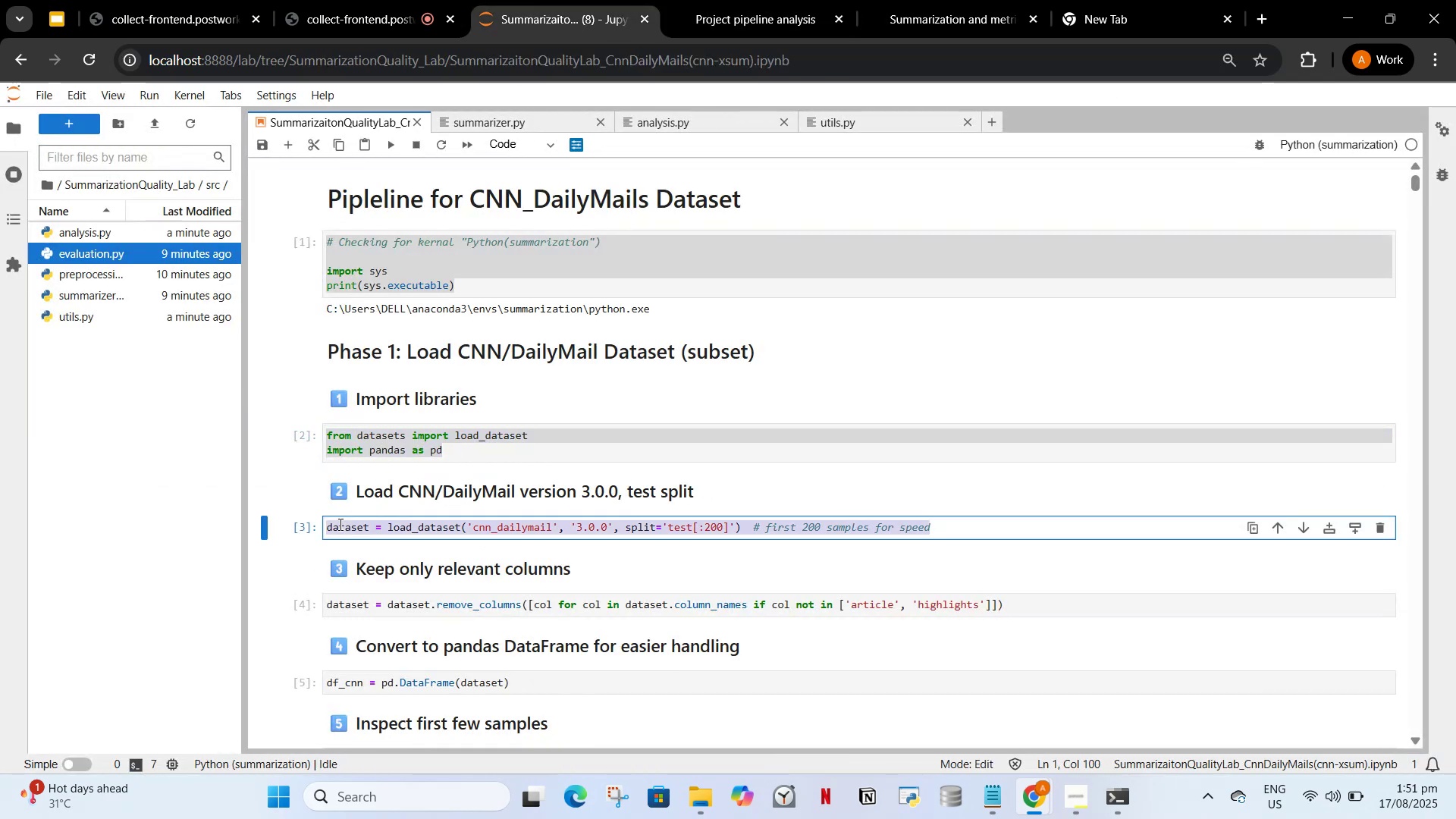 
hold_key(key=ControlLeft, duration=0.36)
 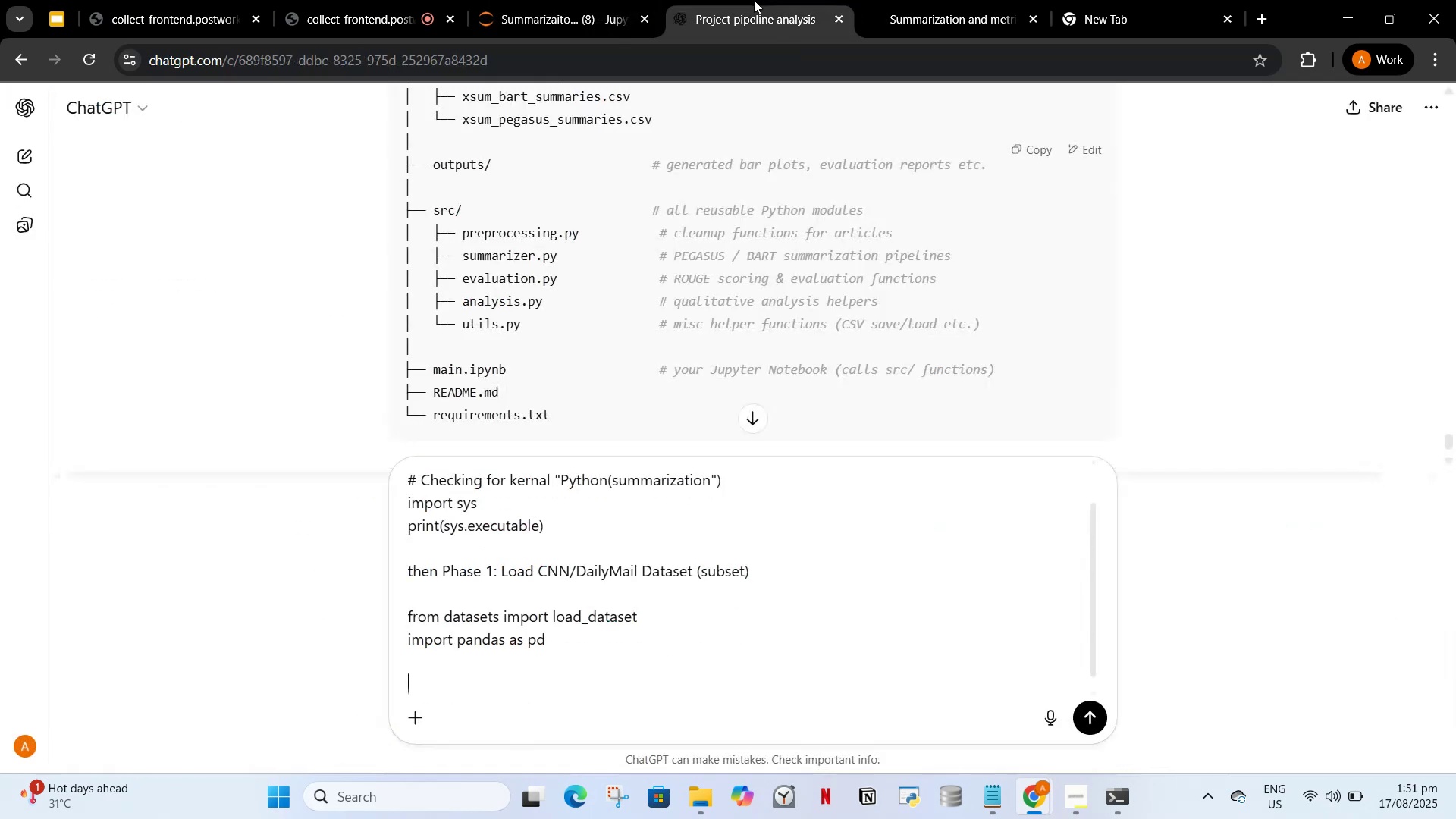 
hold_key(key=C, duration=6.17)
 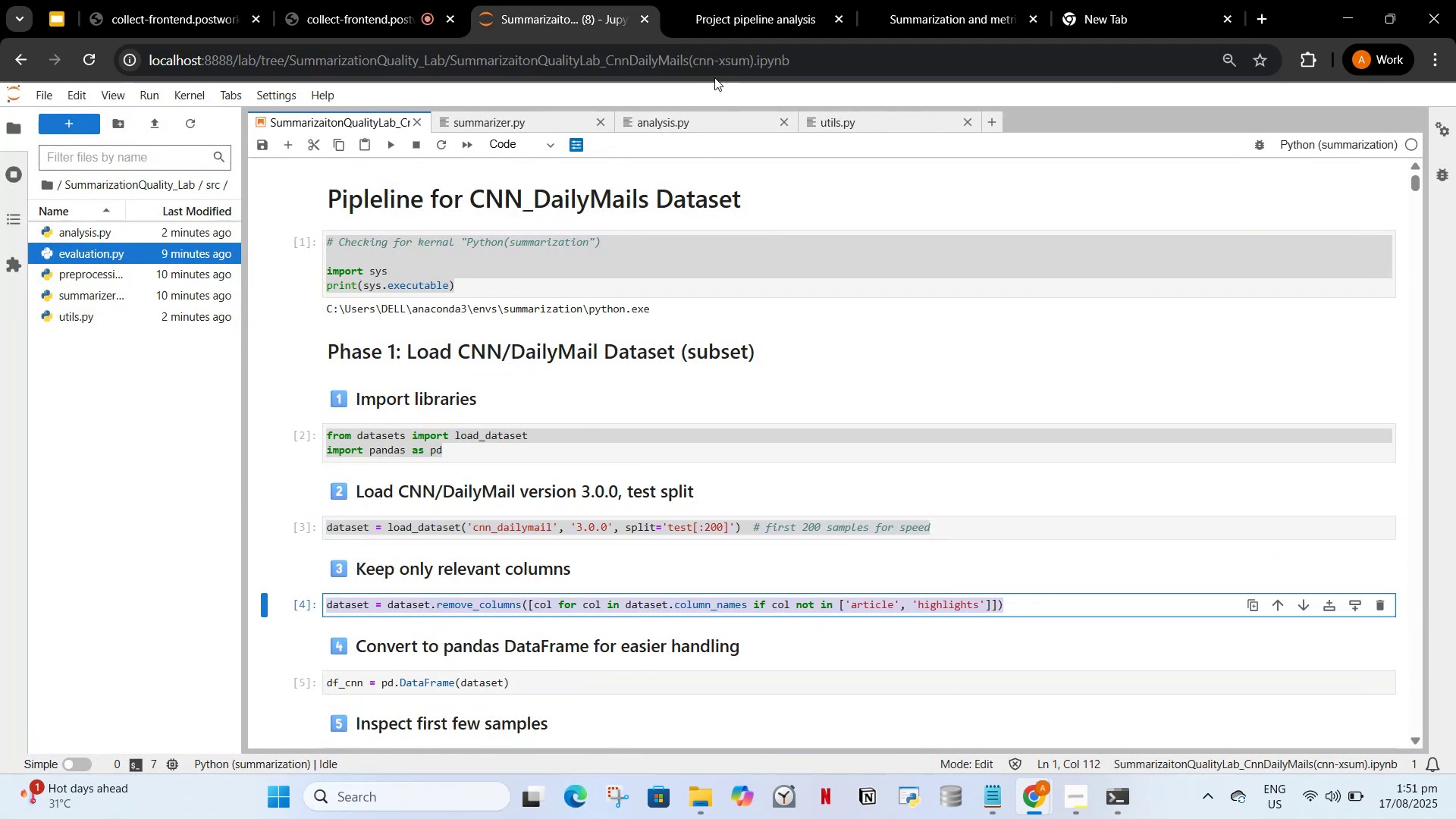 
left_click([754, 0])
 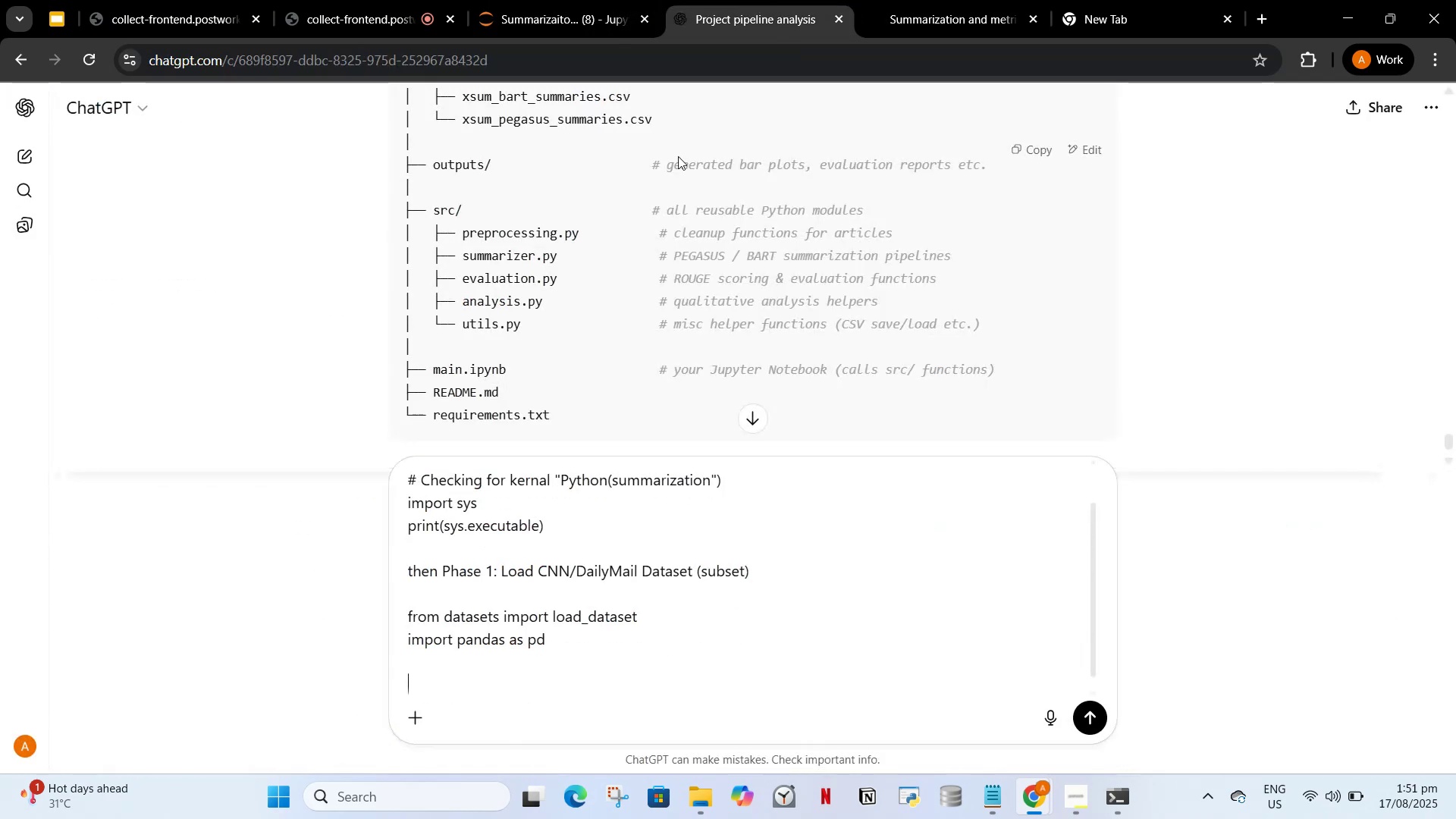 
key(Control+V)
 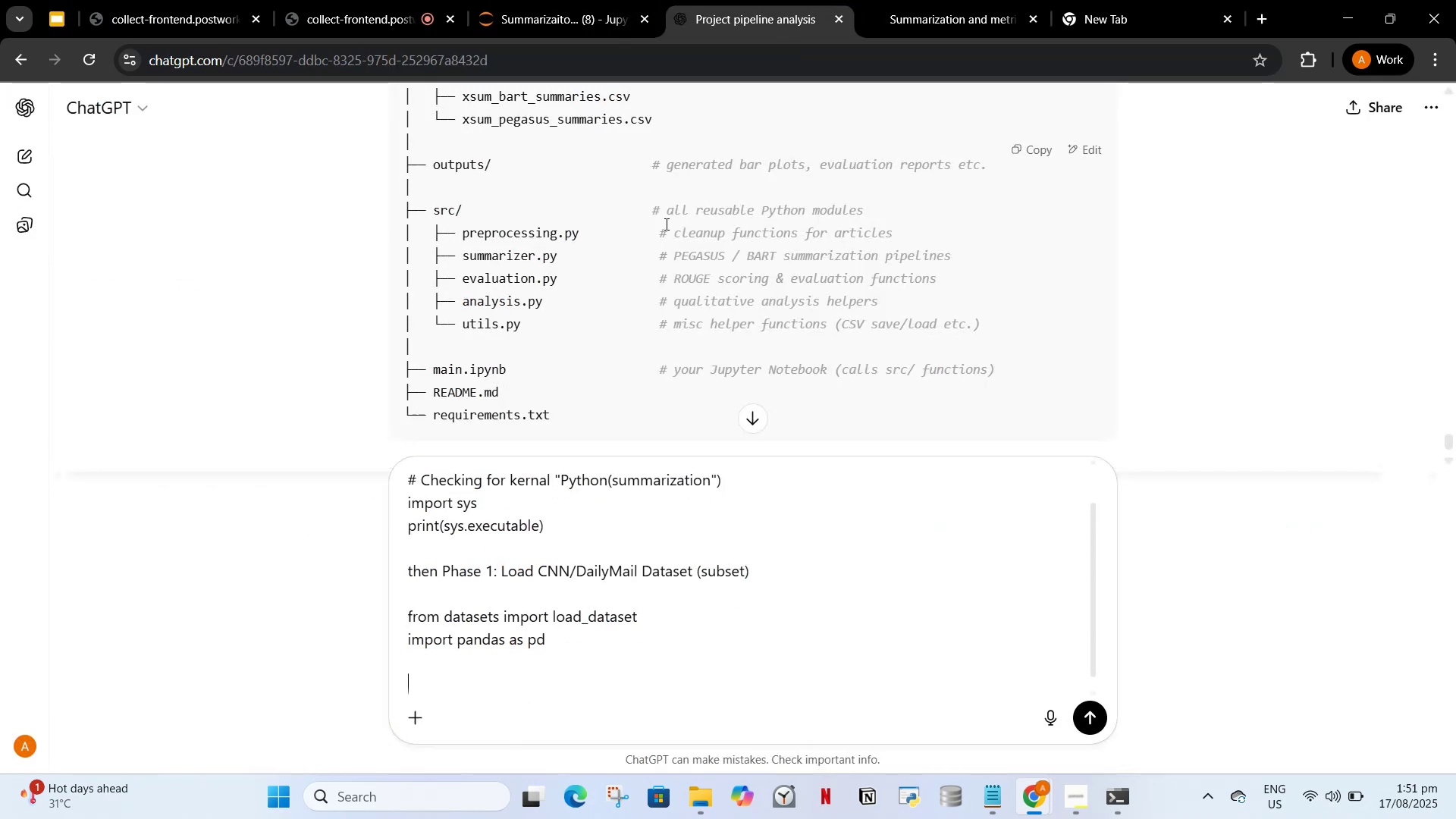 
key(Shift+Enter)
 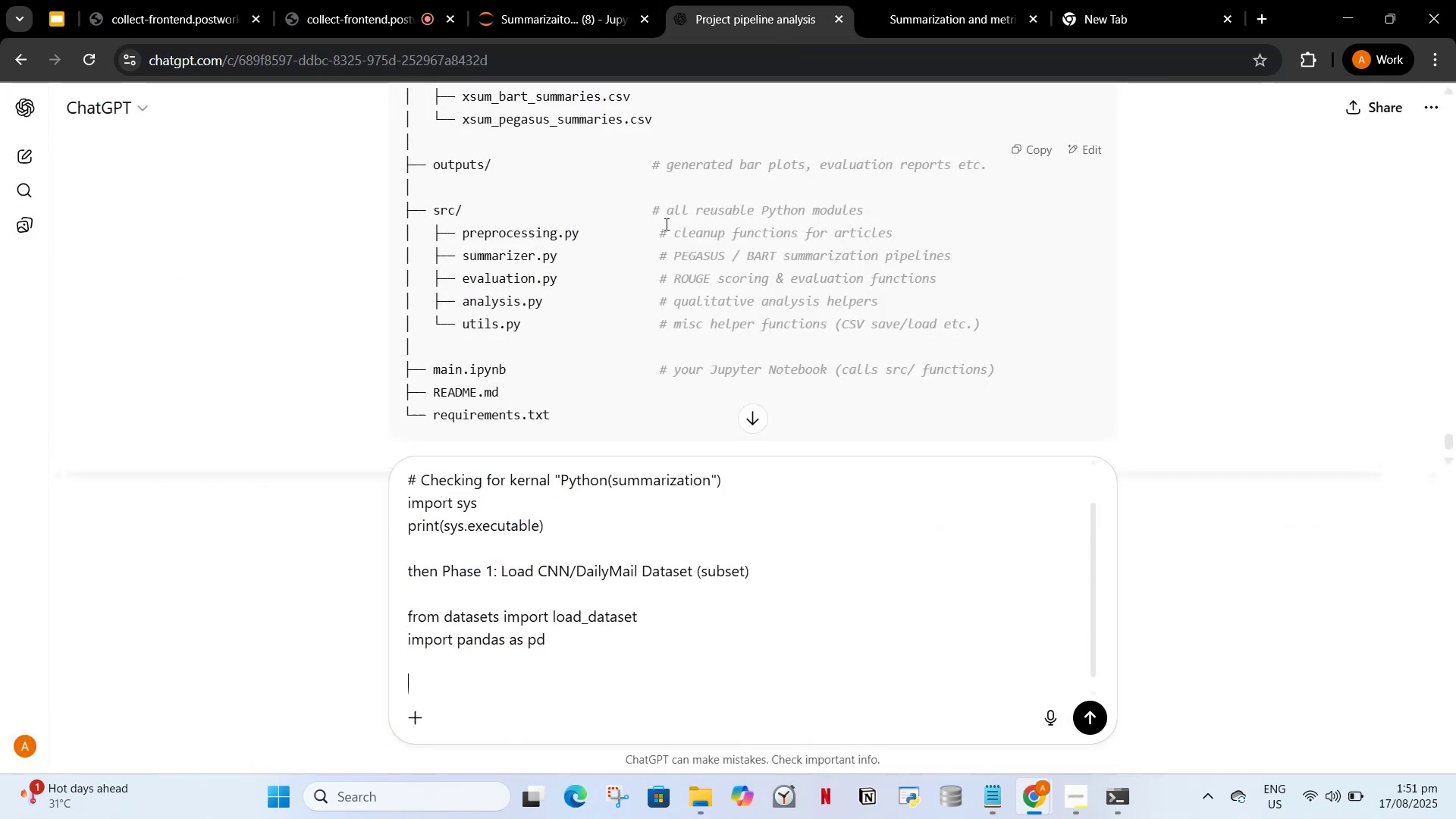 
key(Shift+Enter)
 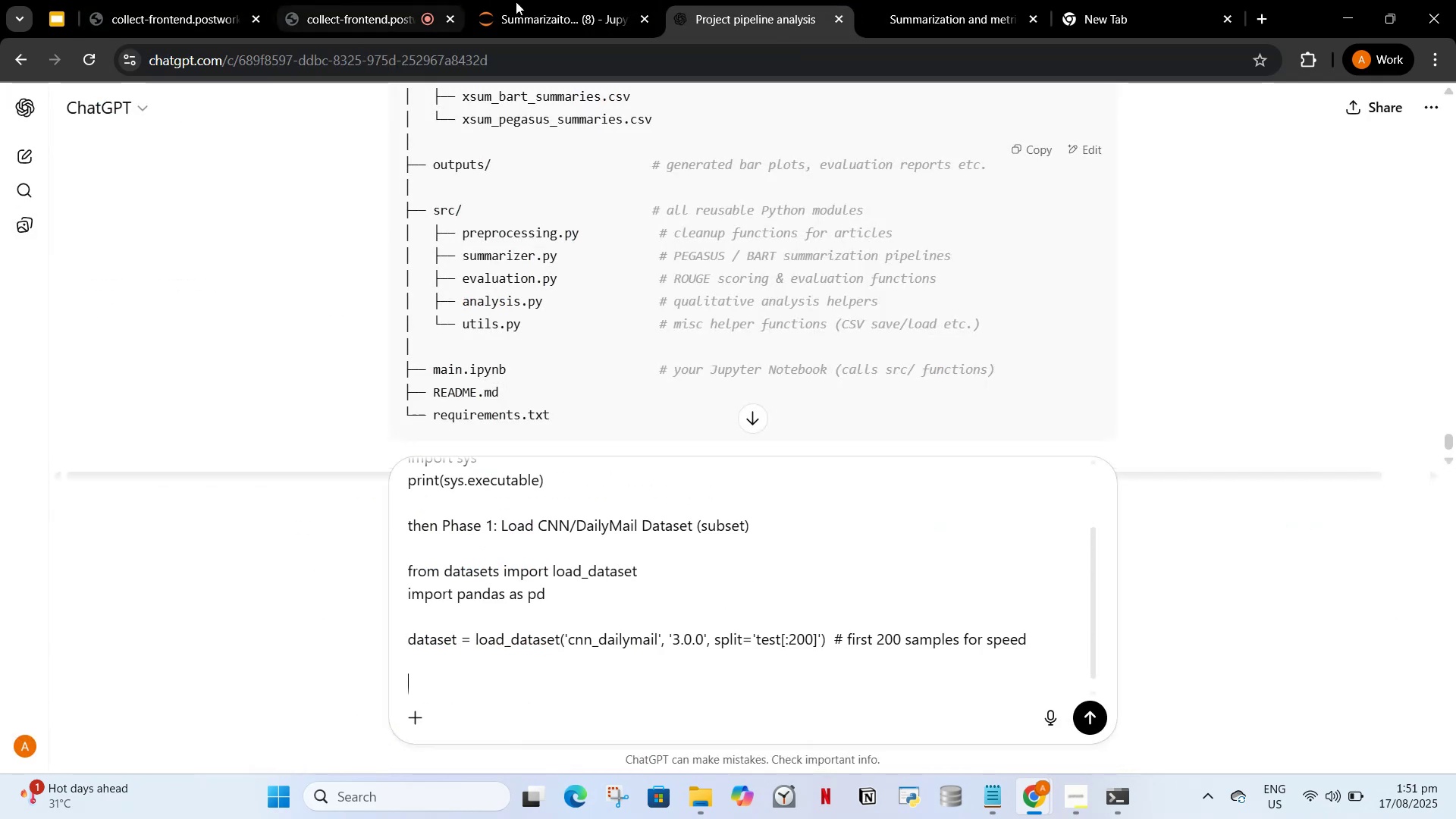 
left_click([555, 0])
 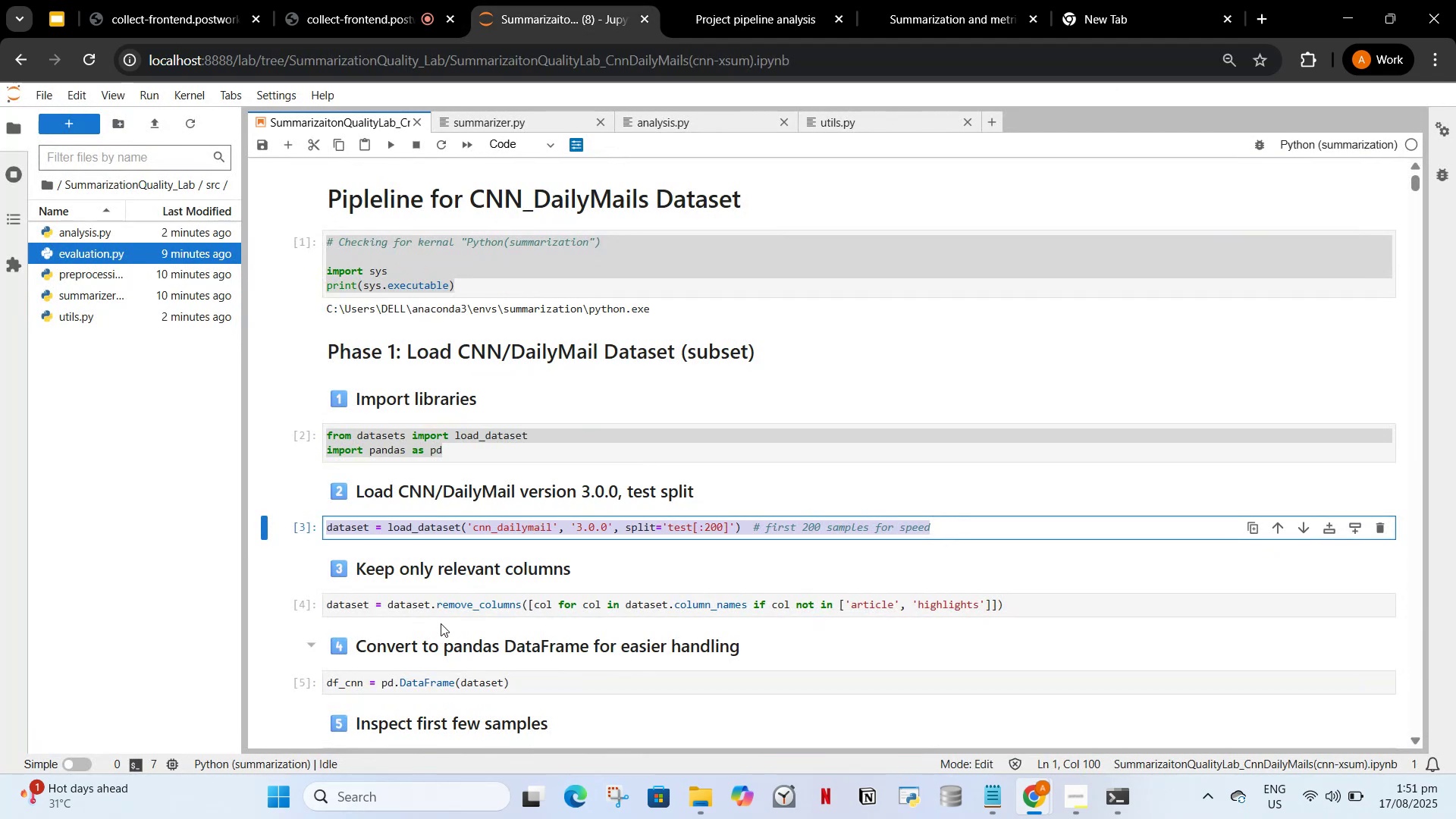 
left_click([439, 604])
 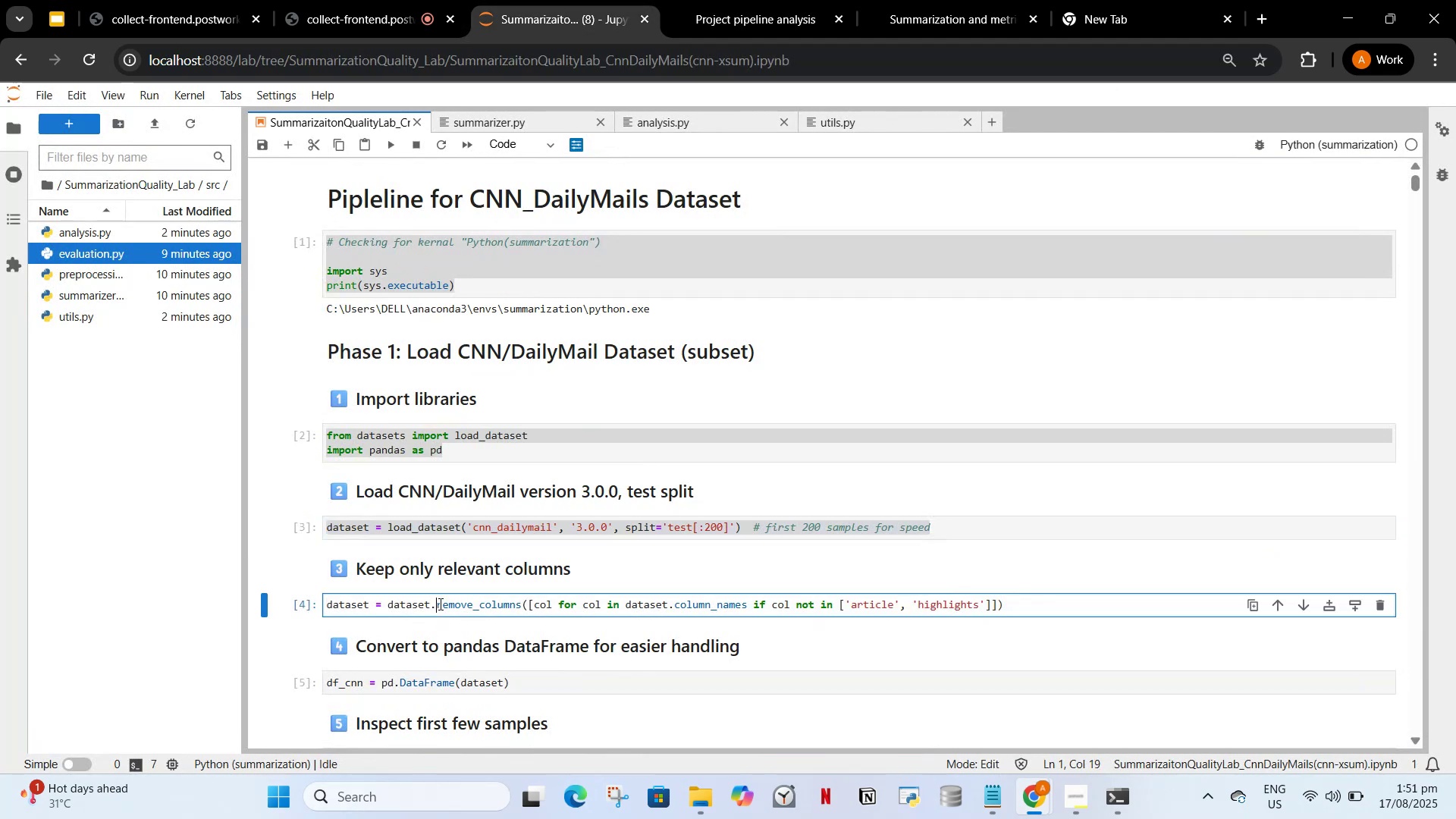 
key(Control+A)
 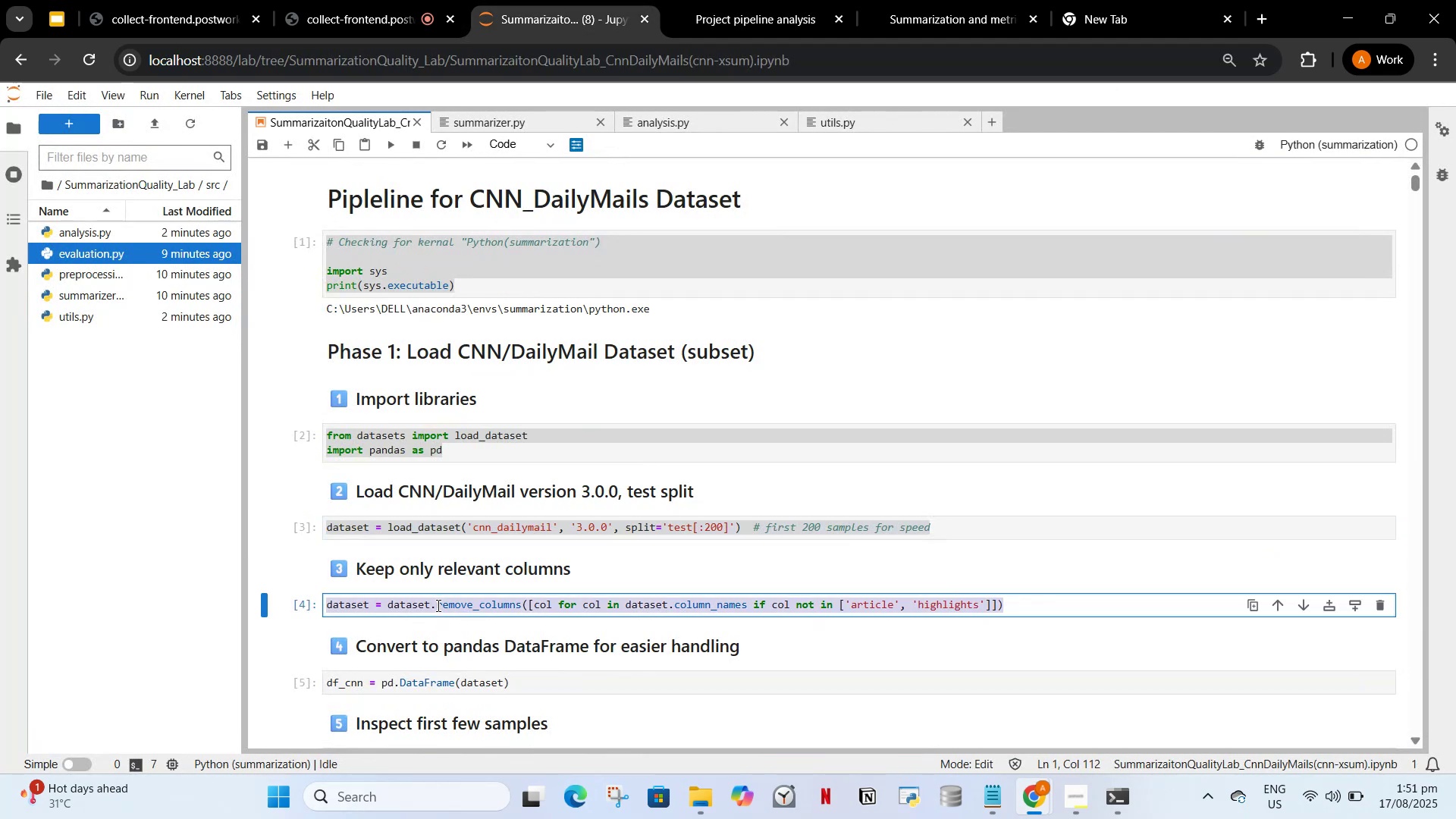 
hold_key(key=ControlLeft, duration=0.3)
 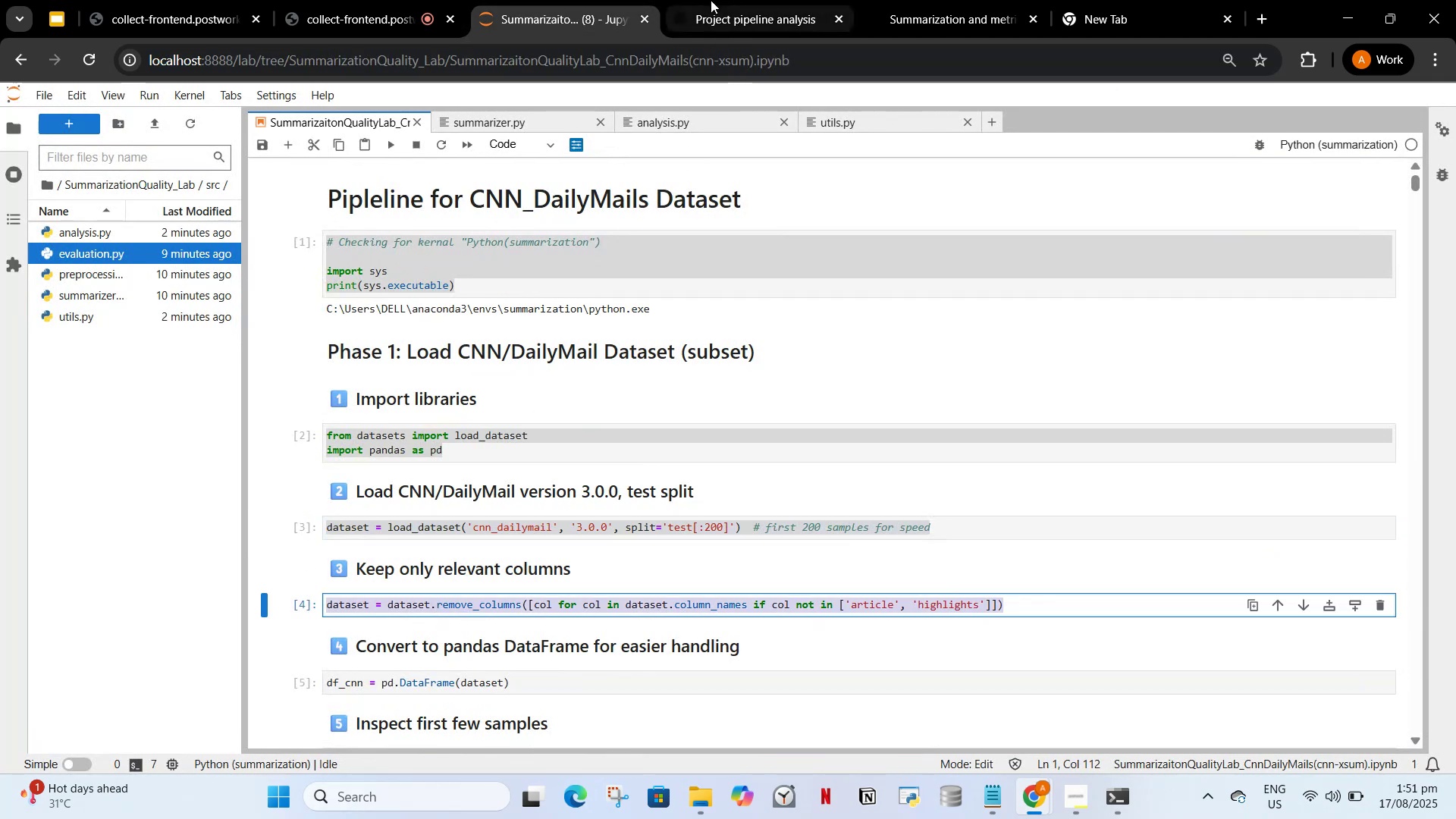 
left_click([711, 0])
 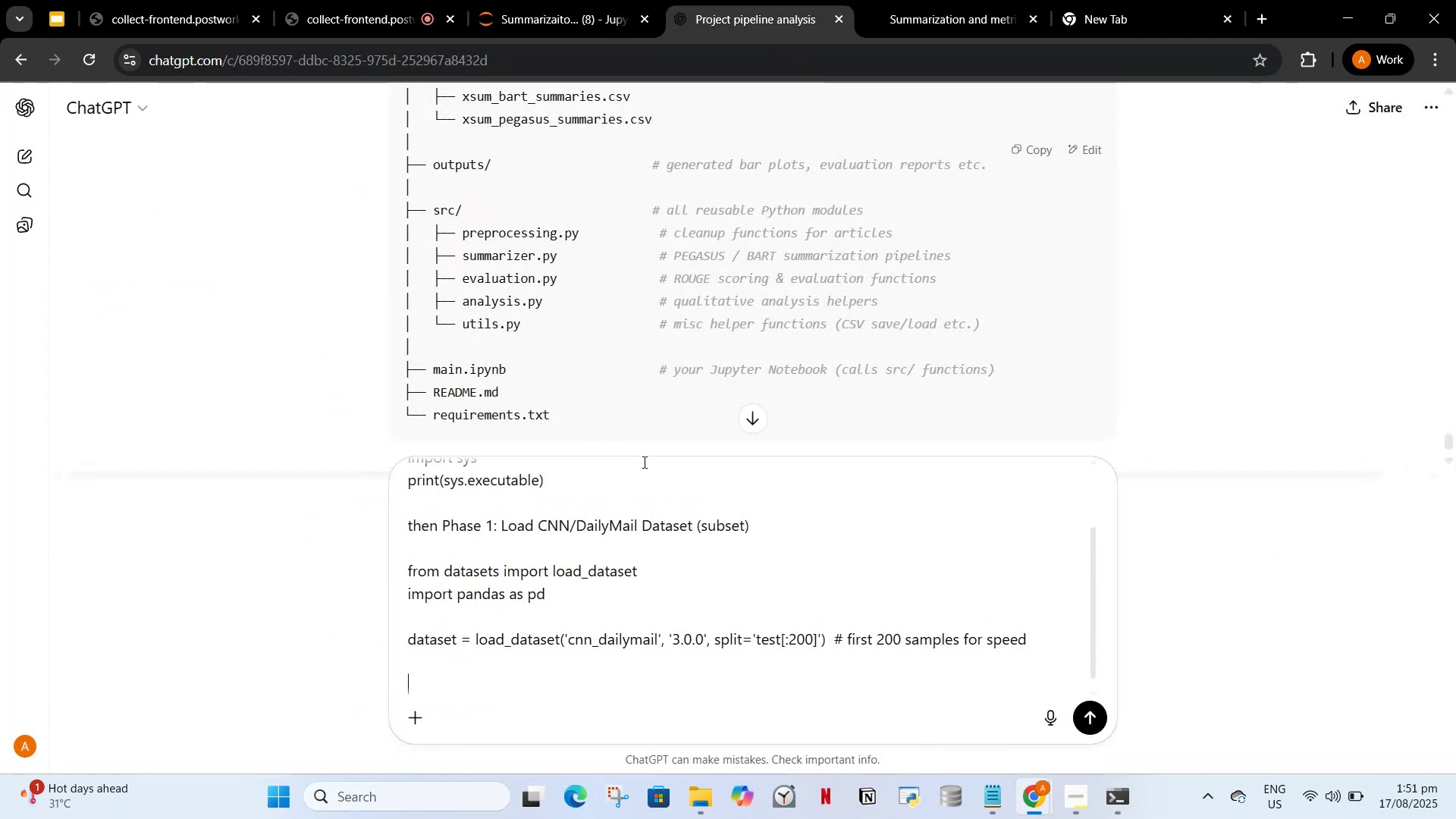 
key(Control+ControlLeft)
 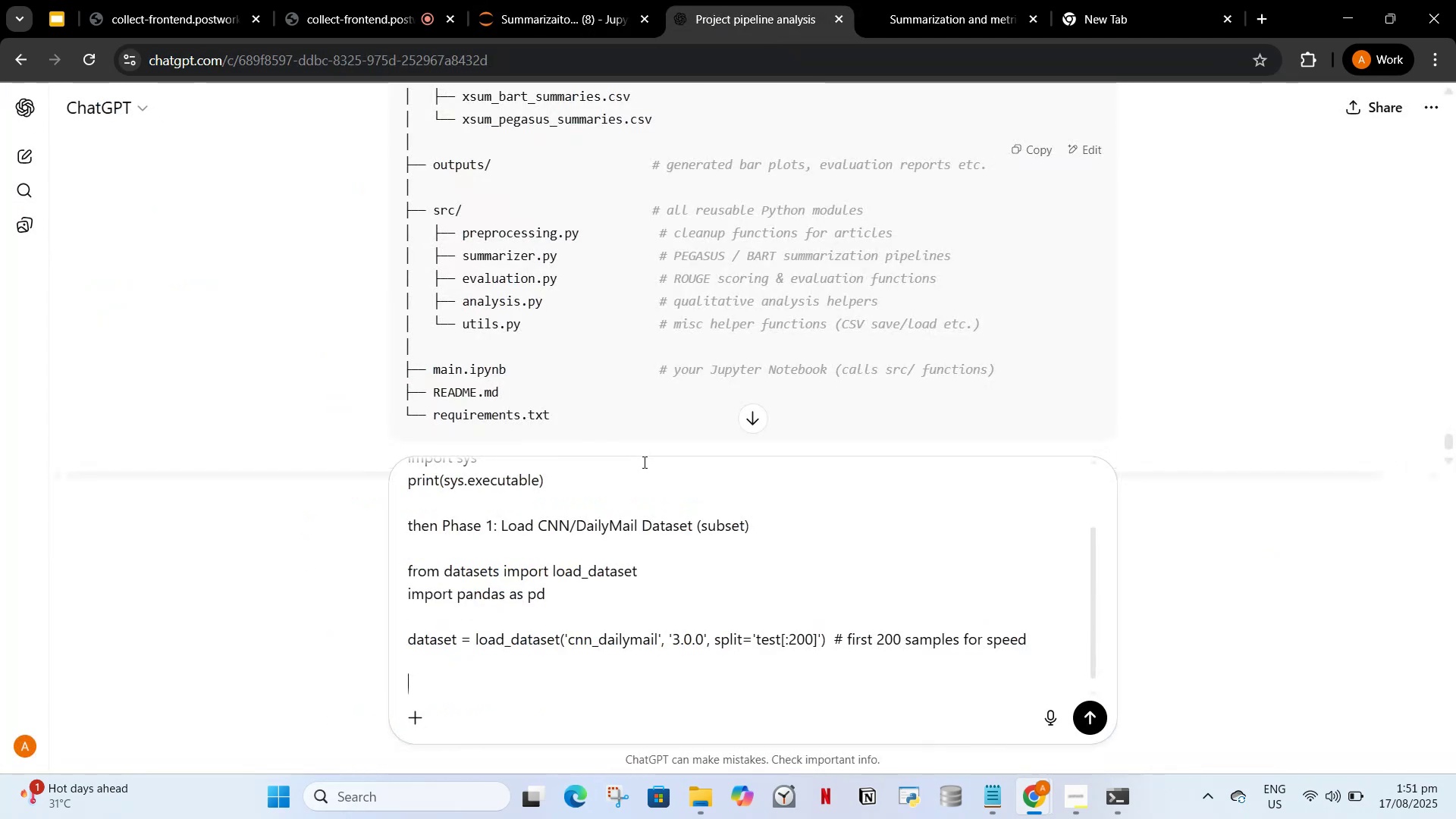 
key(Control+V)
 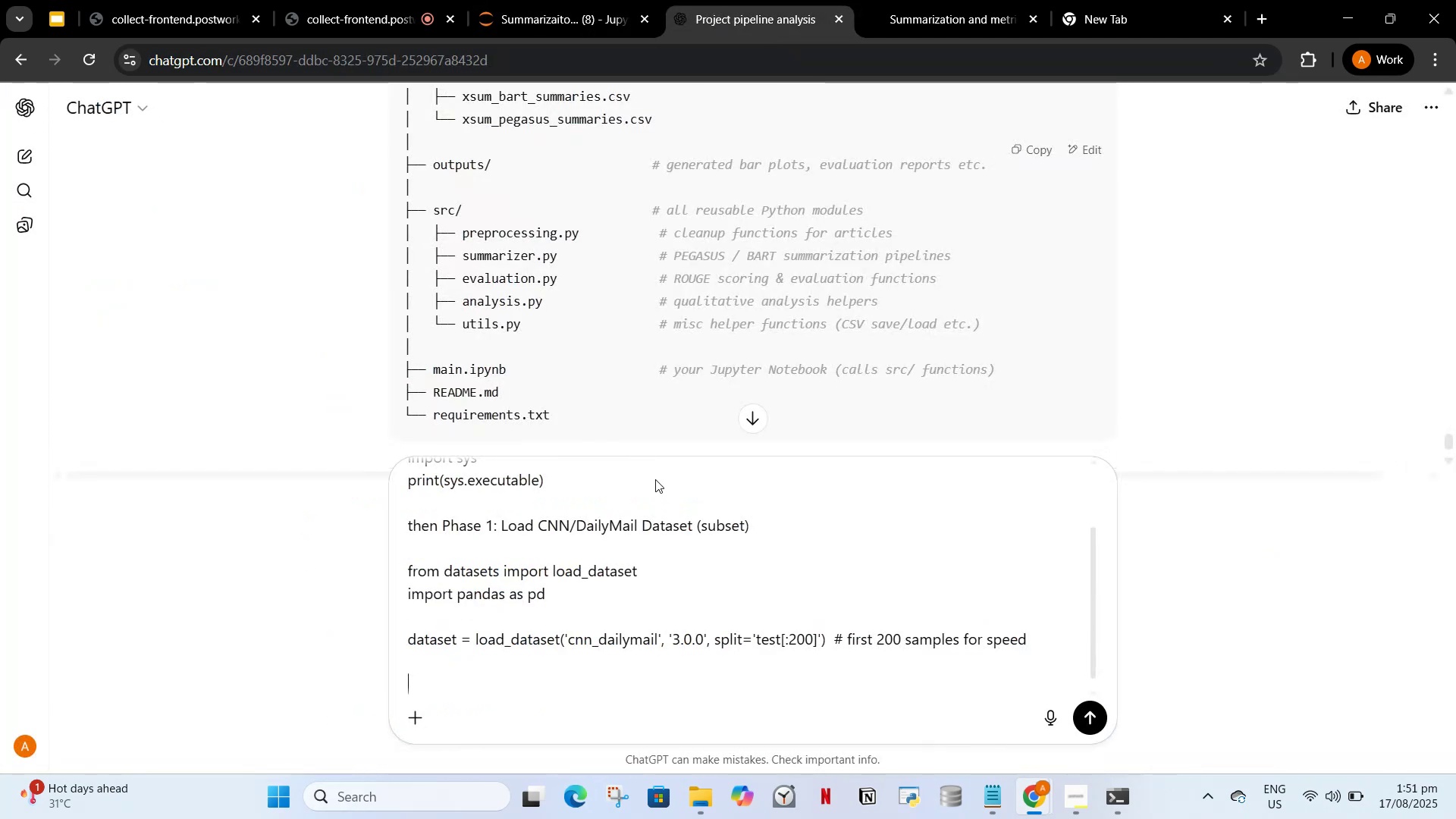 
key(Shift+Enter)
 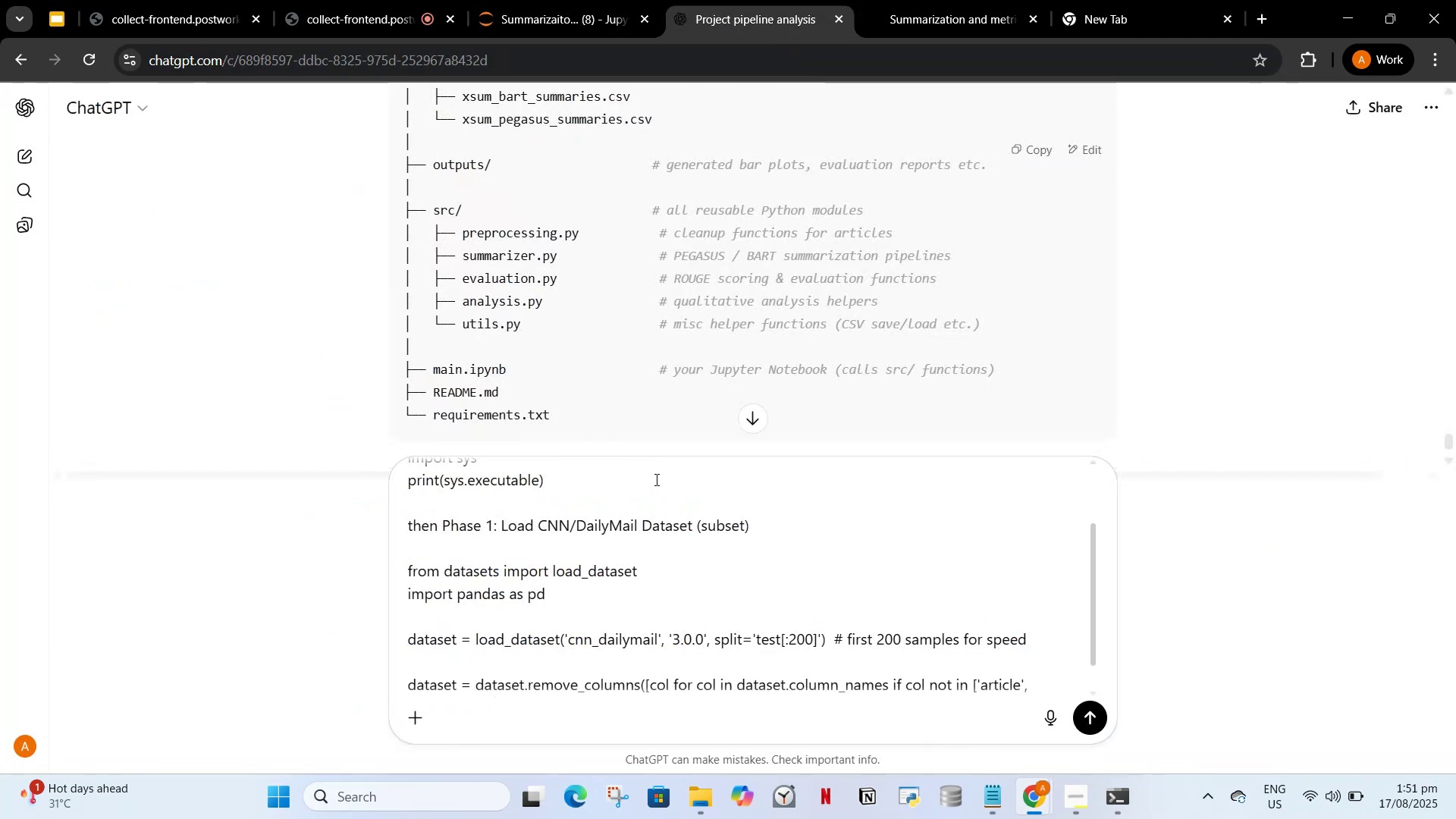 
key(Shift+Enter)
 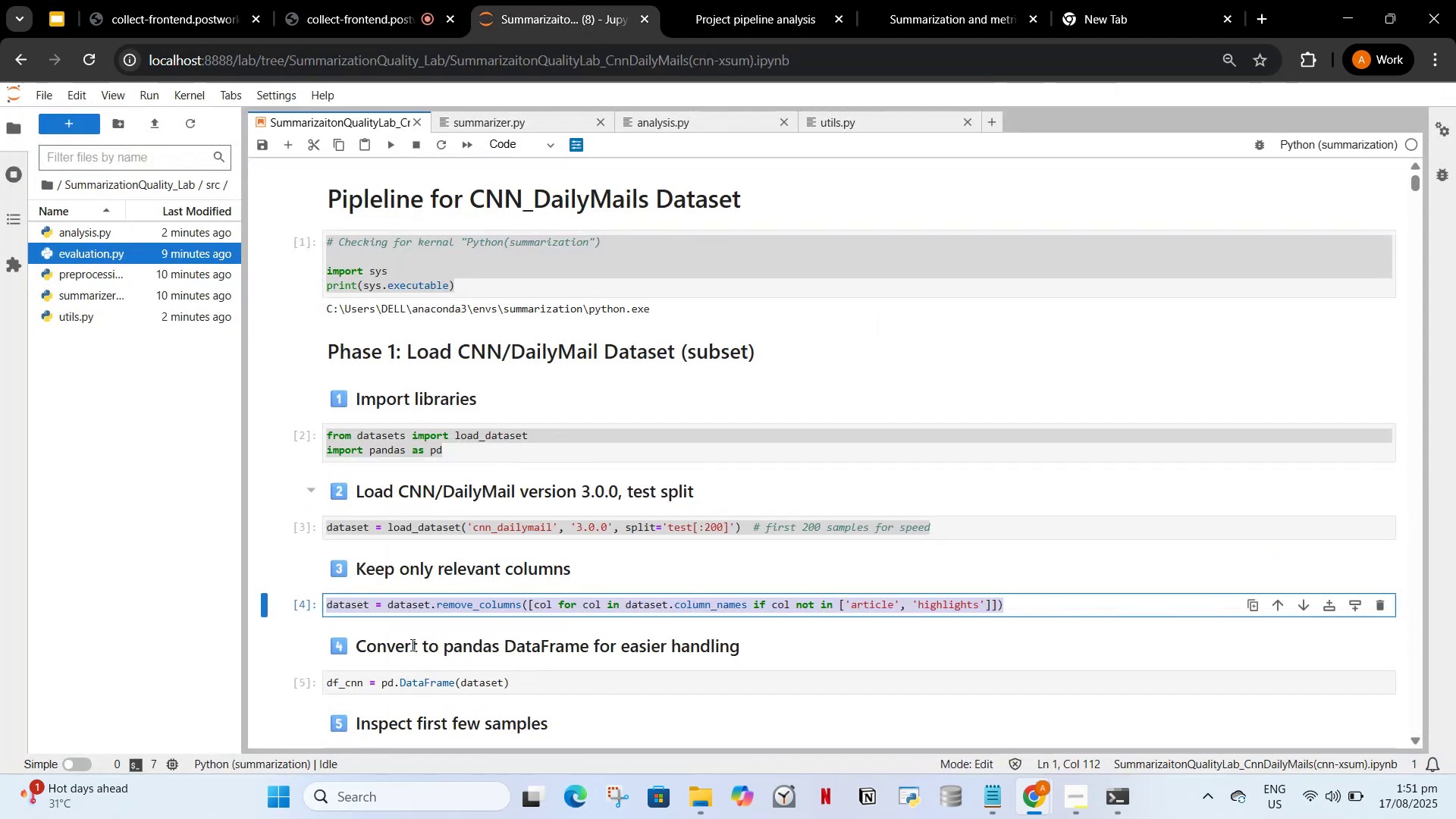 
scroll: coordinate [455, 497], scroll_direction: down, amount: 2.0
 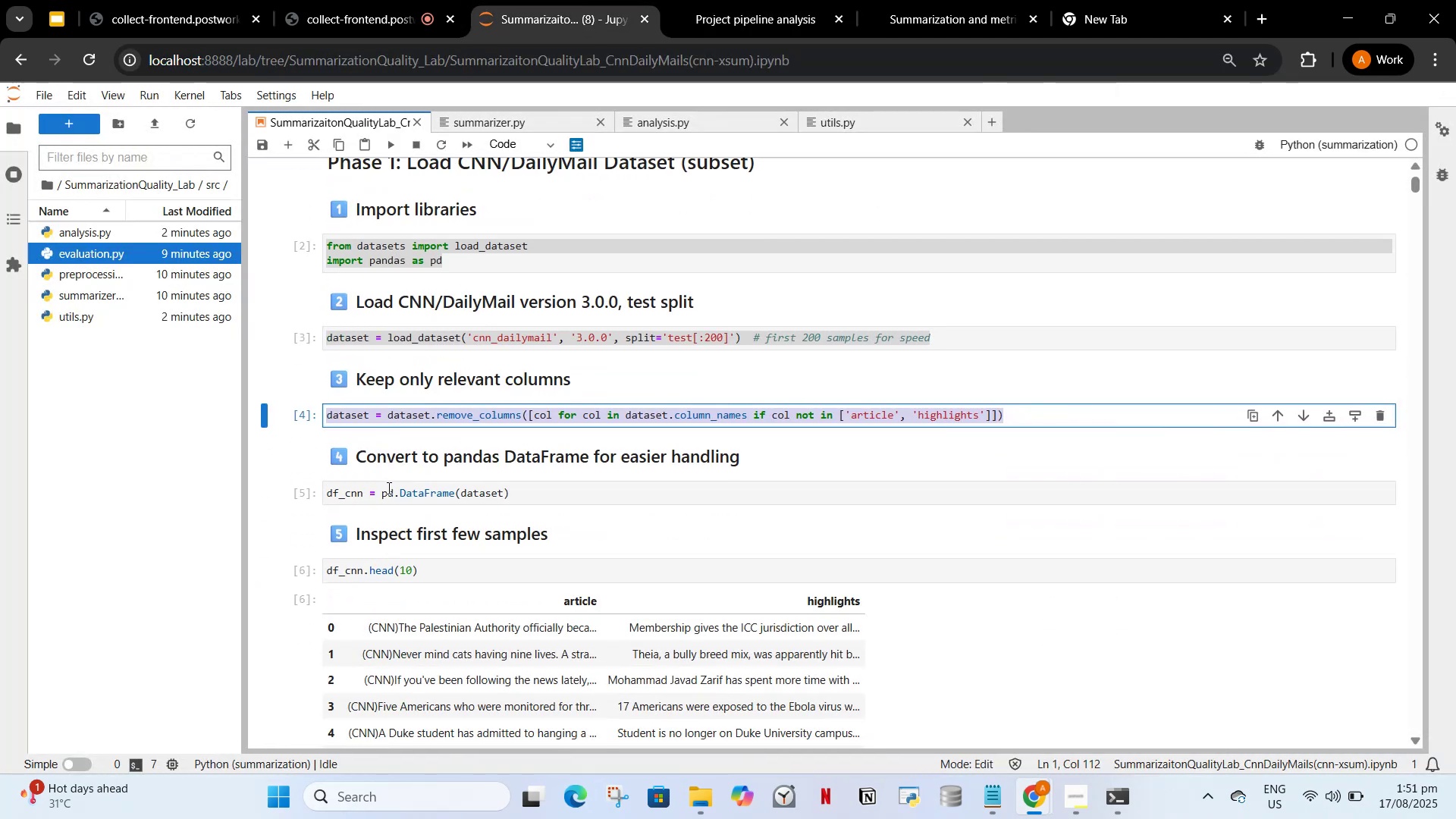 
left_click([387, 488])
 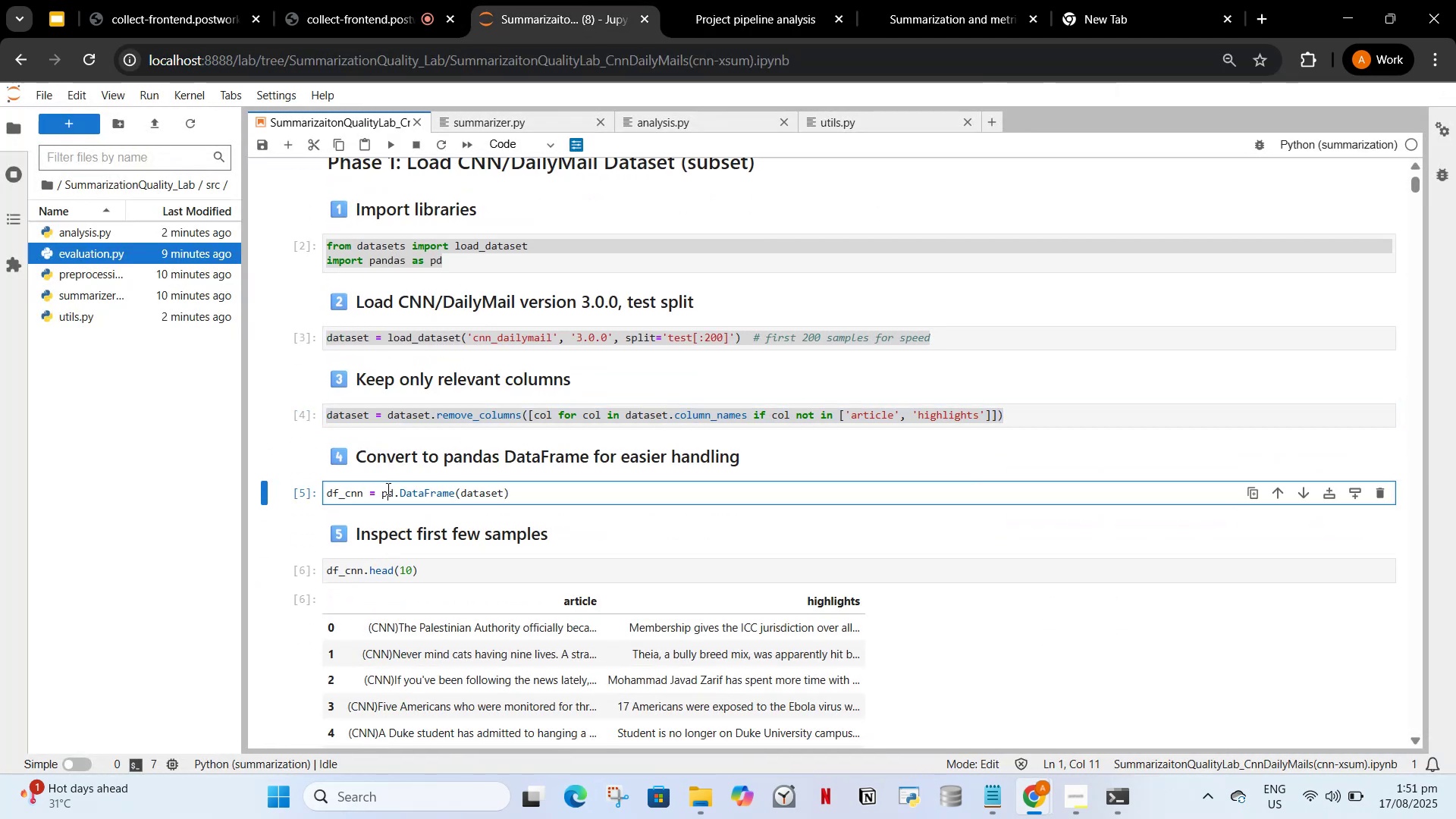 
key(Control+A)
 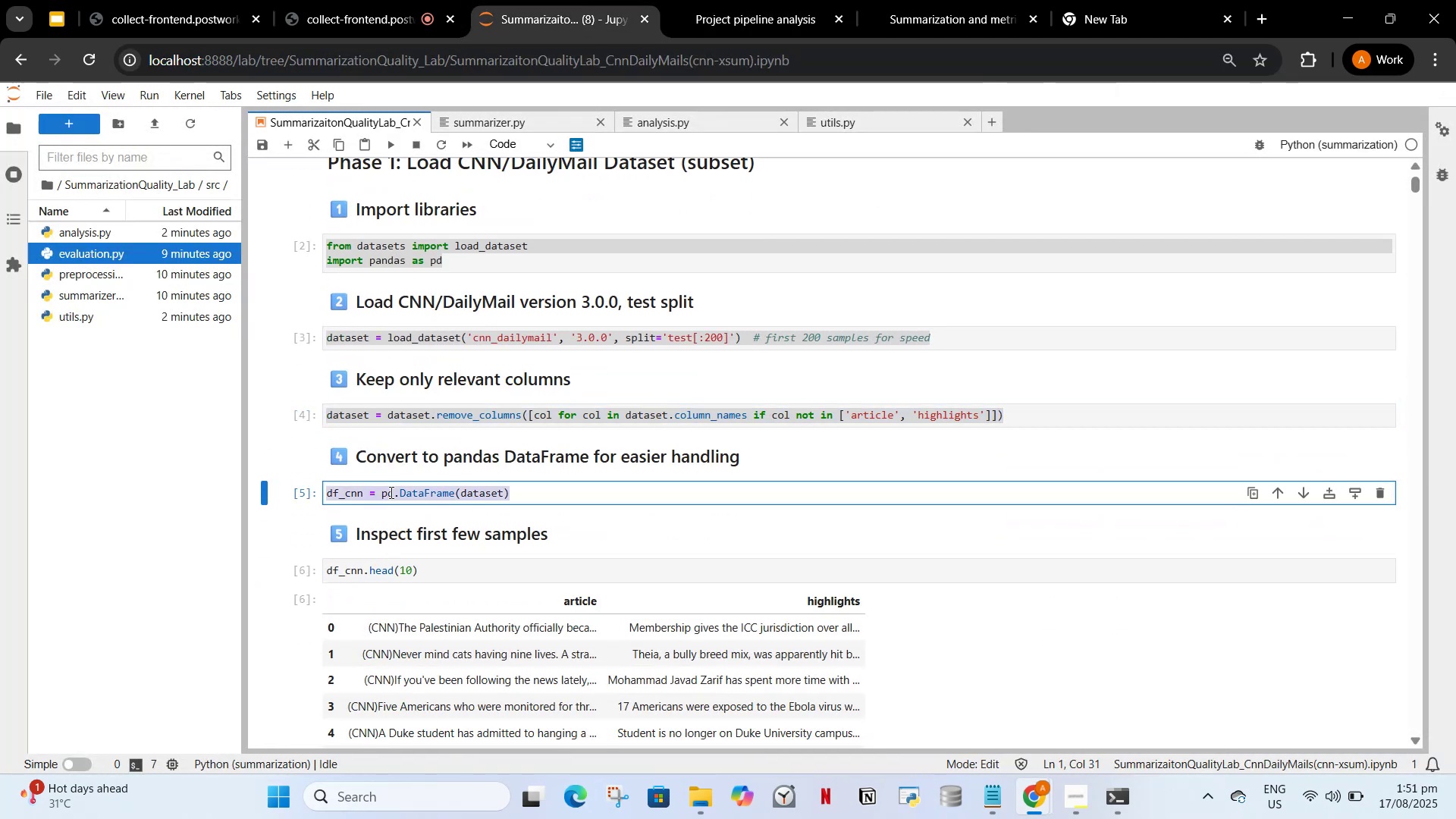 
key(Control+C)
 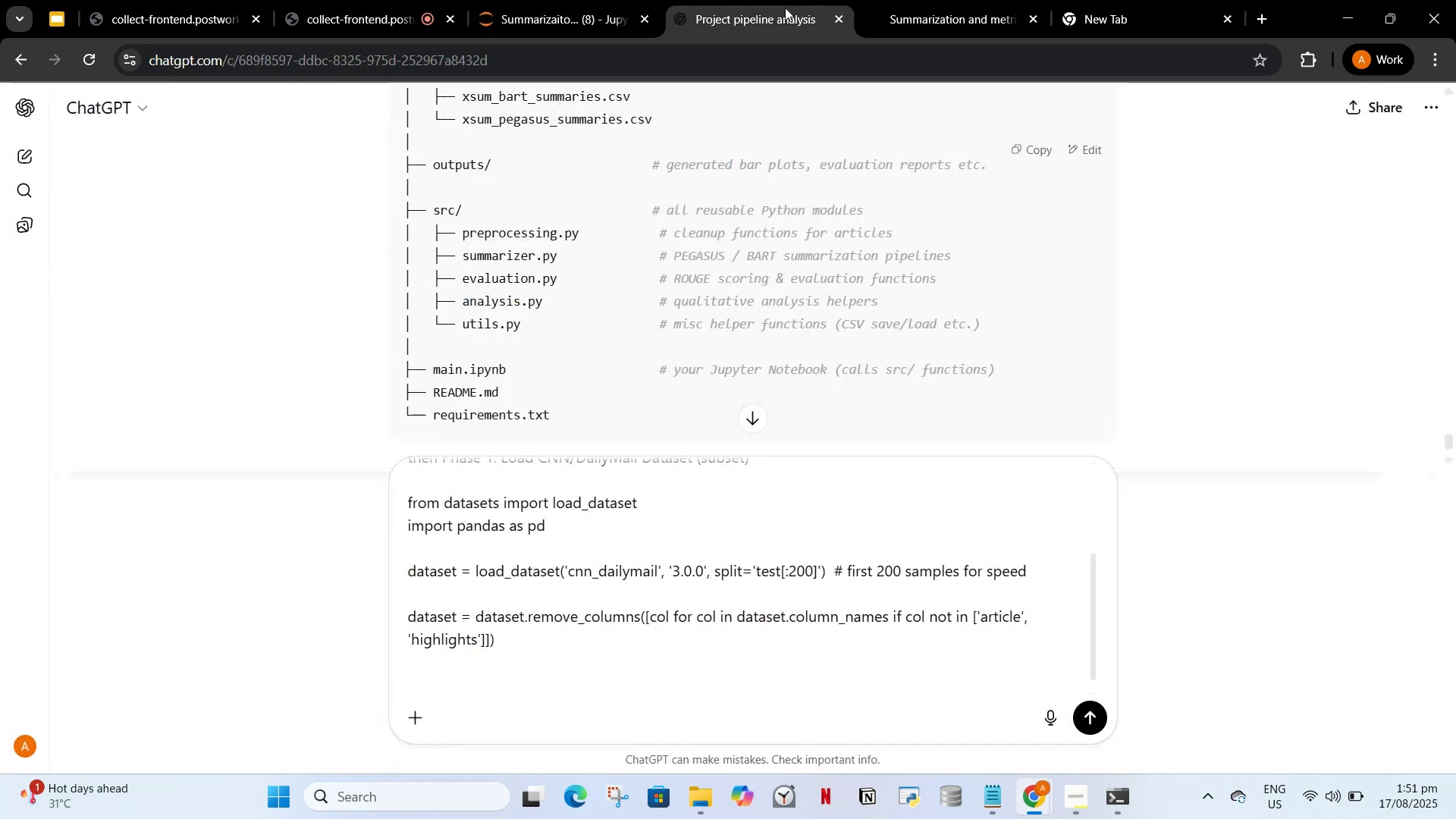 
key(Control+V)
 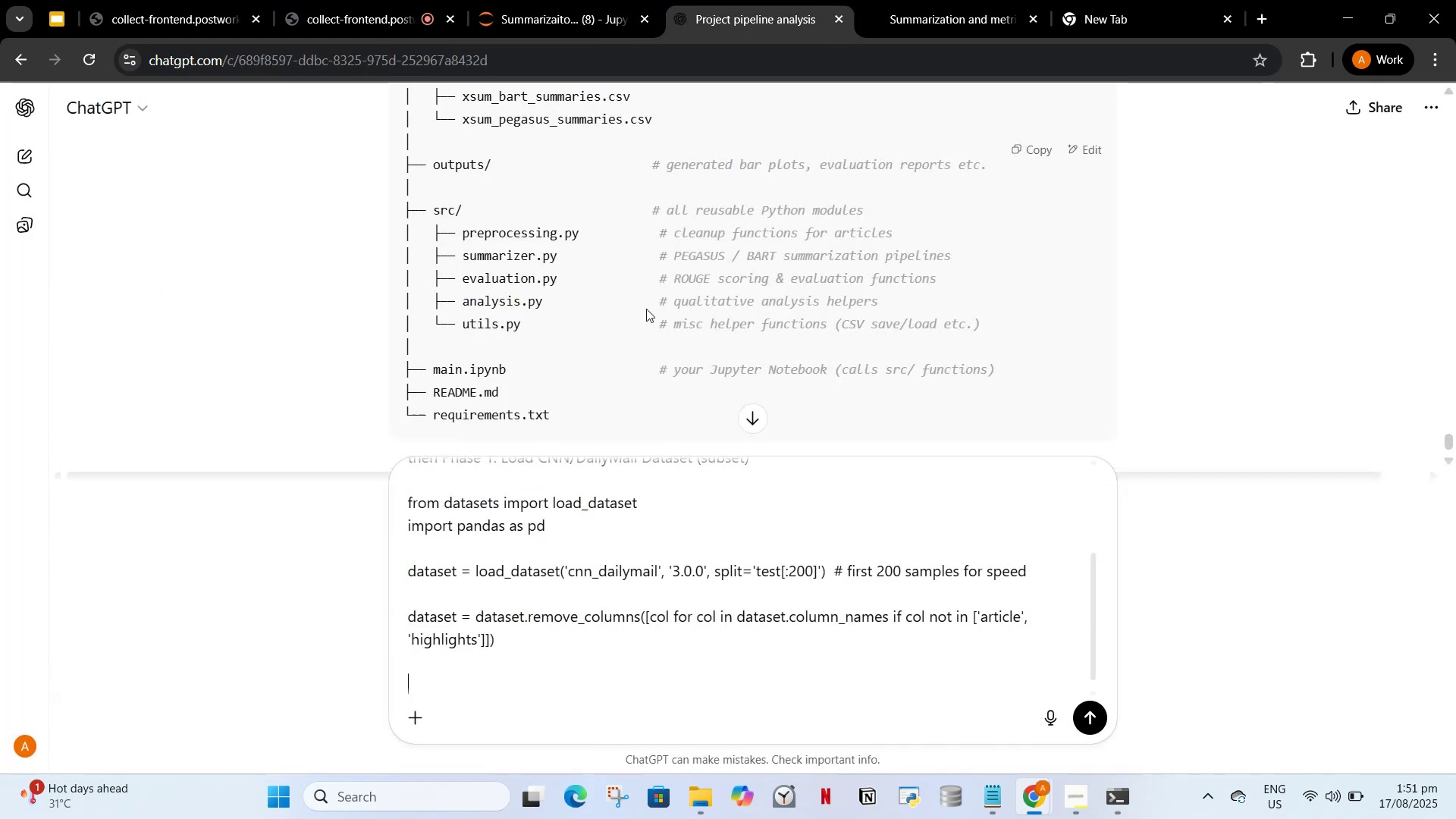 
key(Shift+Quote)
 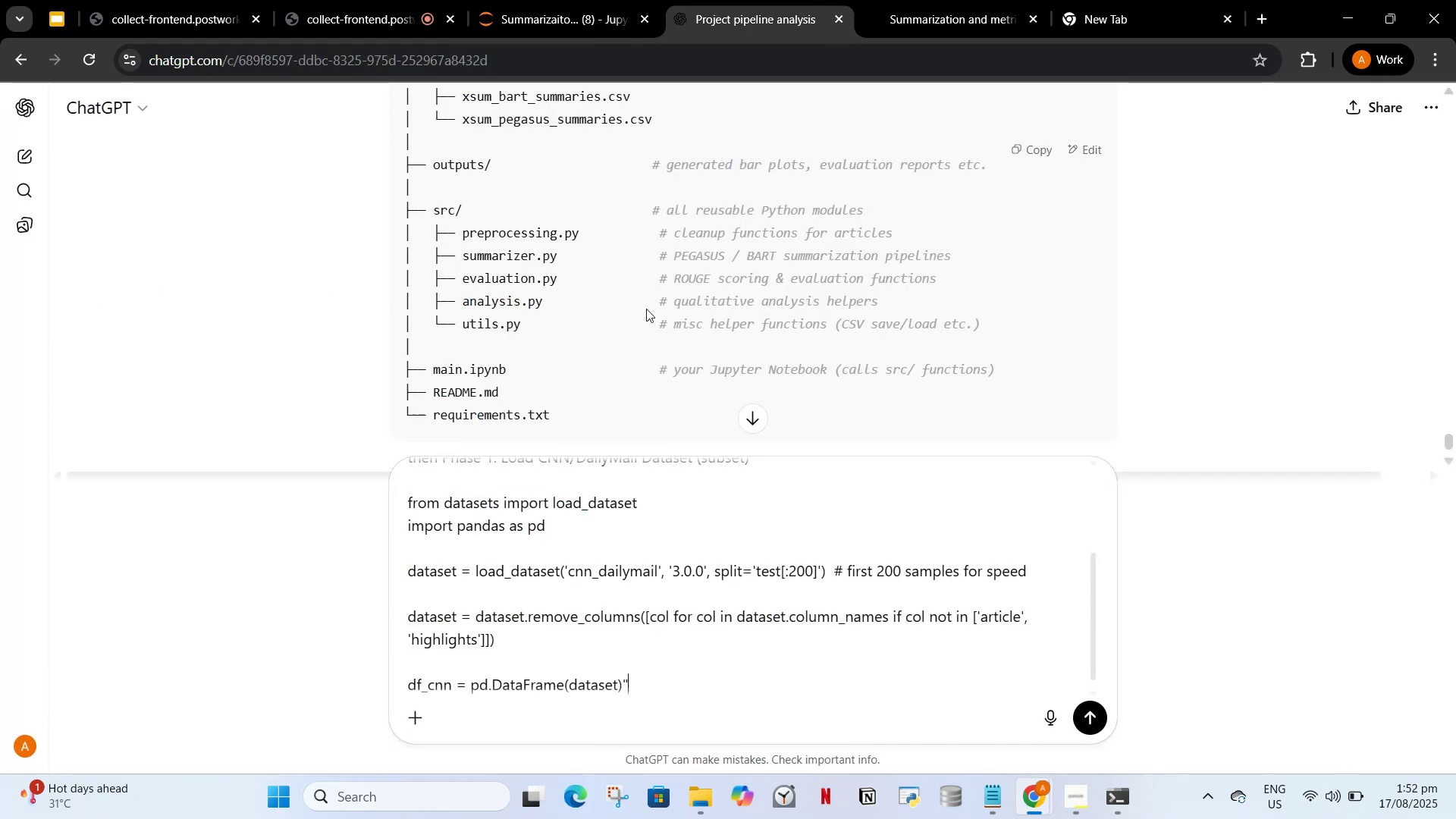 
key(Shift+Quote)
 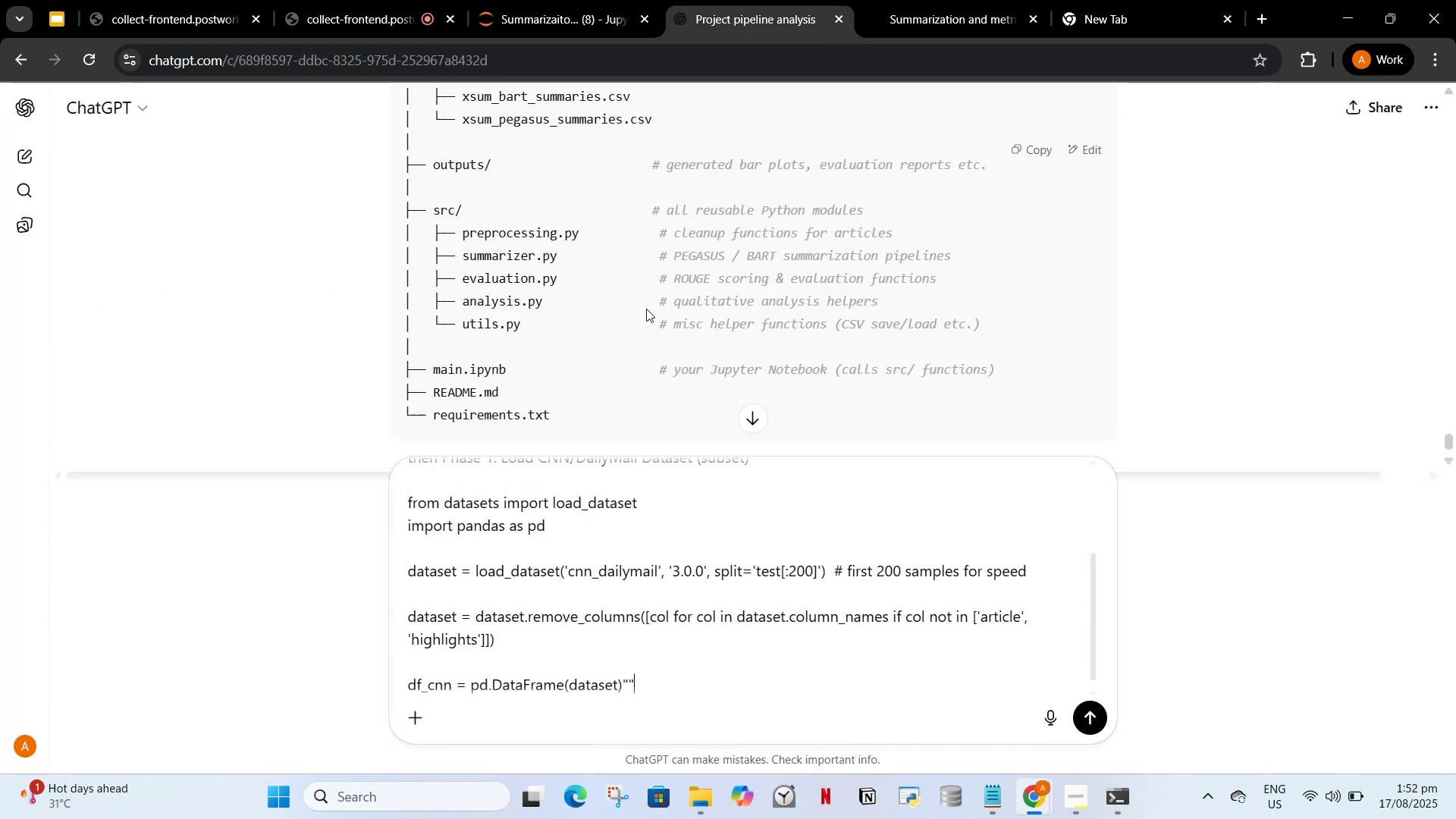 
key(Backspace)
 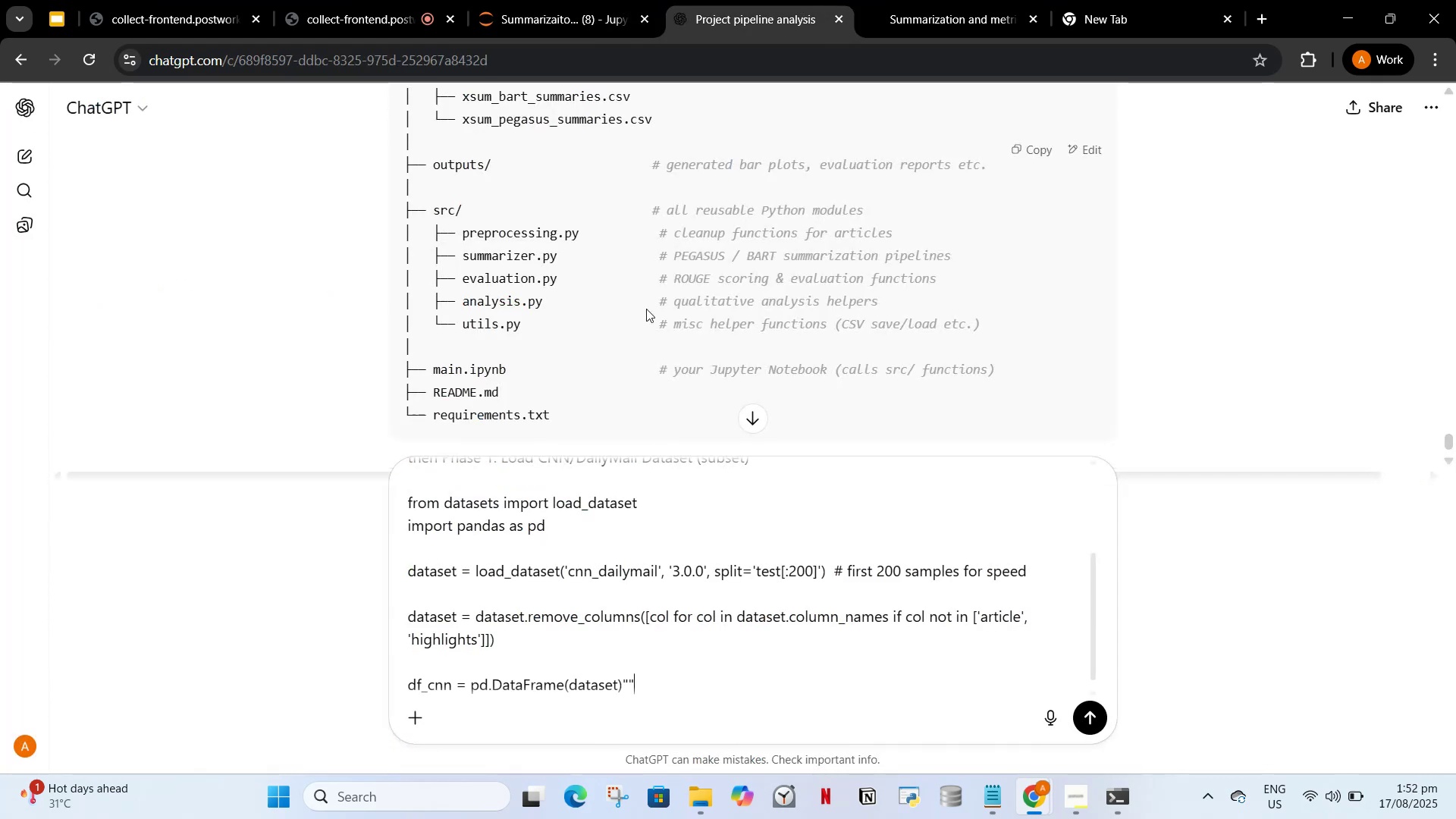 
key(Backspace)
 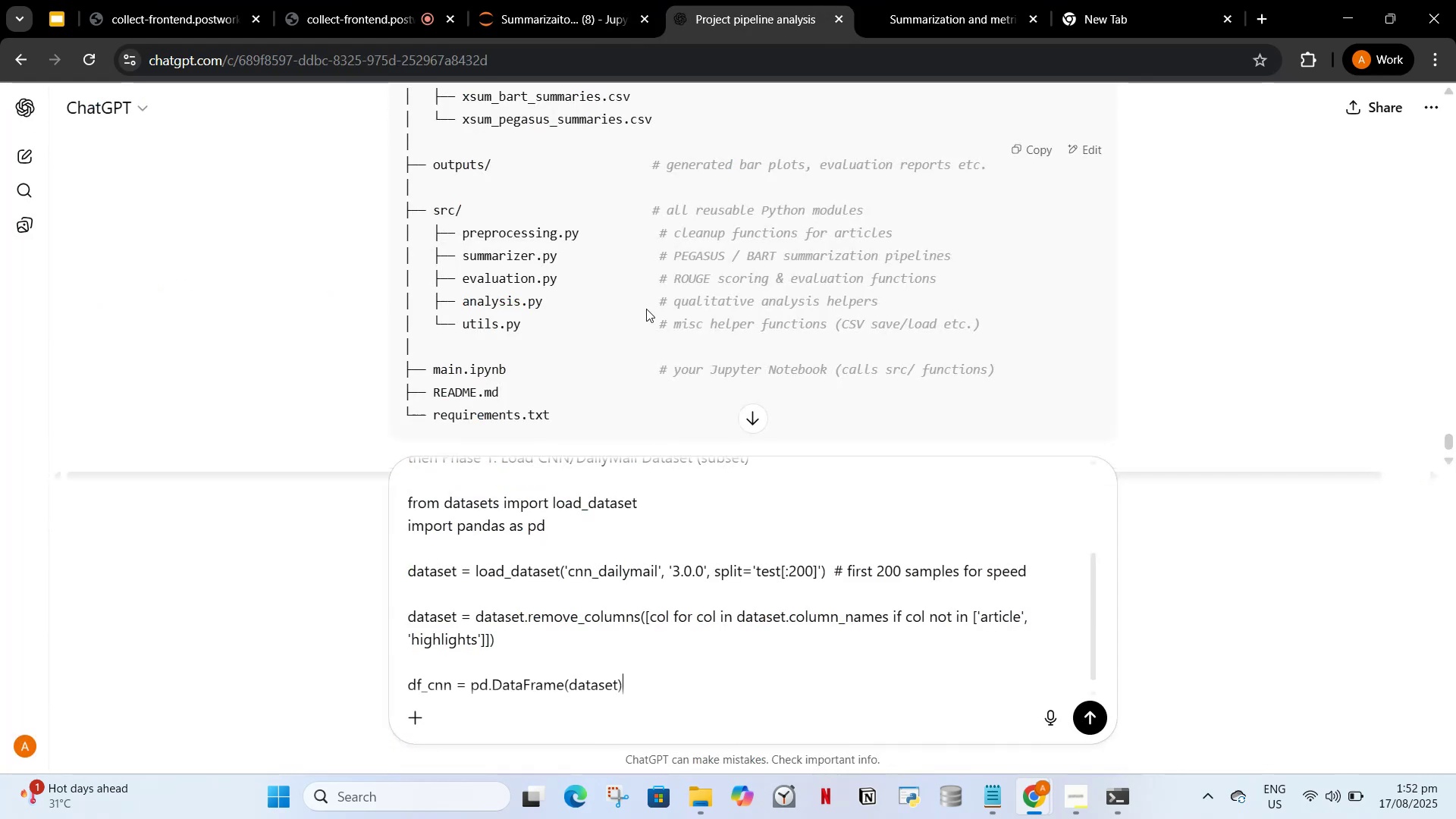 
key(Shift+Enter)
 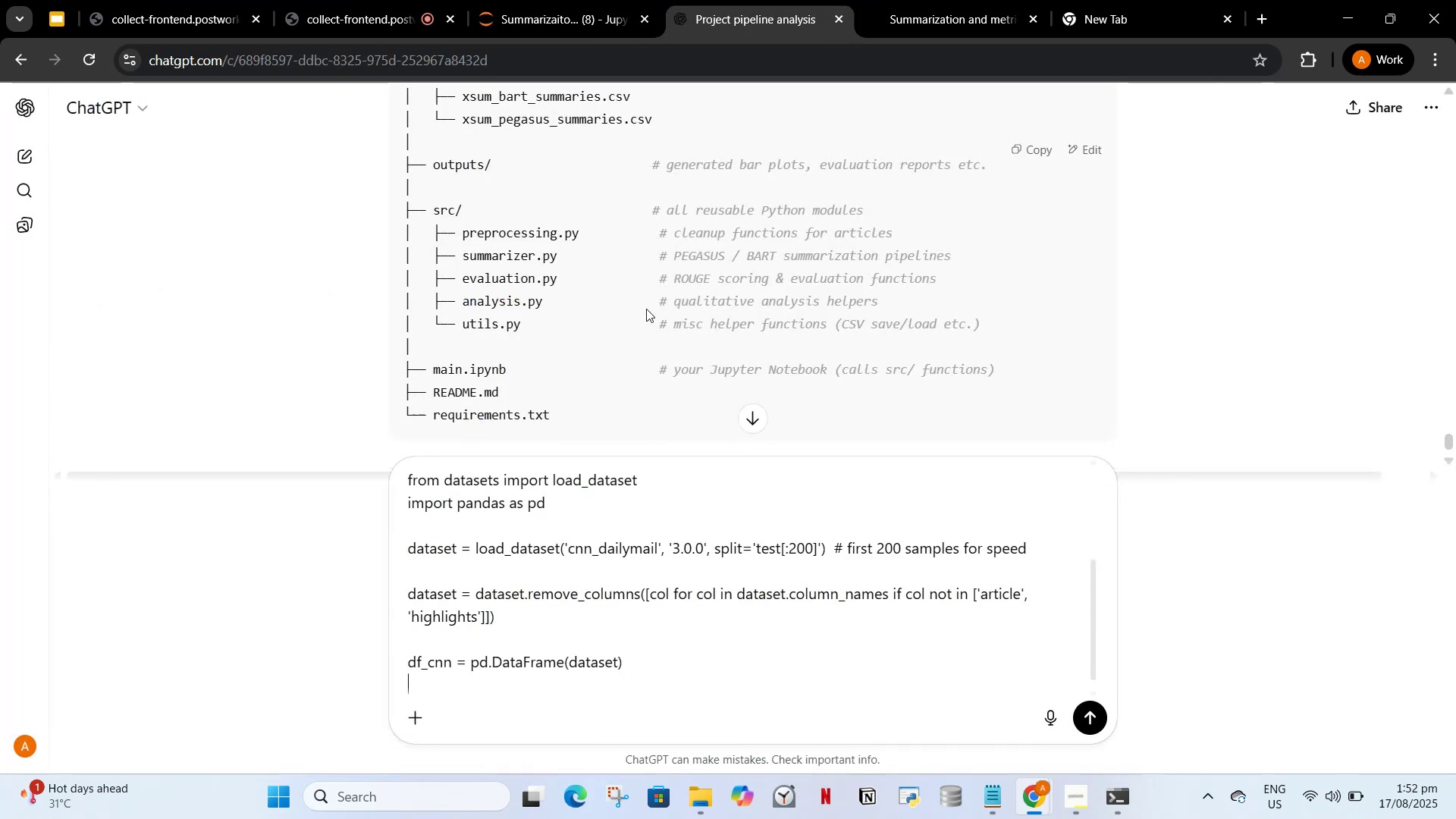 
key(Shift+Enter)
 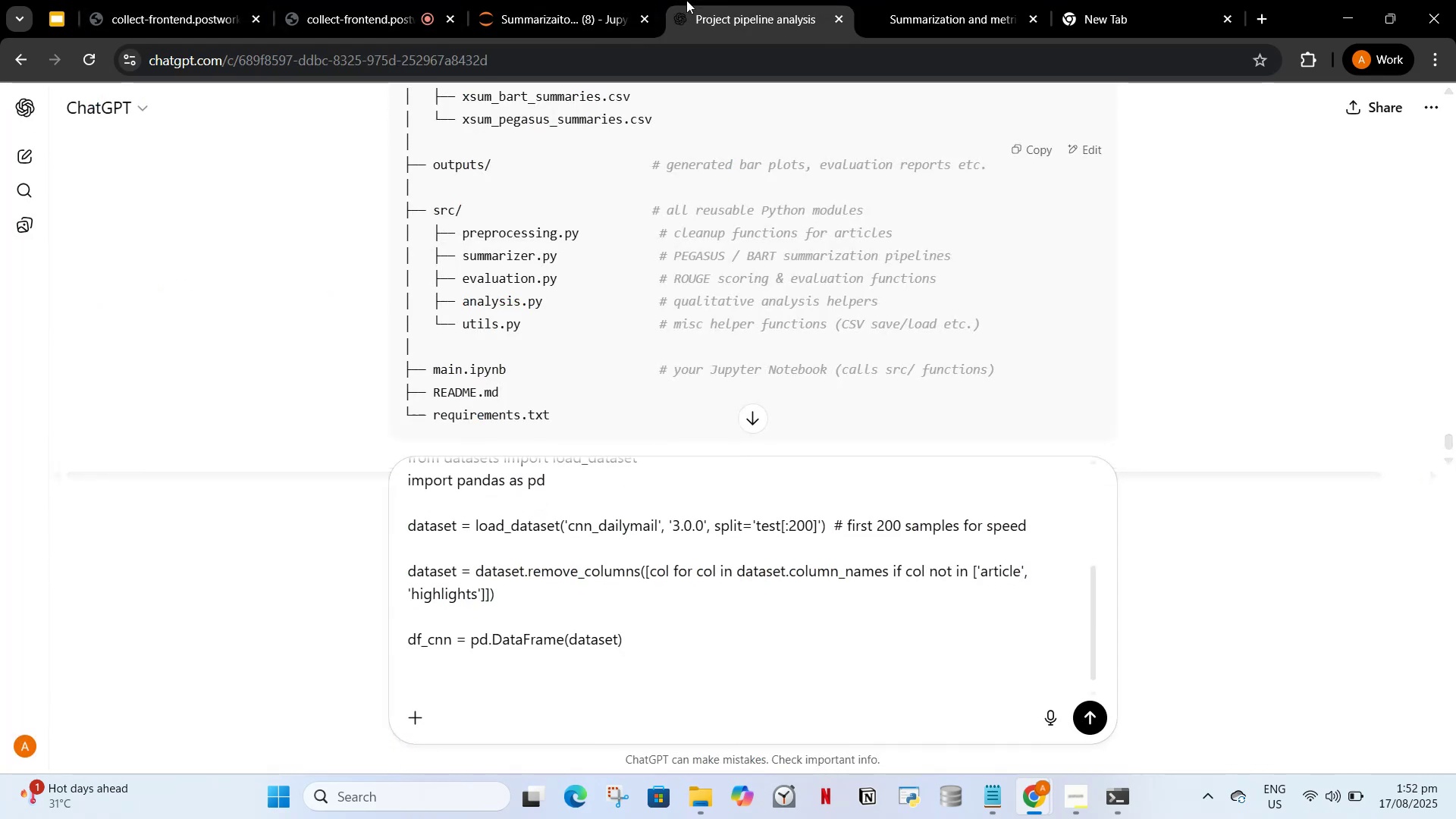 
left_click([595, 0])
 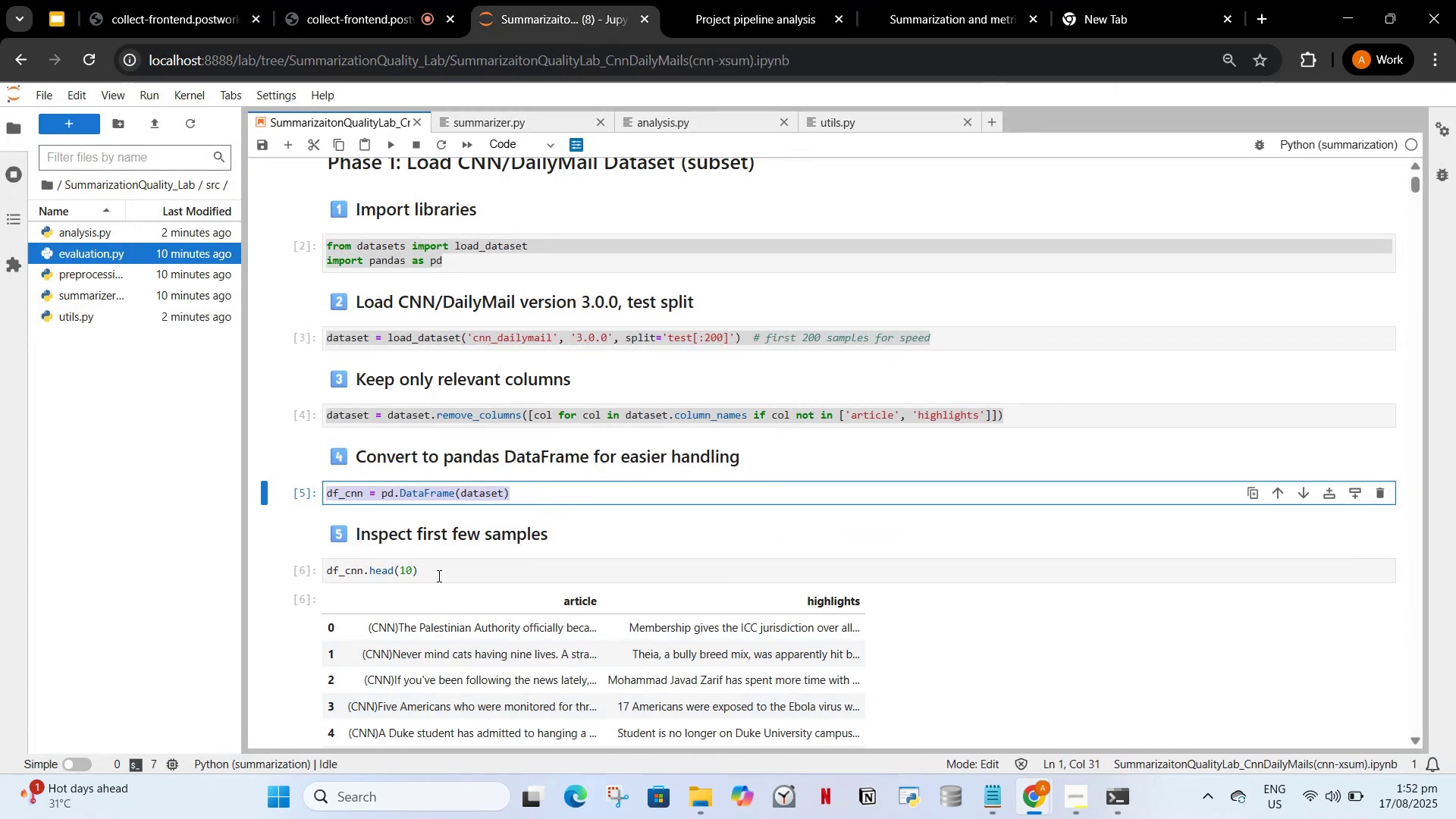 
left_click([440, 569])
 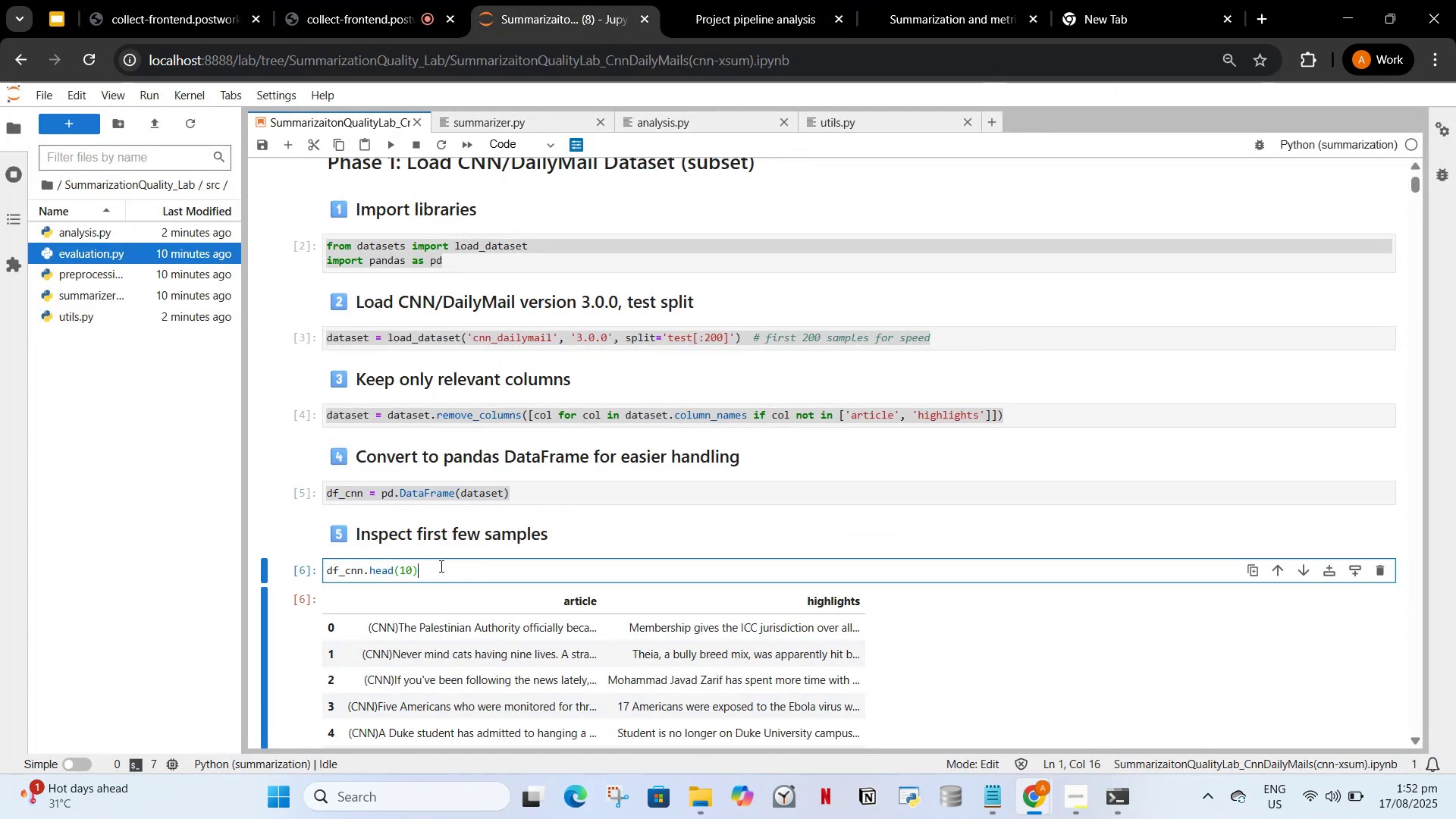 
key(Control+A)
 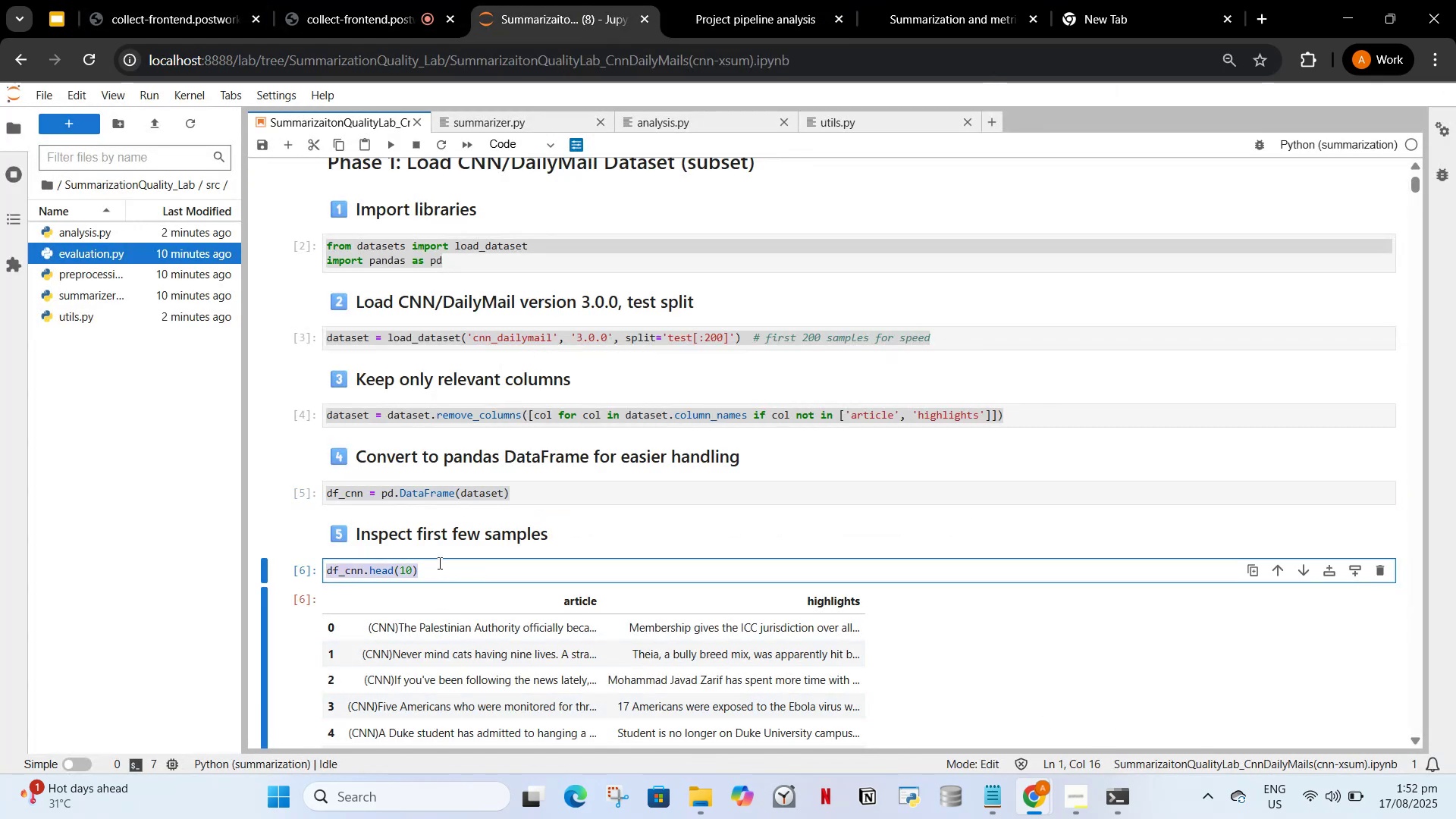 
key(Control+C)
 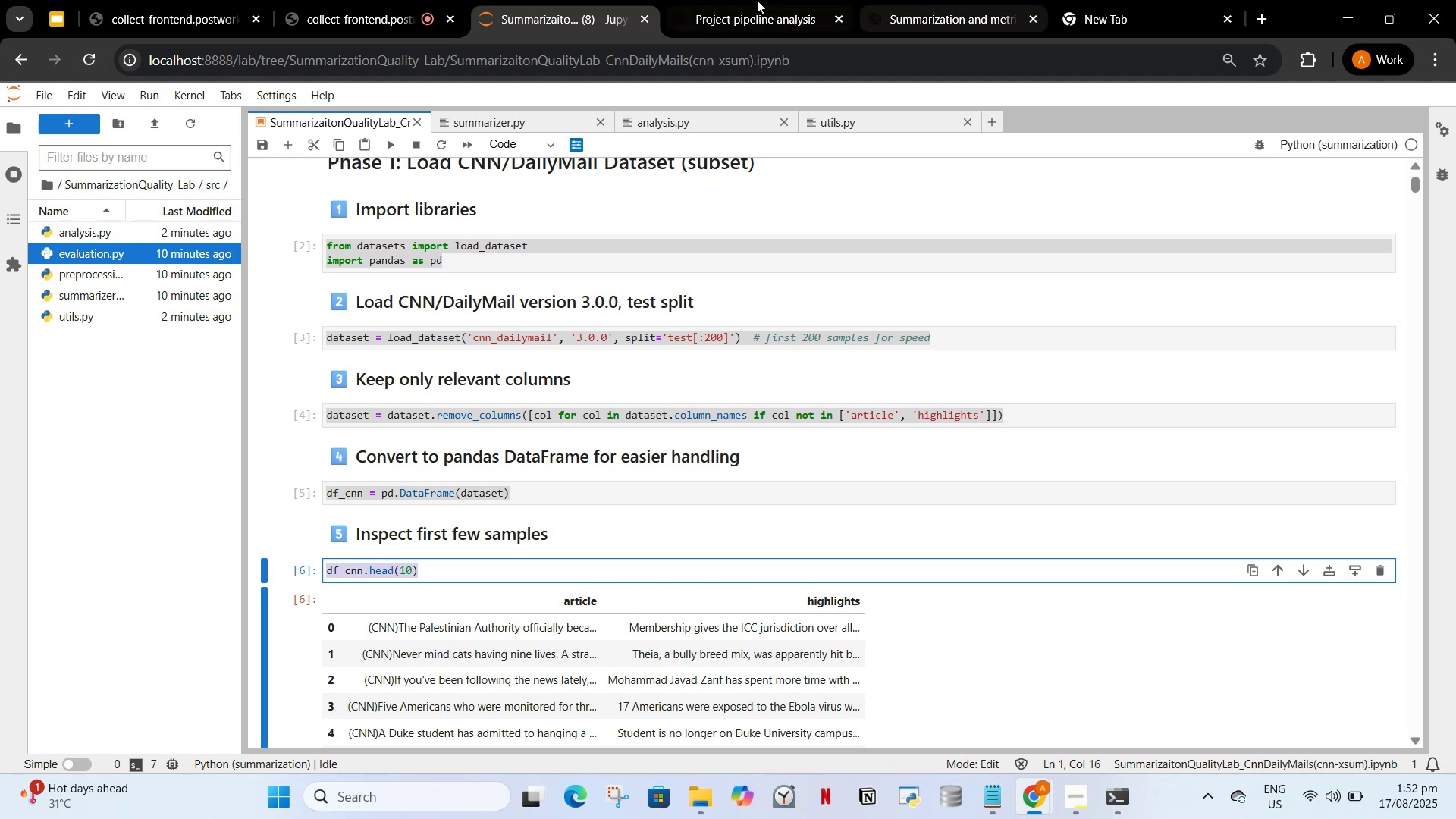 
left_click([747, 0])
 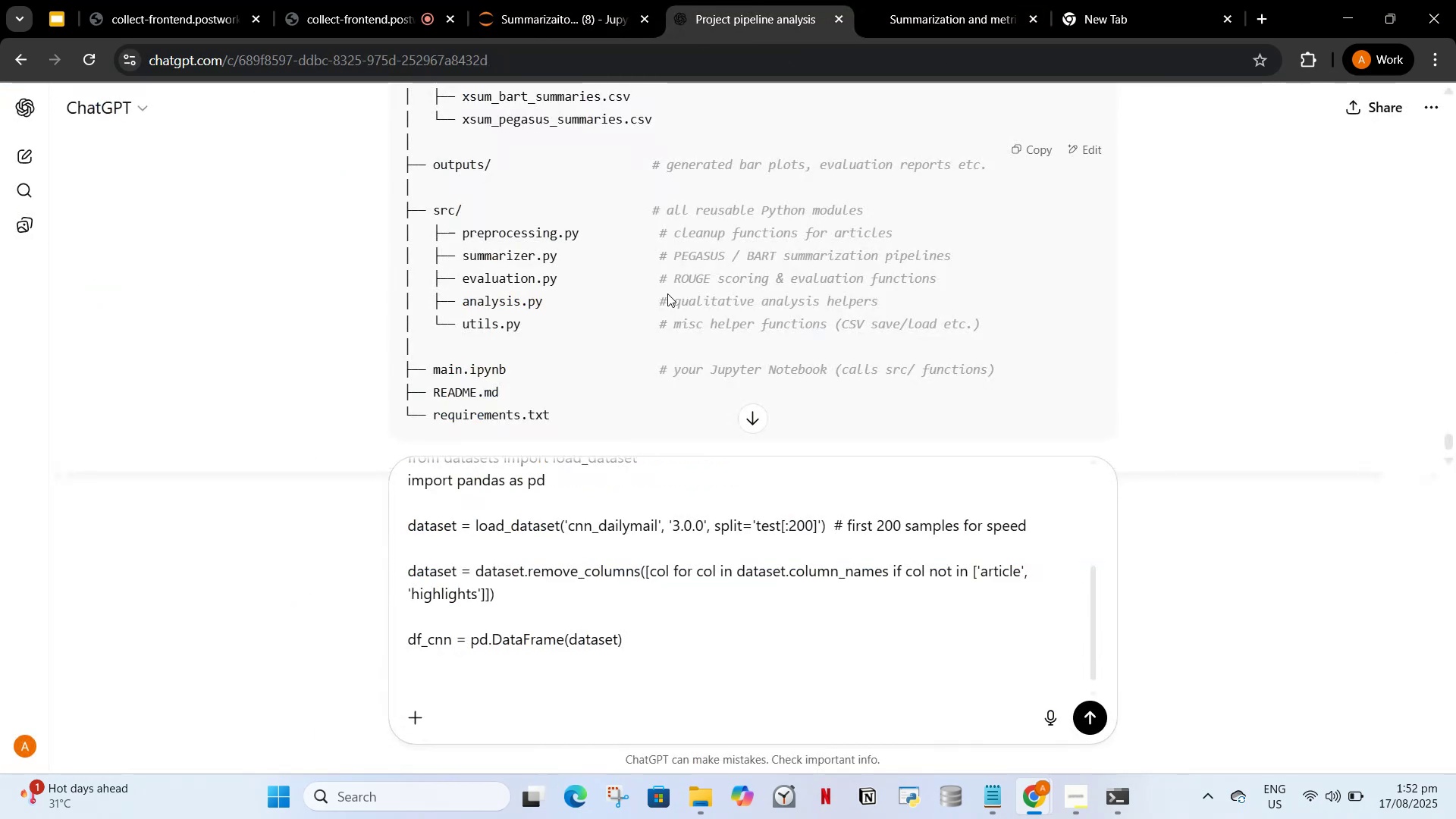 
key(Control+V)
 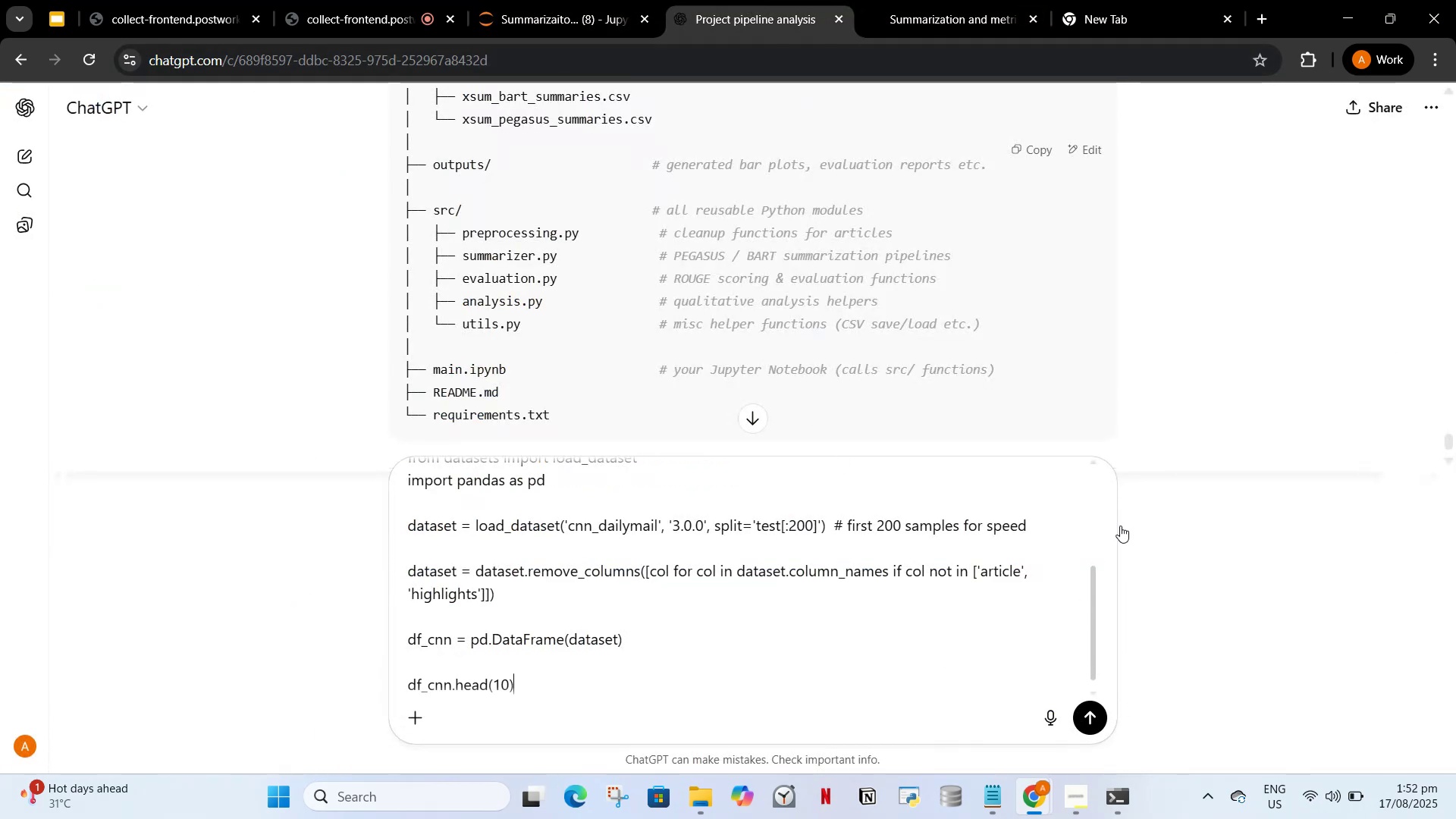 
wait(7.47)
 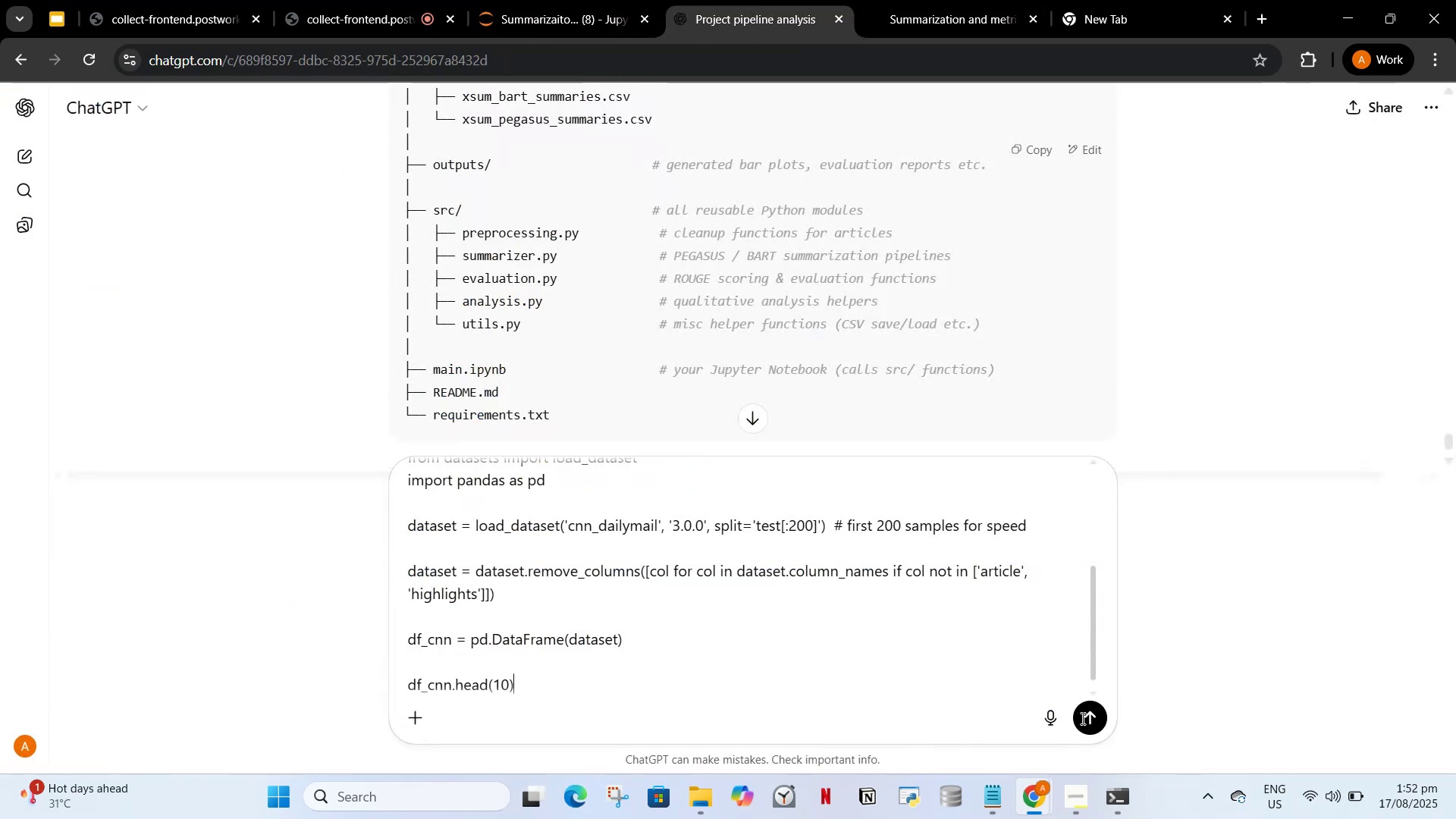 
left_click_drag(start_coordinate=[1092, 574], to_coordinate=[1085, 491])
 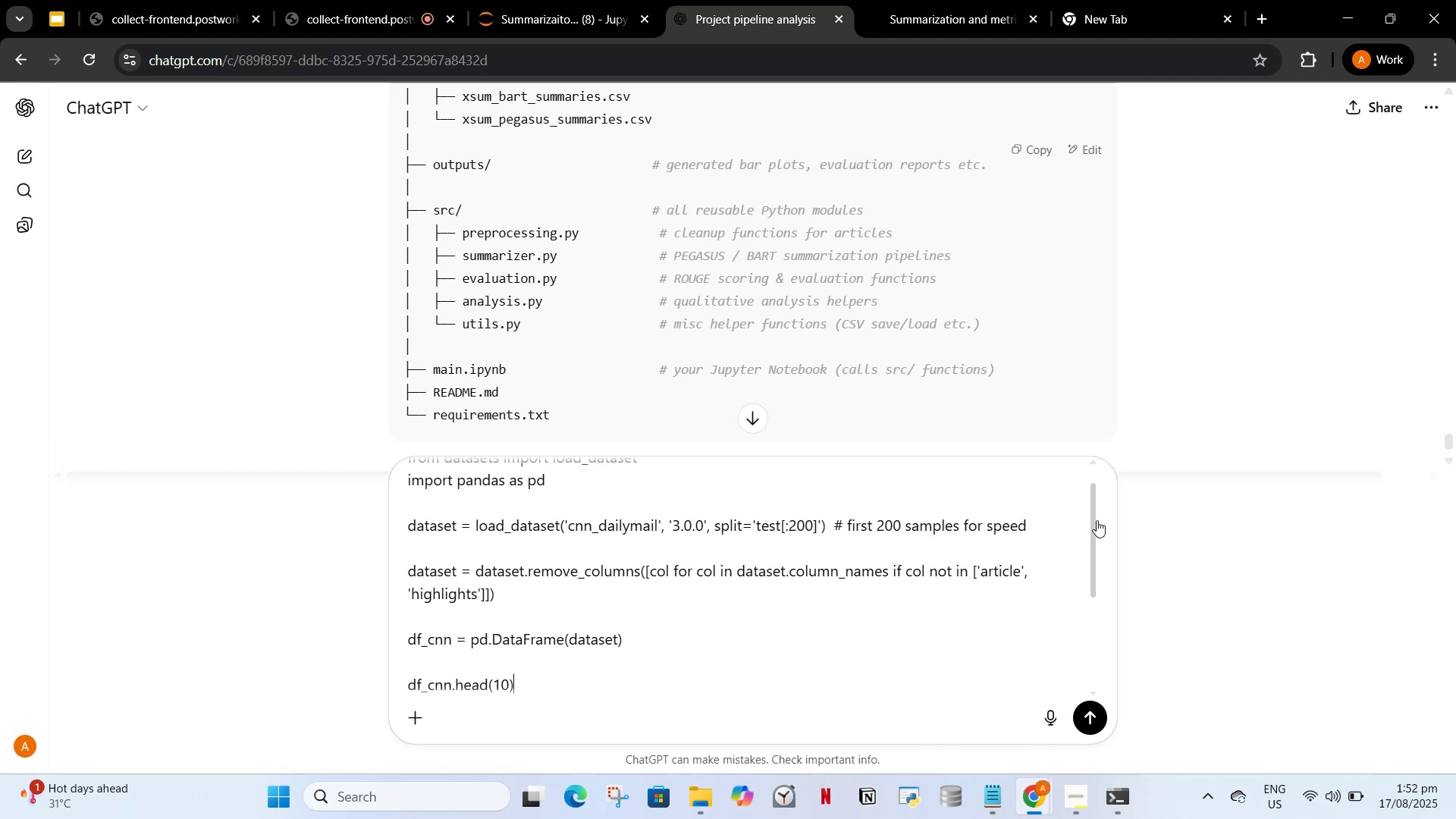 
left_click_drag(start_coordinate=[1094, 520], to_coordinate=[1091, 489])
 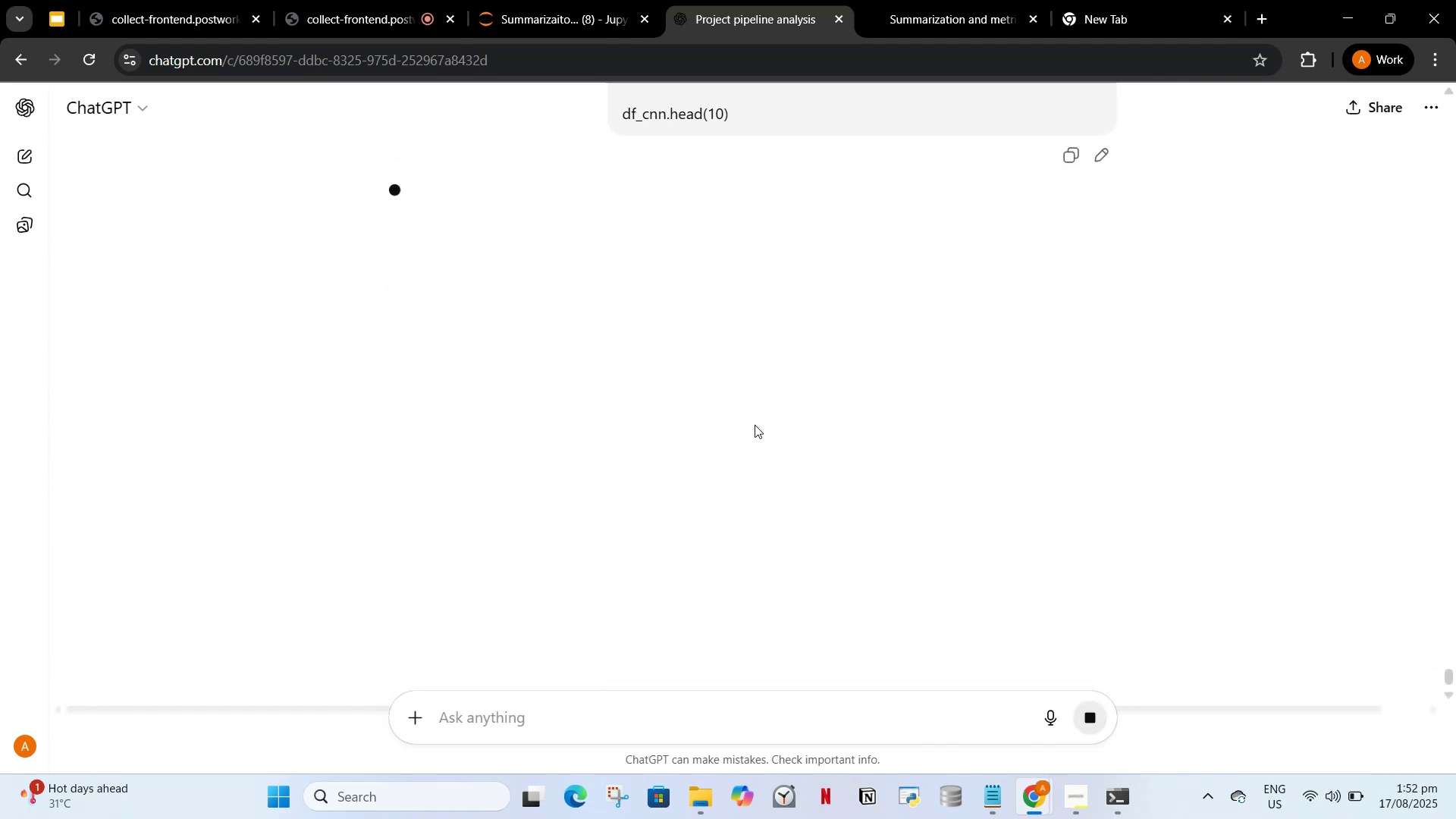 
scroll: coordinate [1015, 371], scroll_direction: up, amount: 1.0
 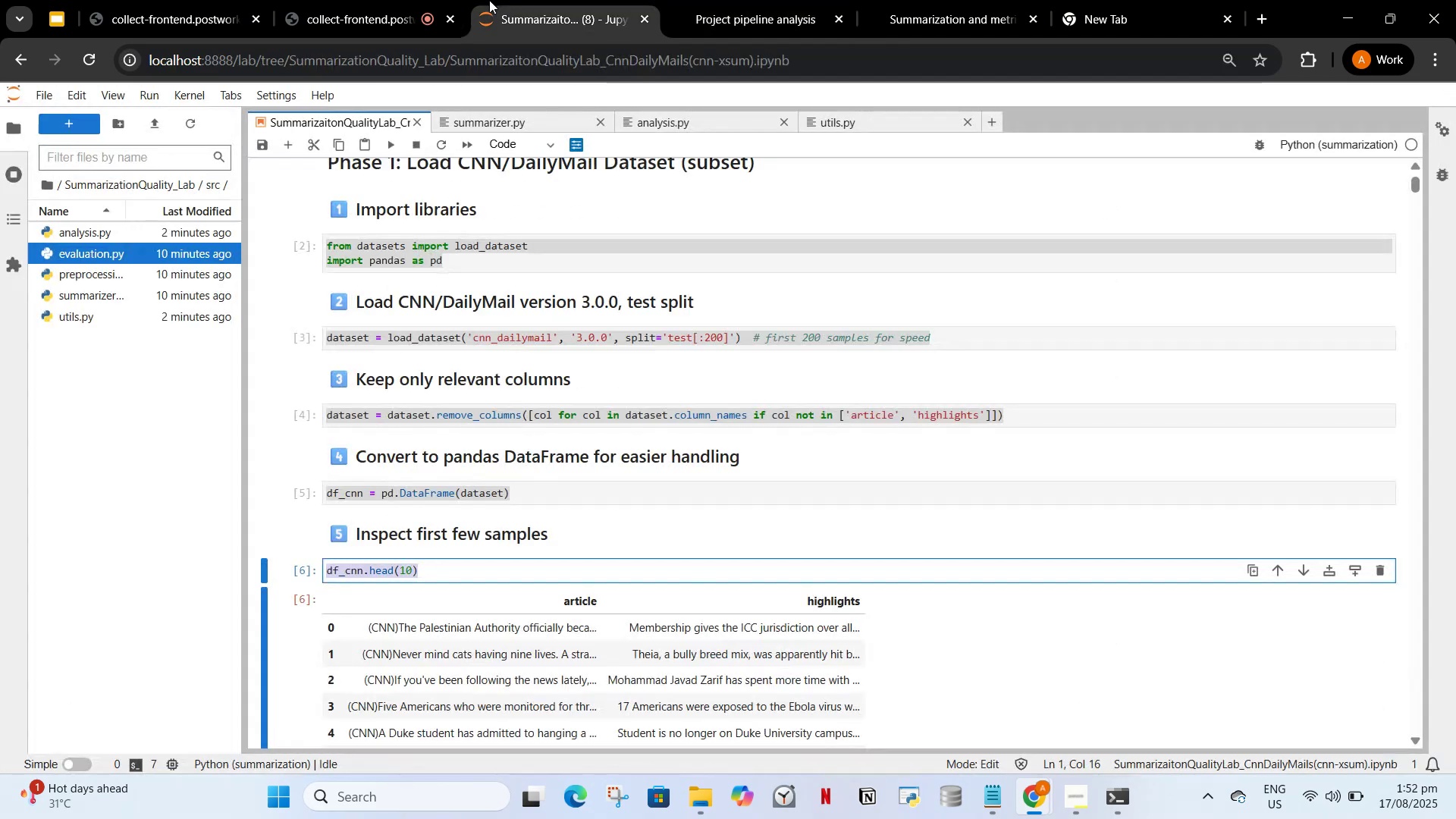 
double_click([419, 0])
 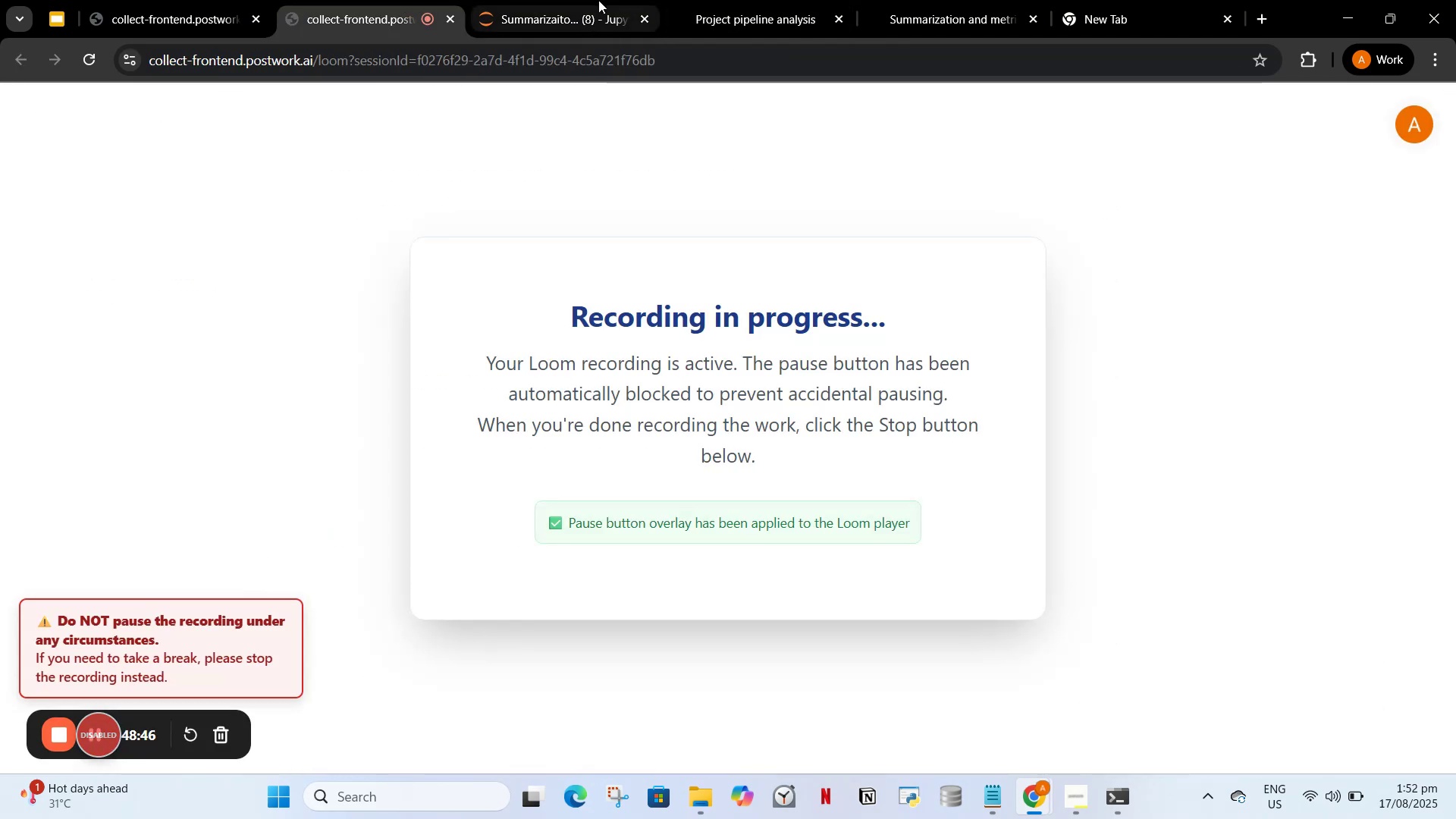 
left_click([602, 0])
 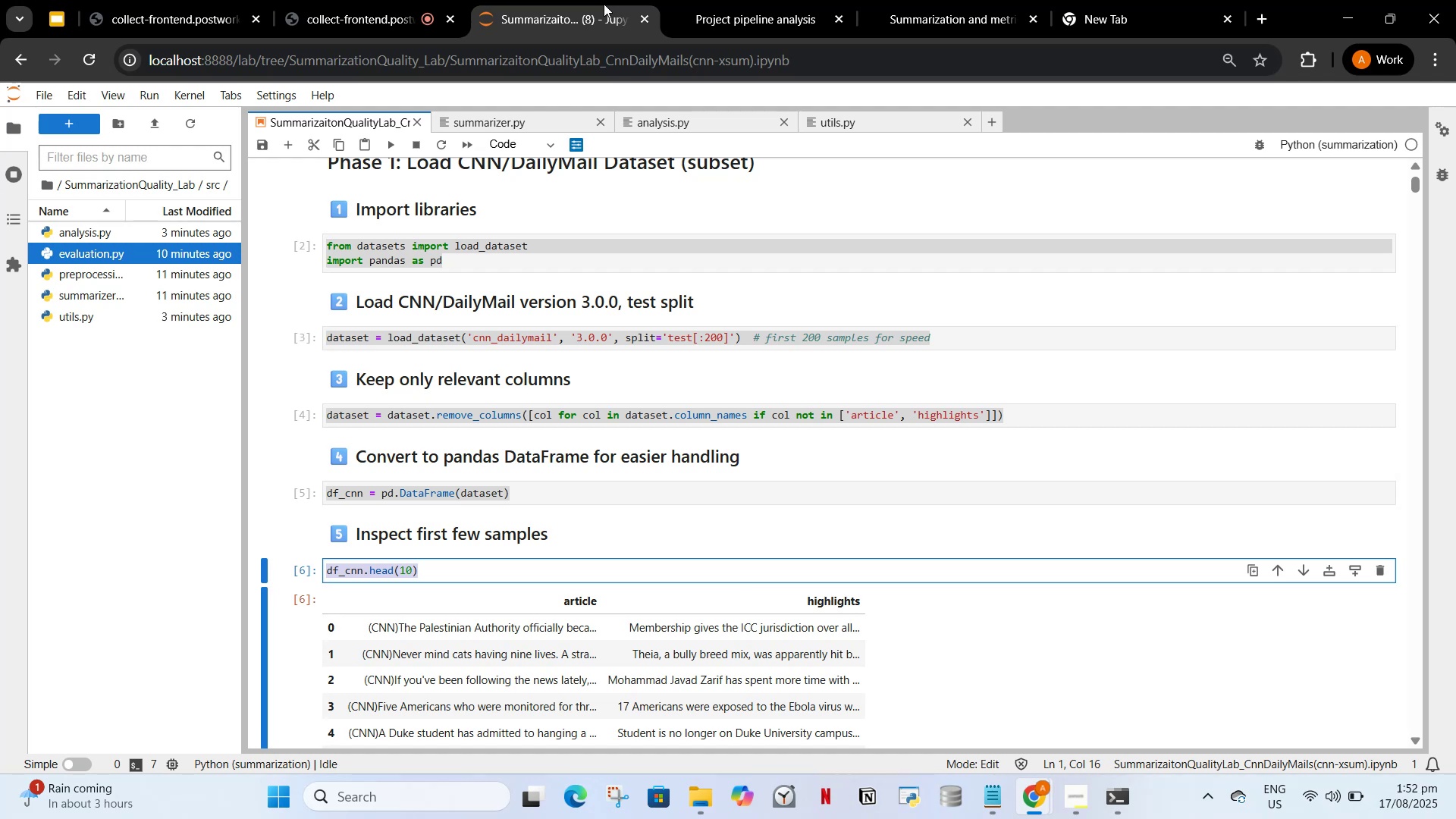 
wait(32.69)
 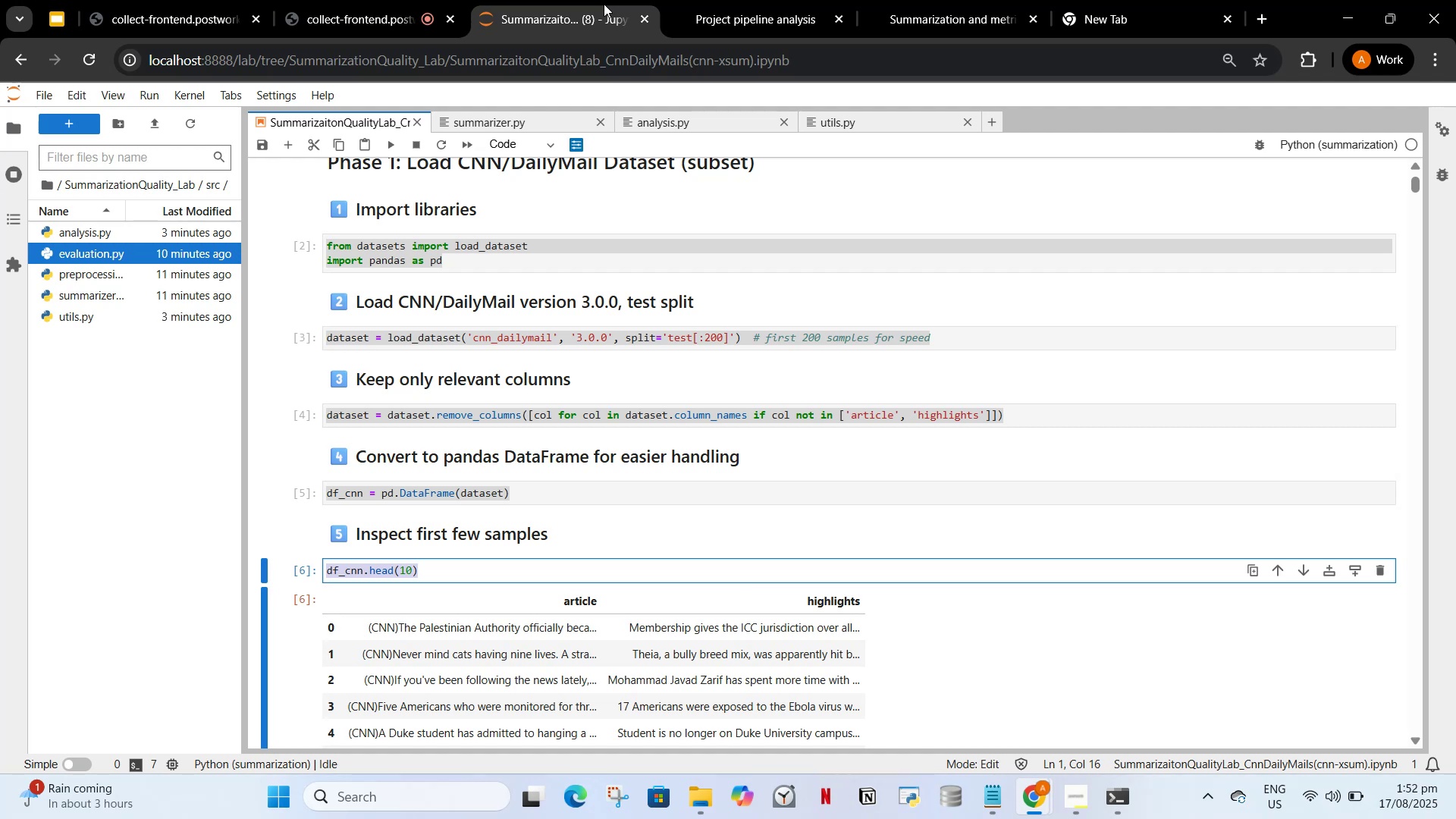 
scroll: coordinate [914, 253], scroll_direction: down, amount: 8.0
 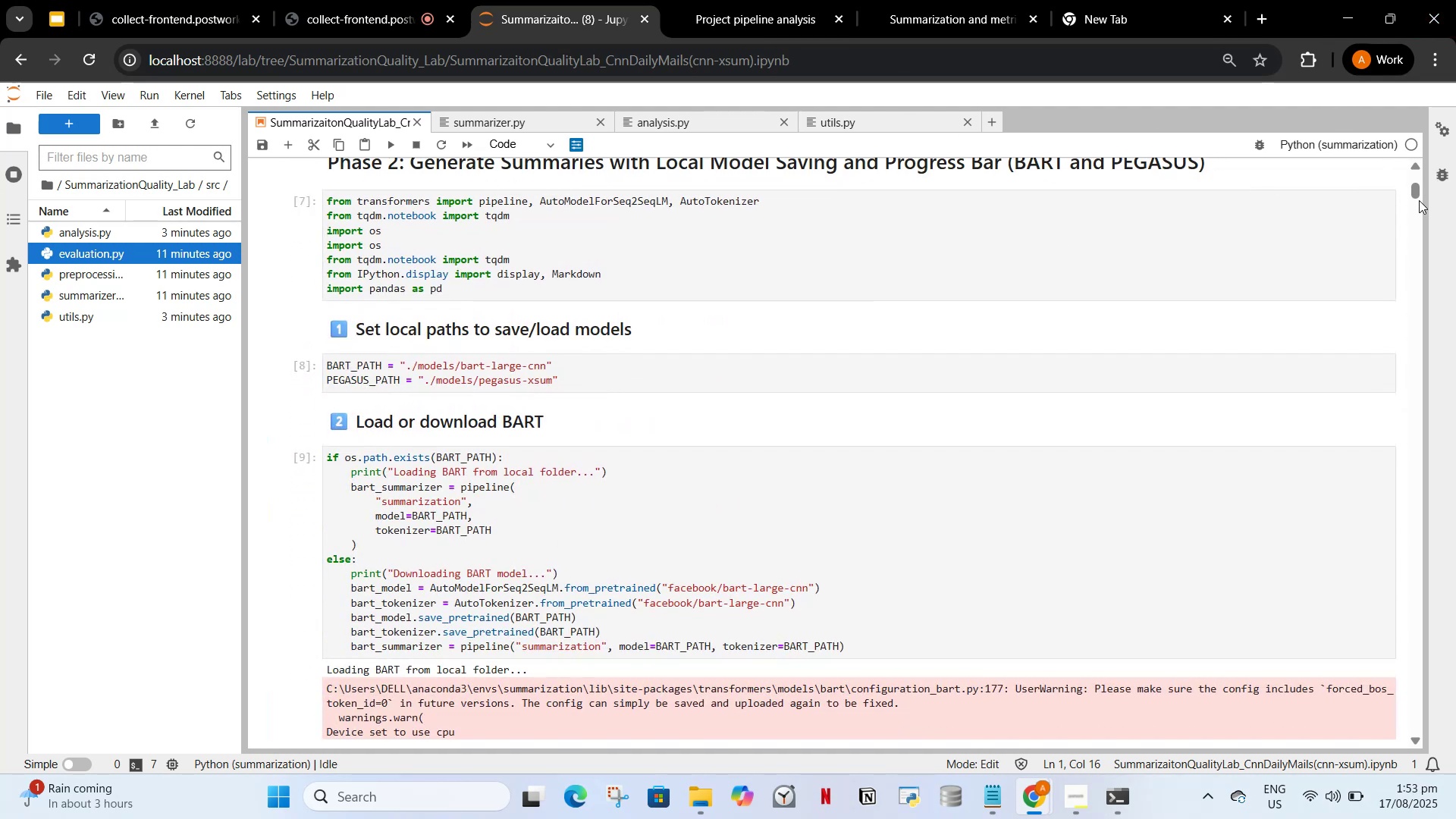 
left_click_drag(start_coordinate=[1418, 190], to_coordinate=[1406, 744])
 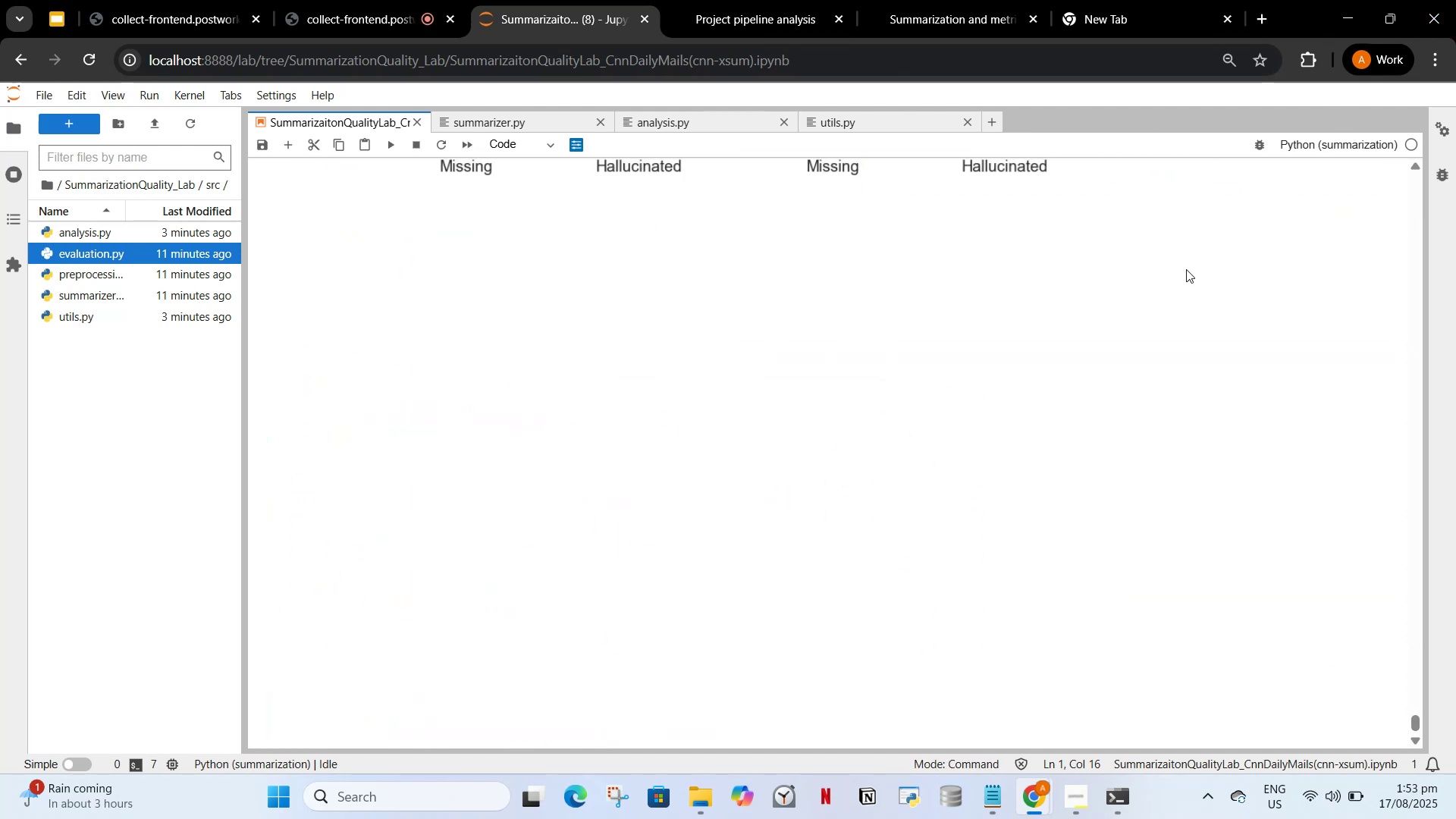 
scroll: coordinate [1182, 263], scroll_direction: up, amount: 2.0
 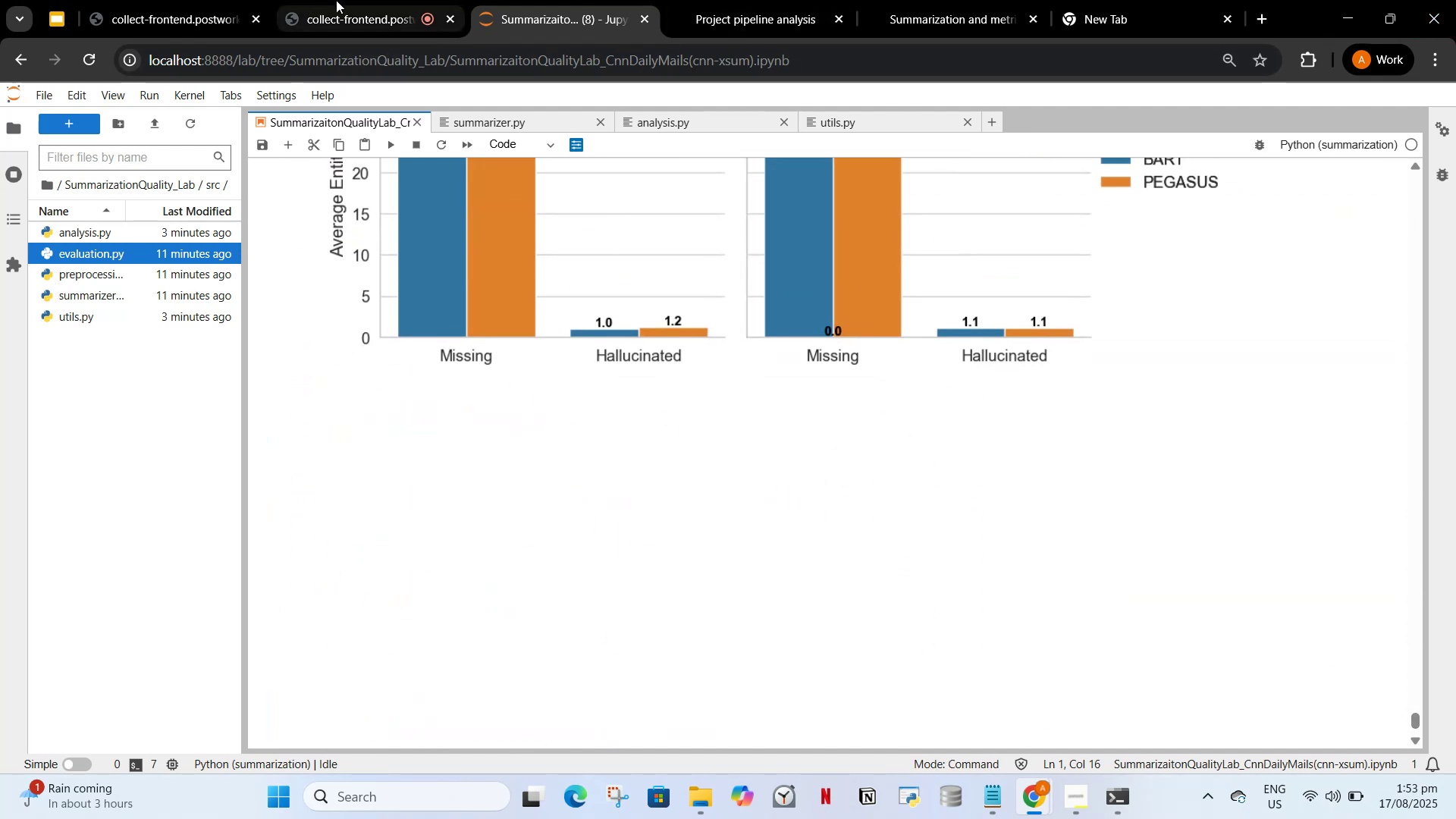 
left_click([338, 0])
 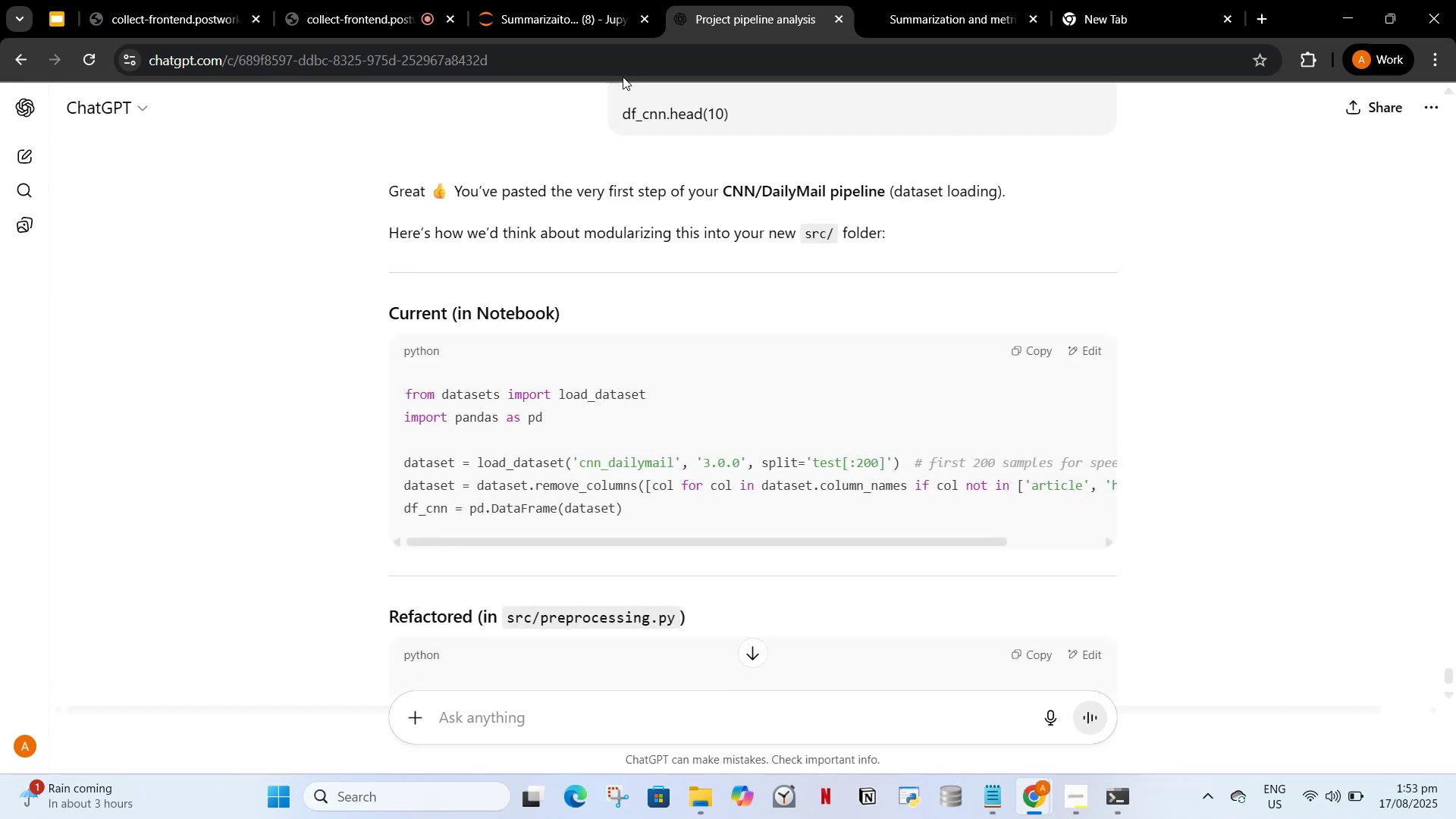 
wait(34.56)
 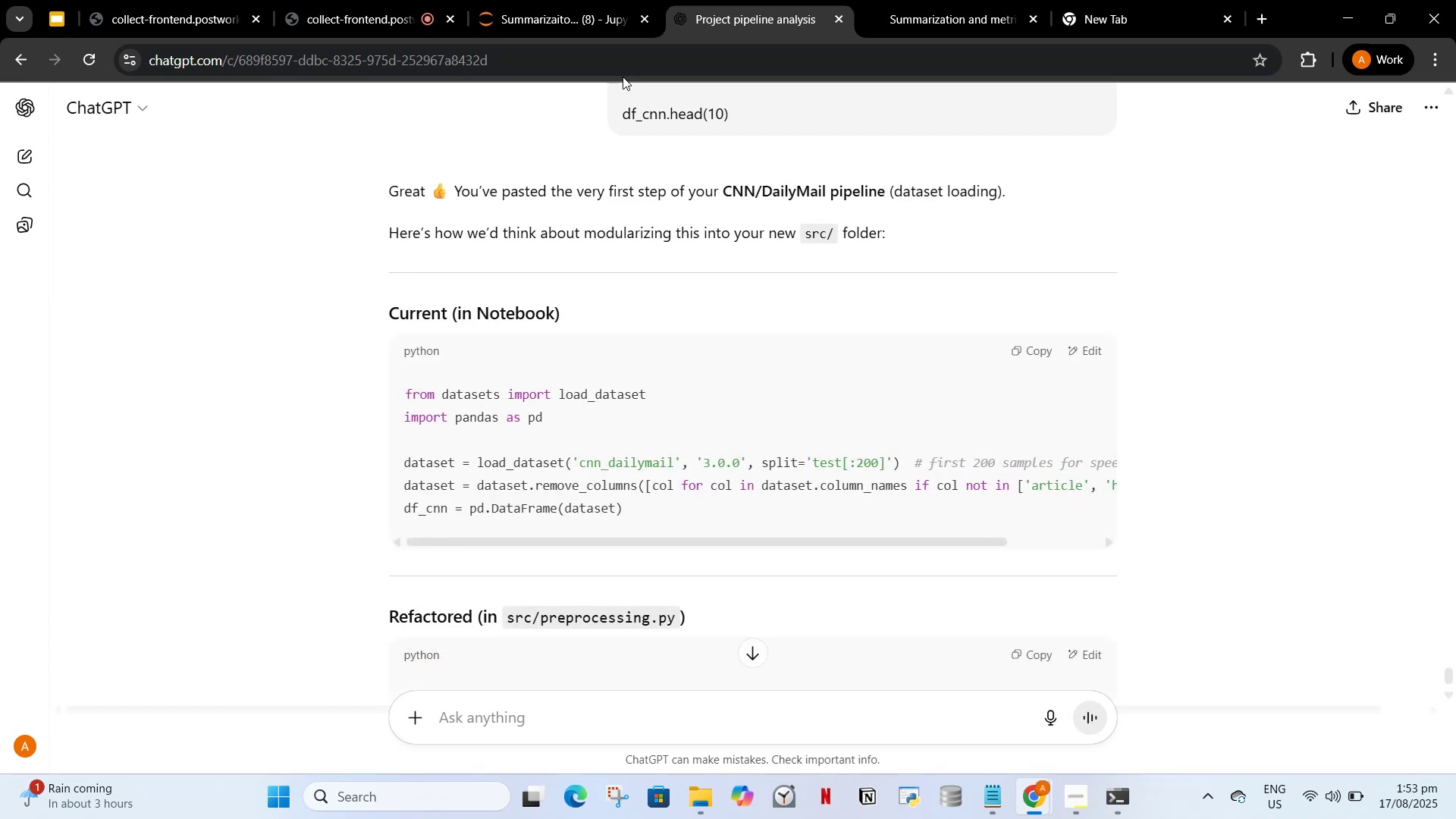 
scroll: coordinate [599, 420], scroll_direction: down, amount: 9.0
 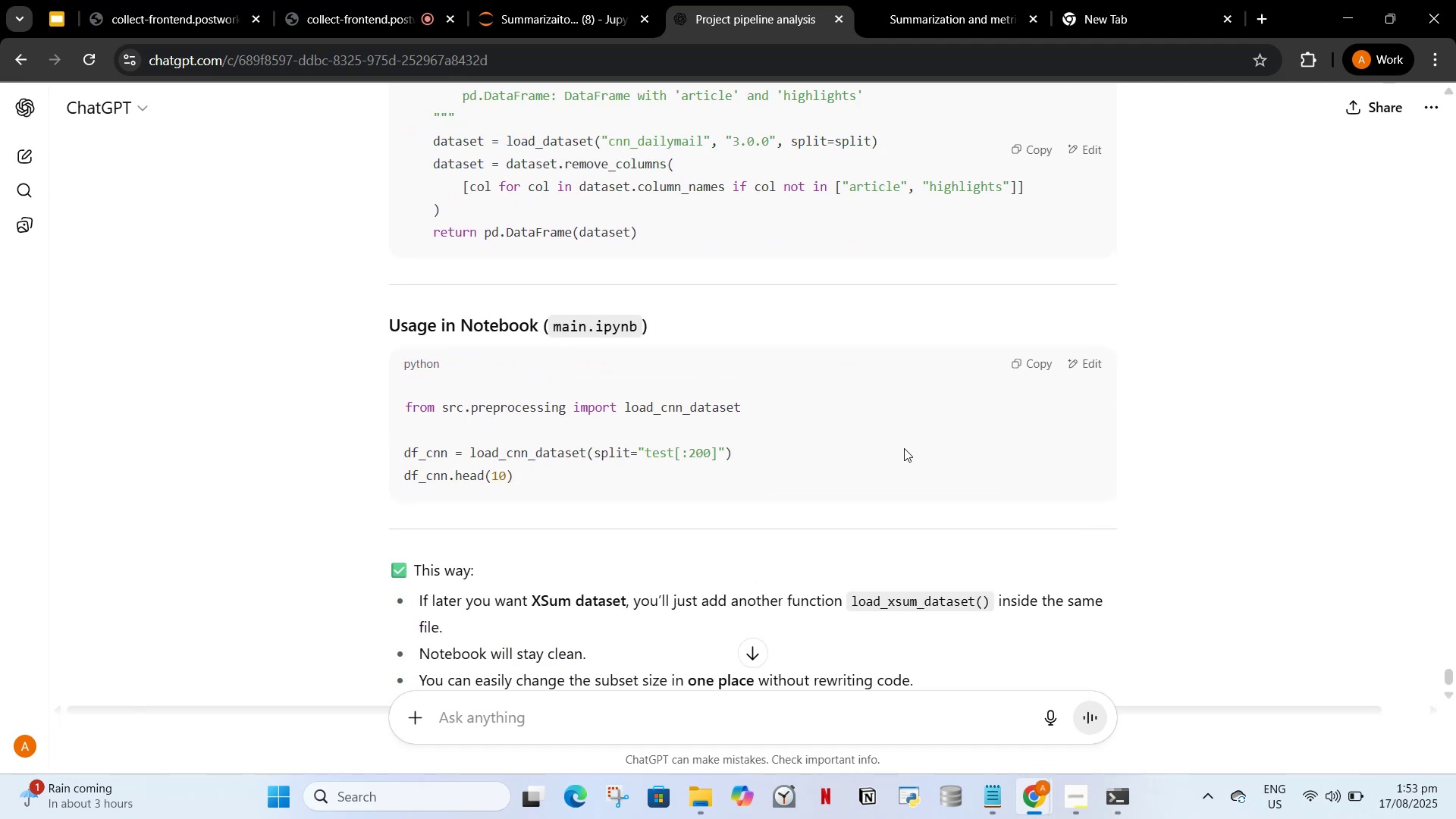 
wait(8.81)
 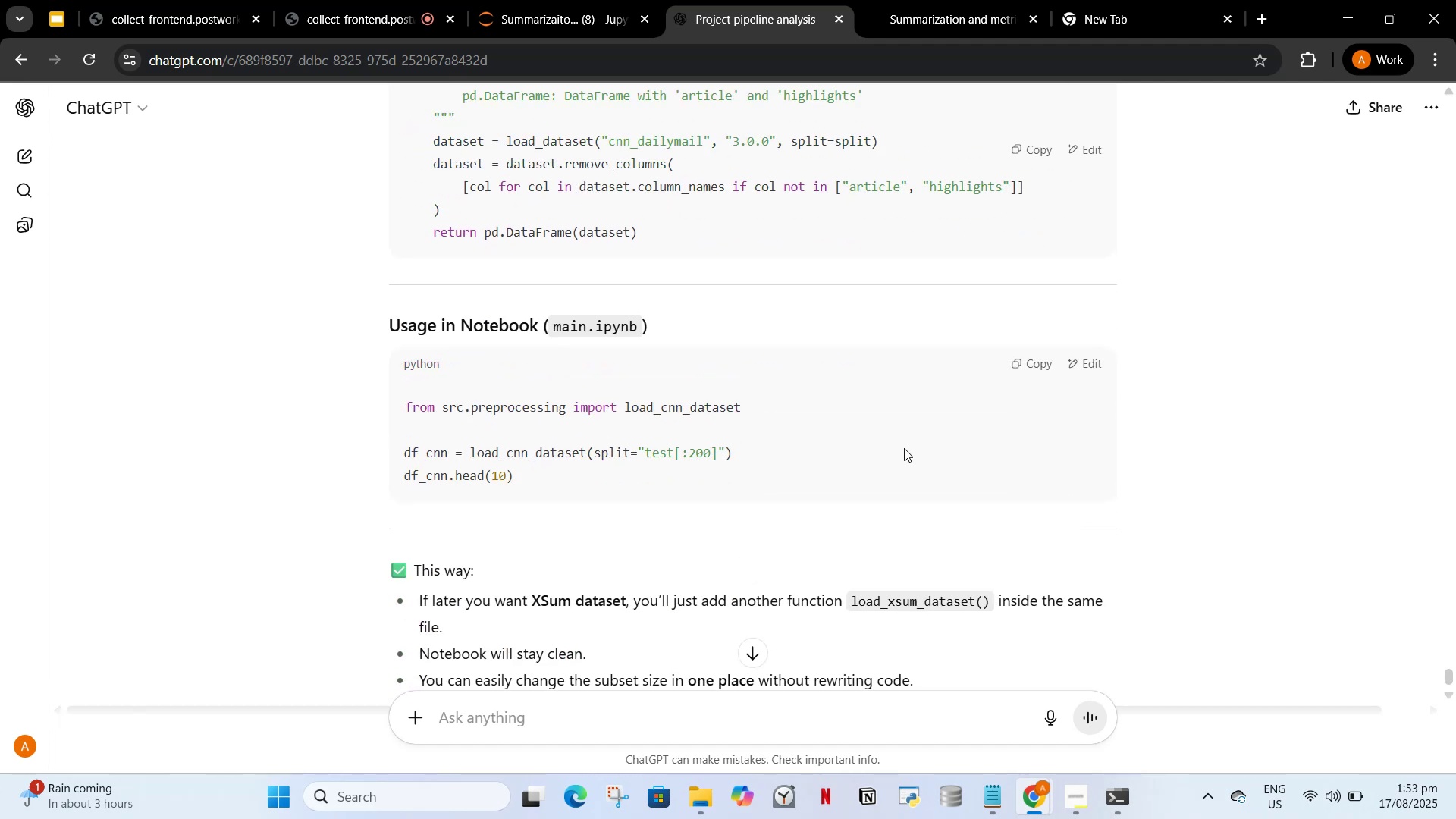 
scroll: coordinate [760, 482], scroll_direction: up, amount: 4.0
 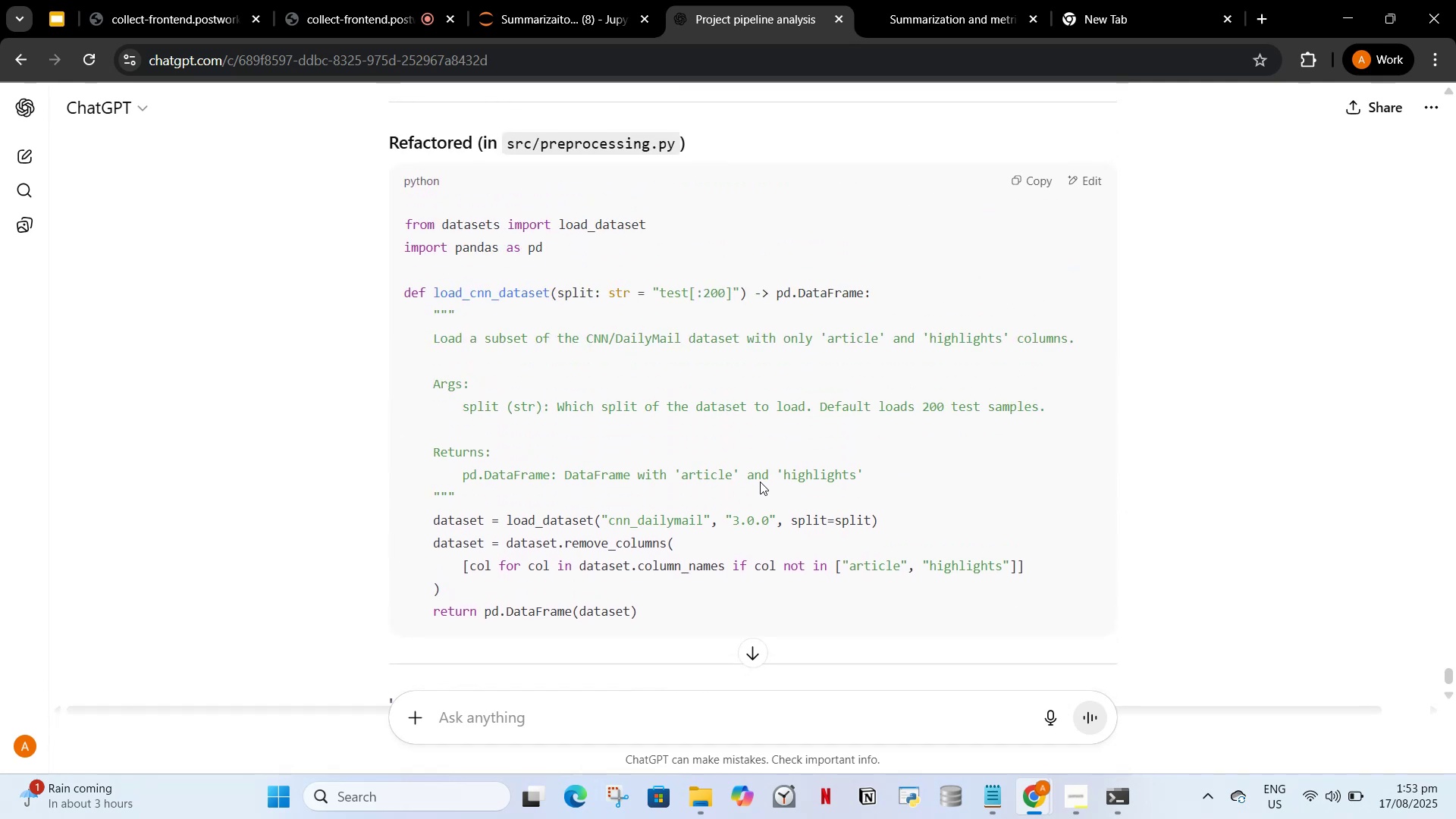 
scroll: coordinate [760, 482], scroll_direction: down, amount: 5.0
 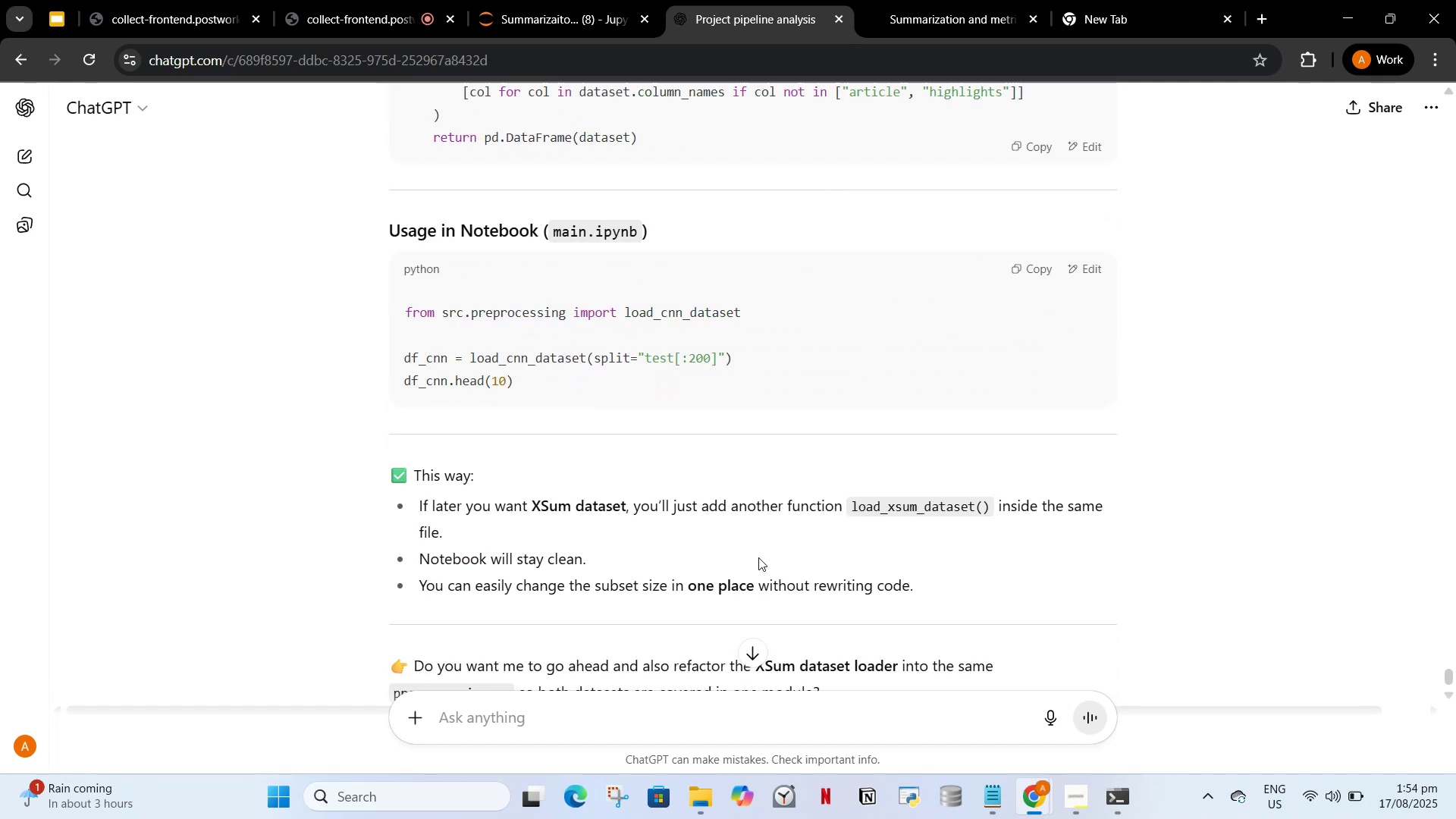 
scroll: coordinate [790, 573], scroll_direction: up, amount: 5.0
 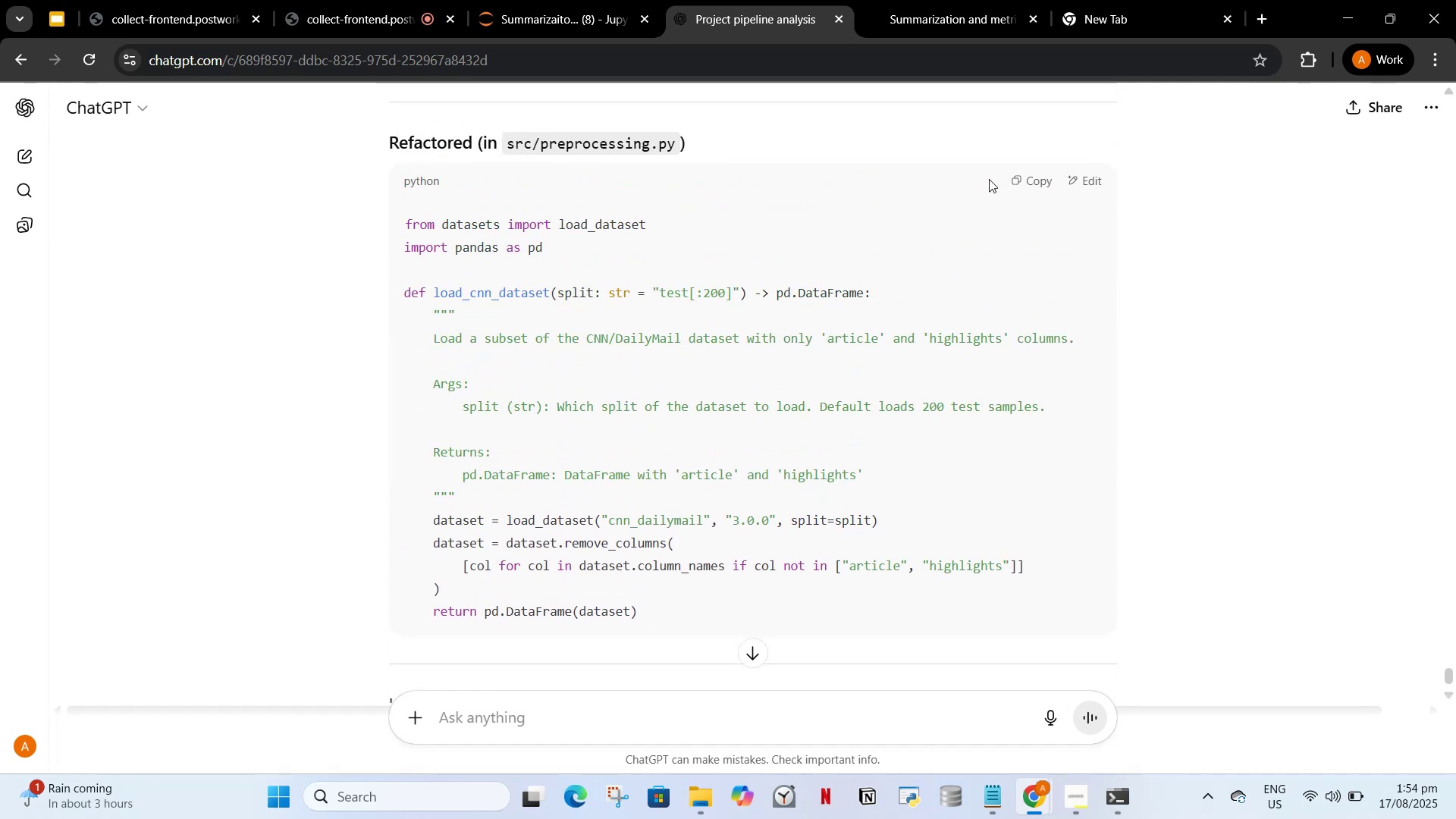 
left_click([1015, 177])
 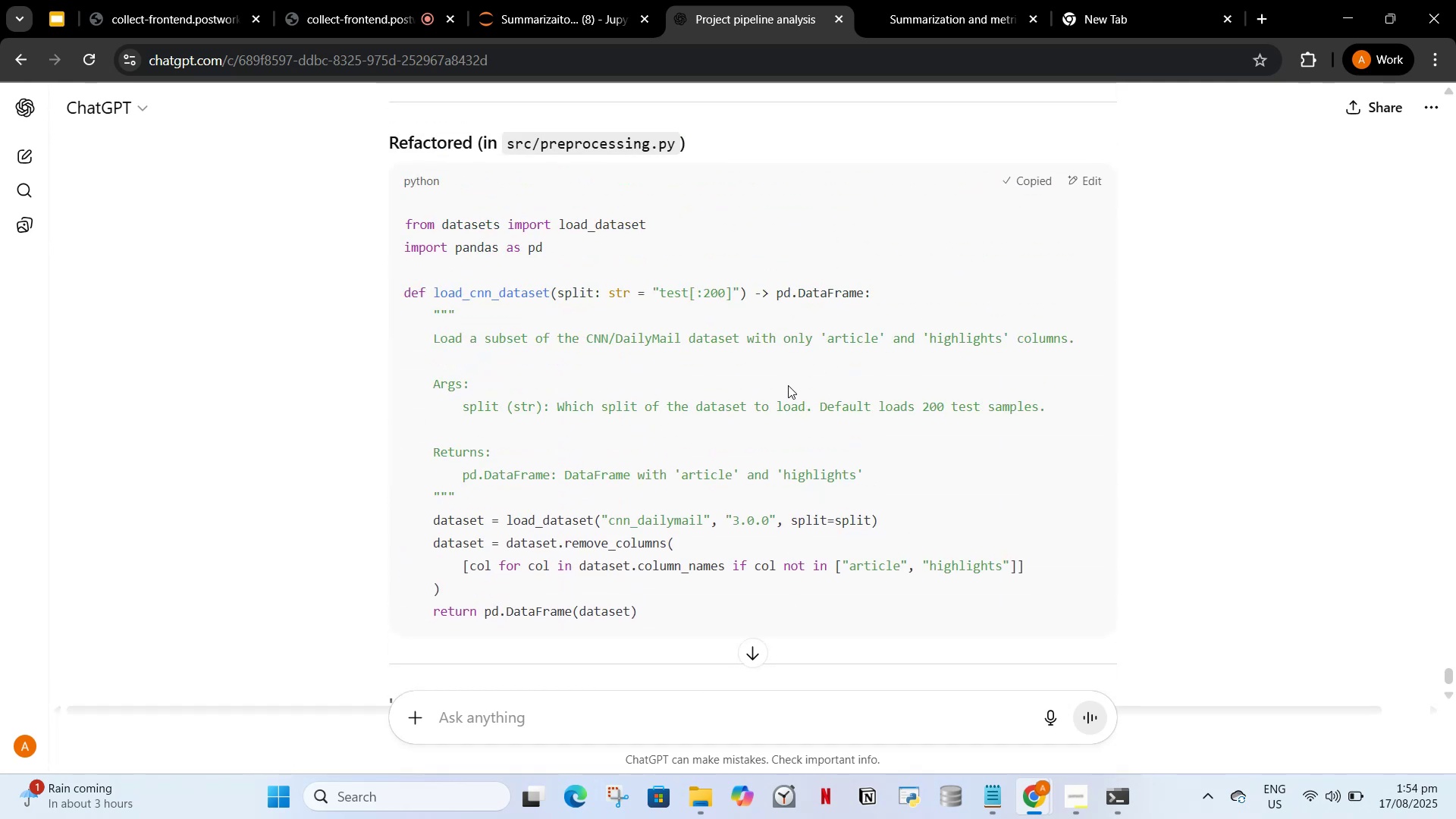 
scroll: coordinate [787, 391], scroll_direction: down, amount: 1.0
 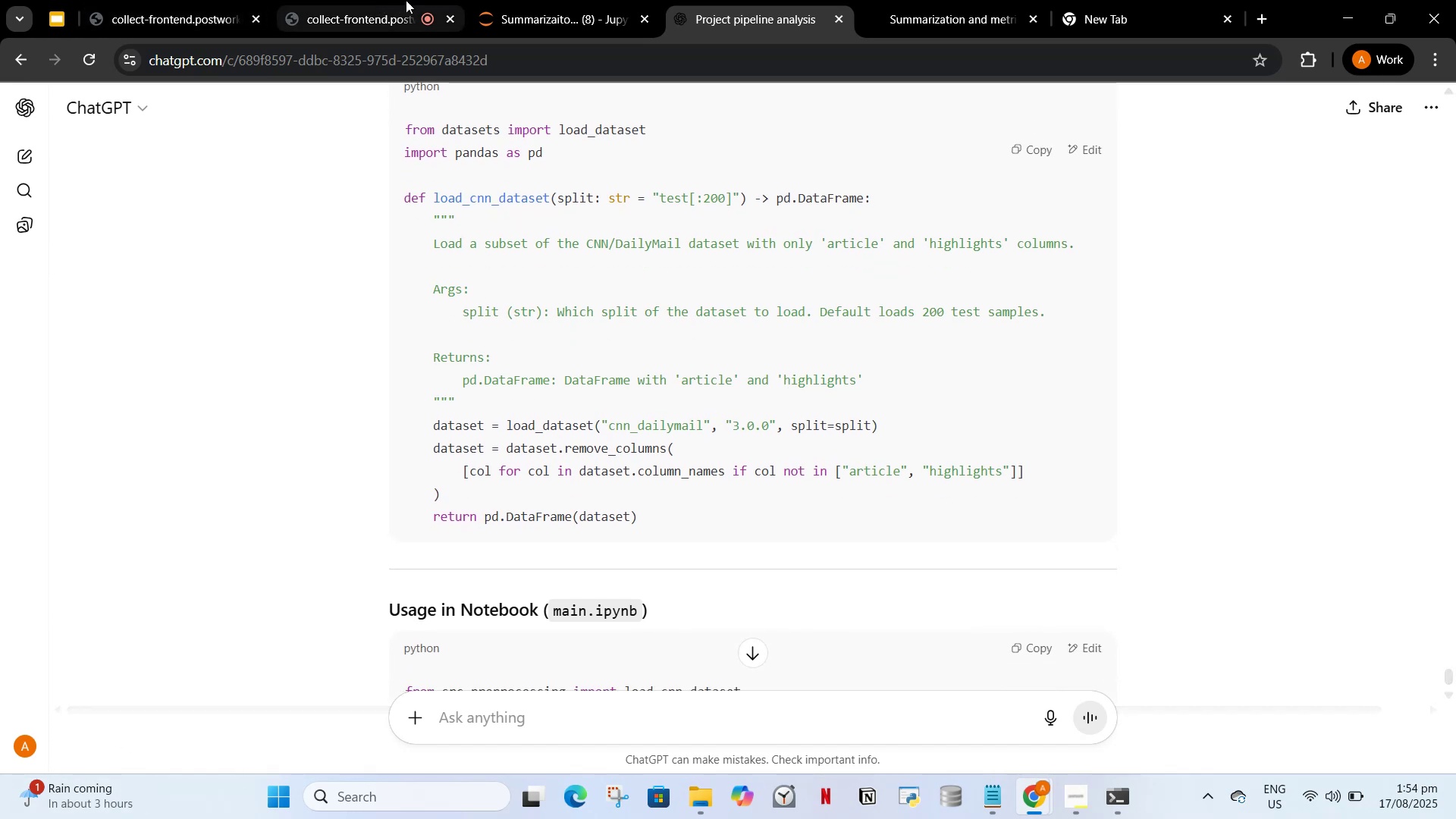 
left_click([513, 0])
 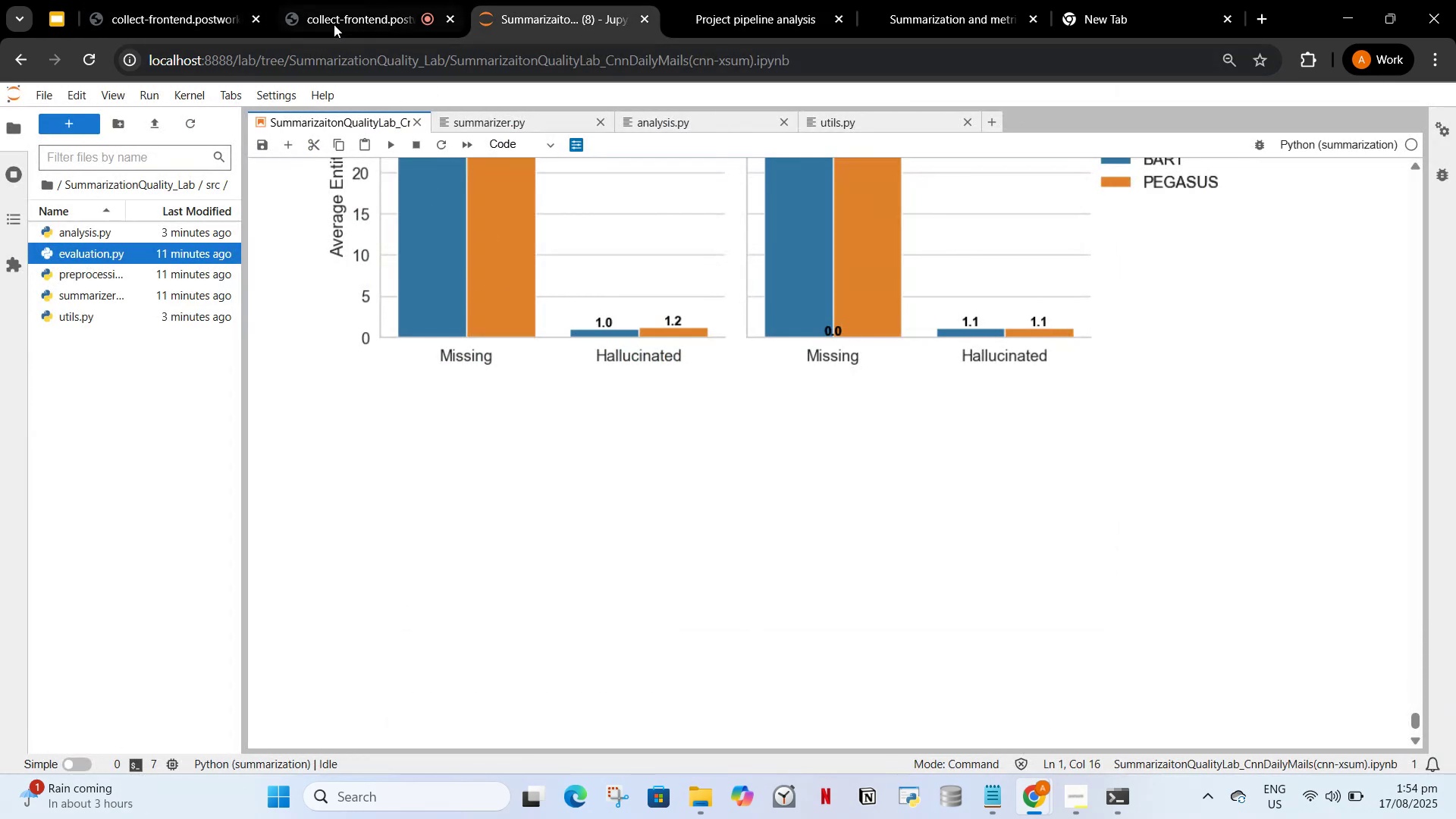 
left_click([334, 19])
 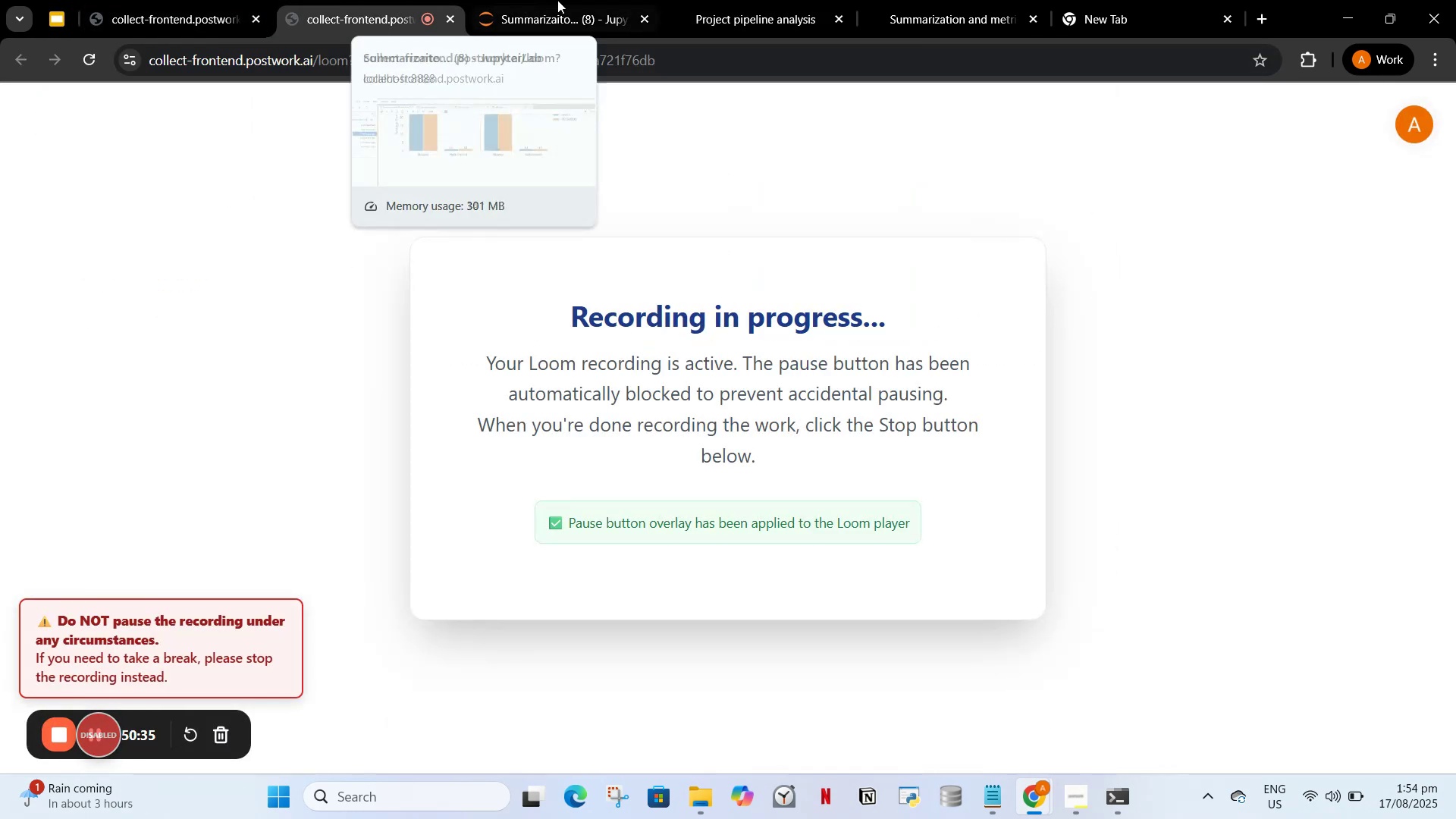 
left_click([524, 1])
 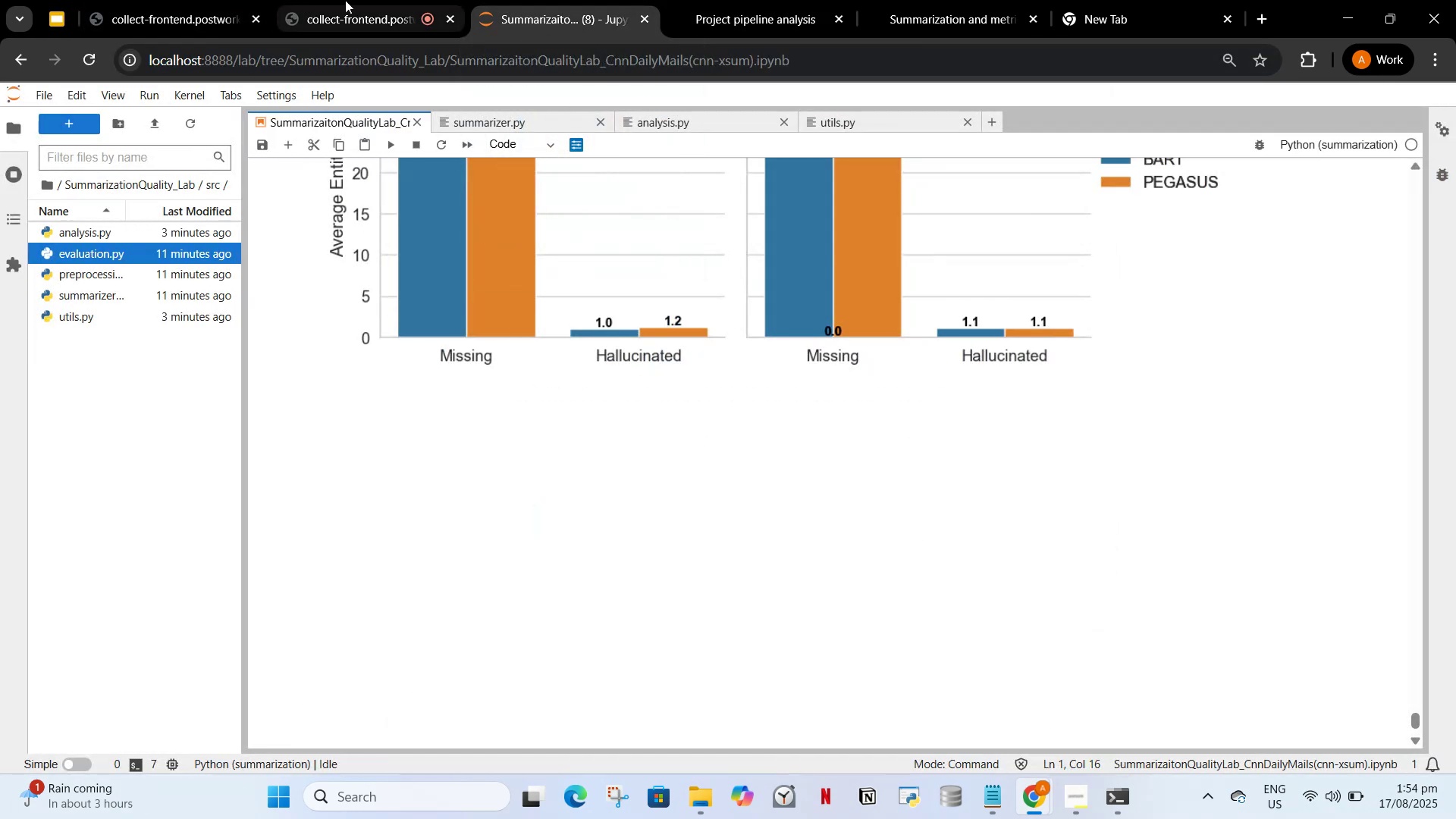 
left_click([345, 0])
 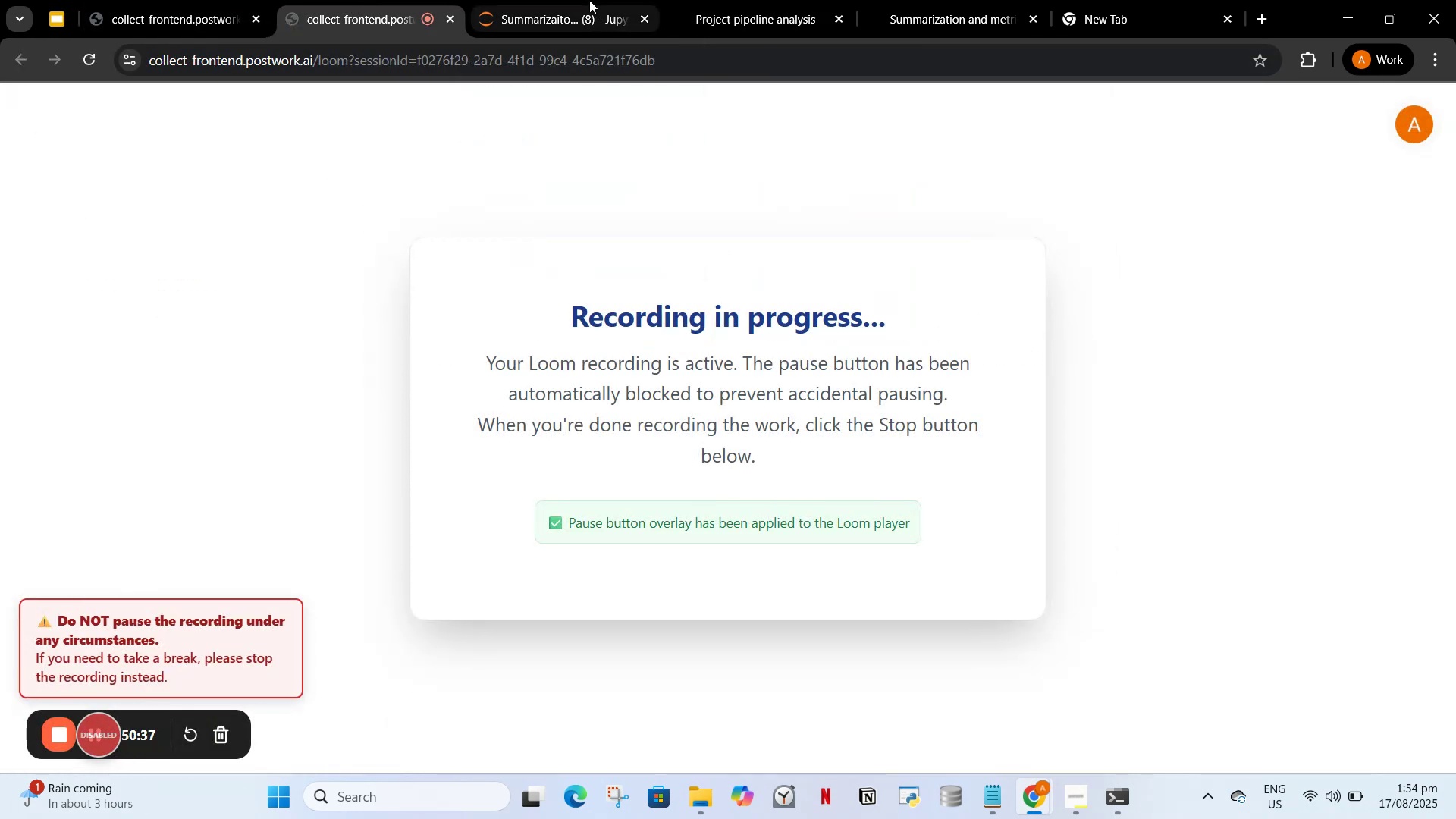 
left_click([584, 0])
 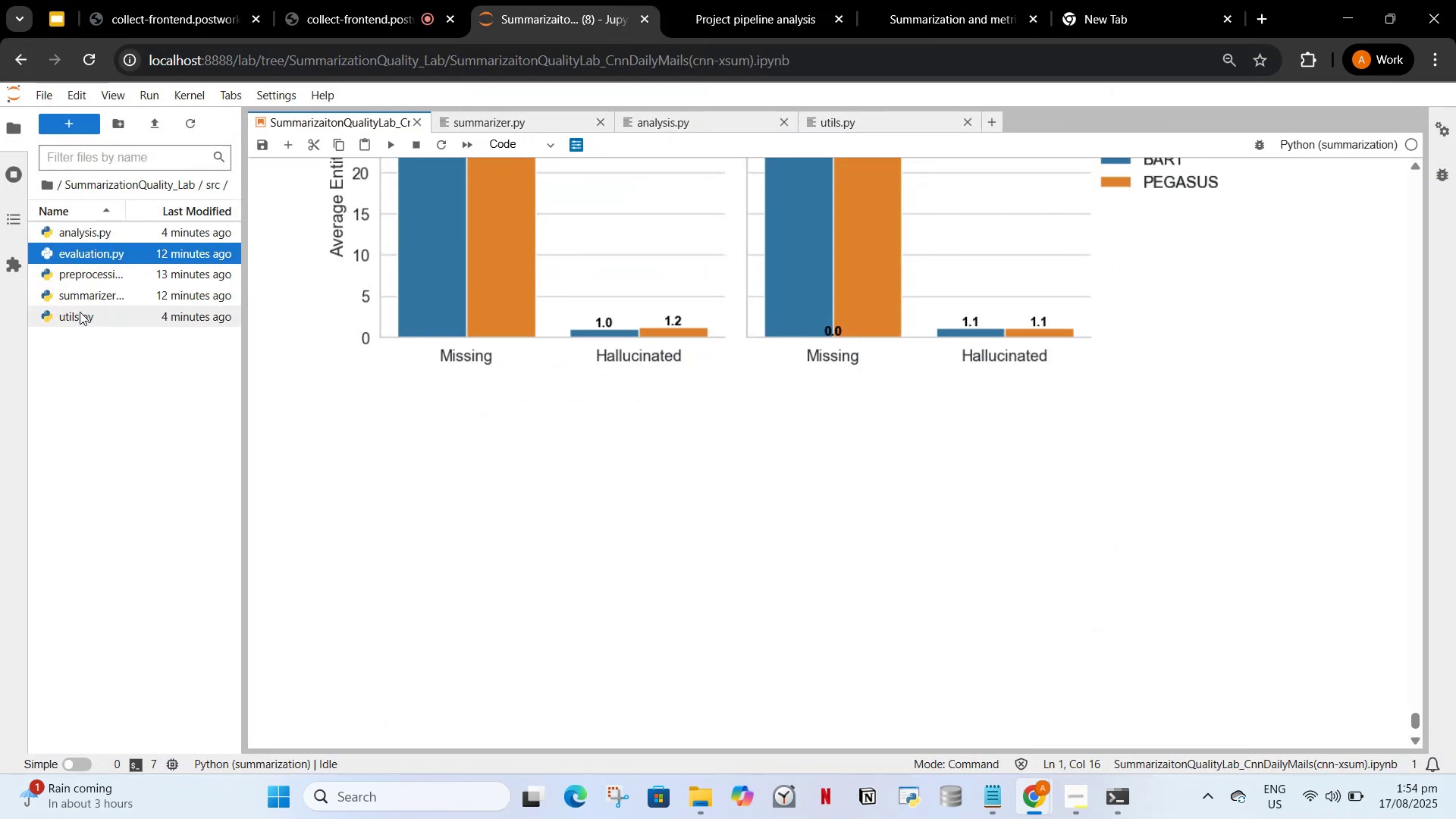 
left_click([79, 296])
 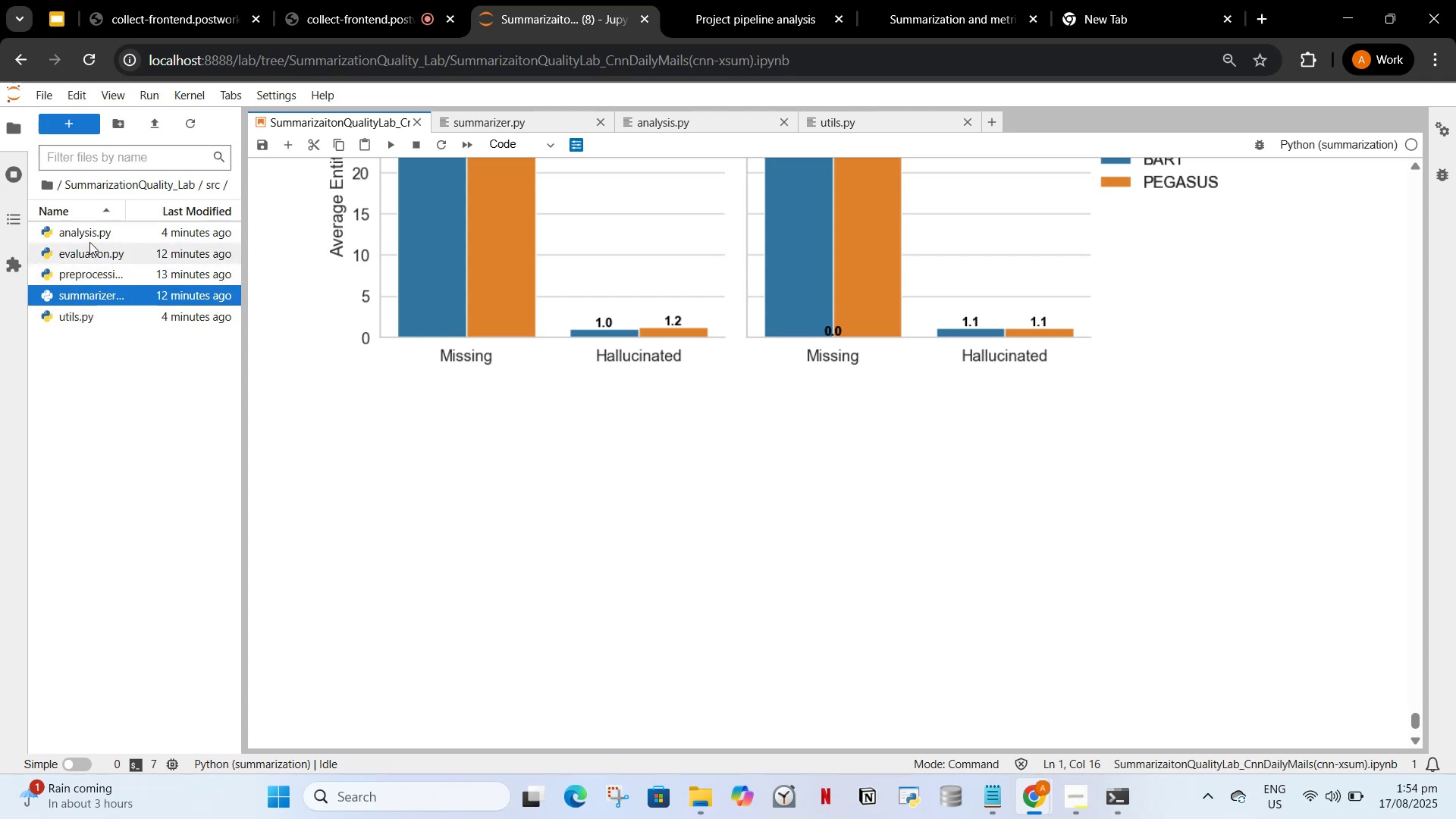 
left_click([93, 268])
 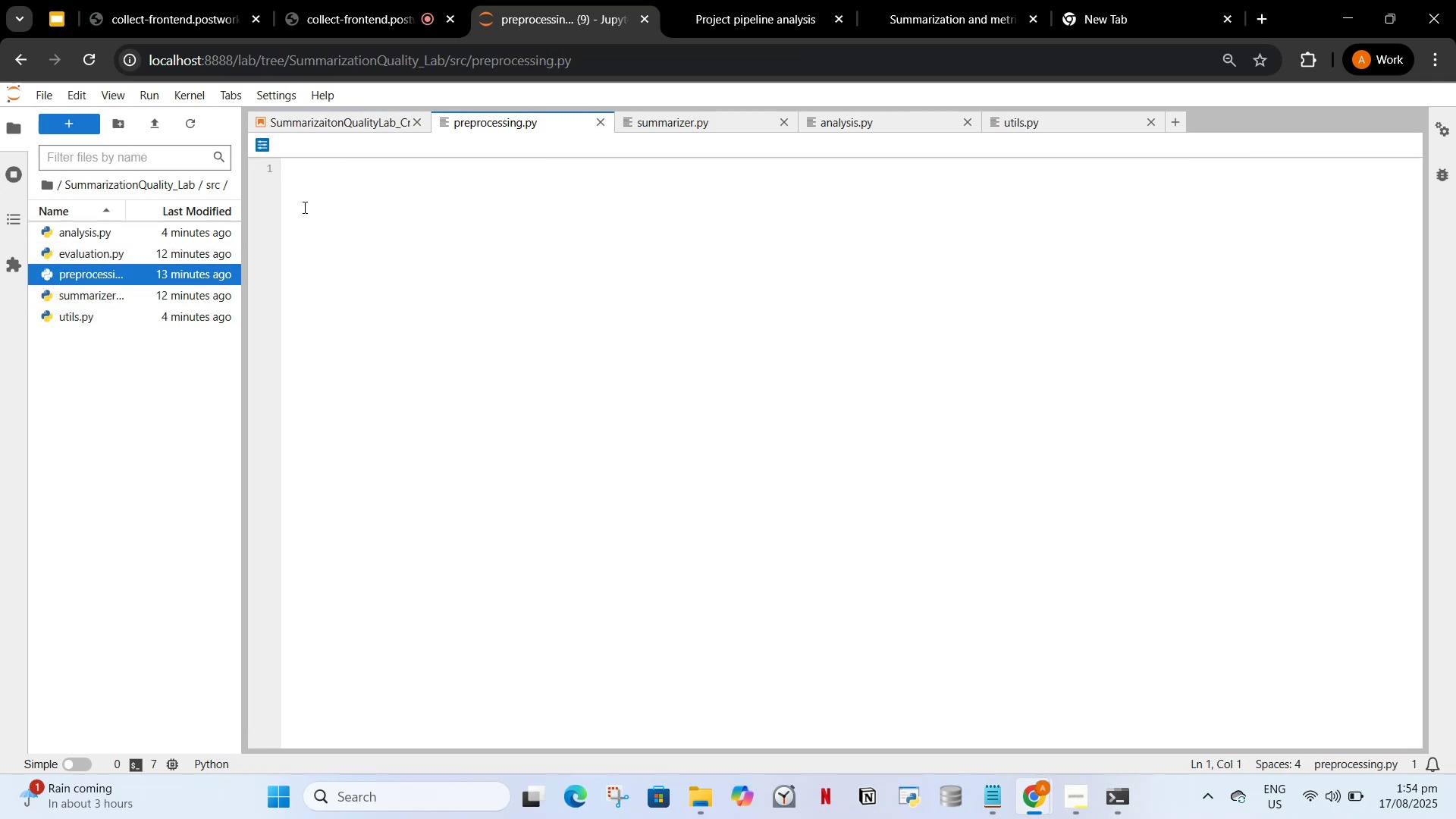 
key(Control+ControlLeft)
 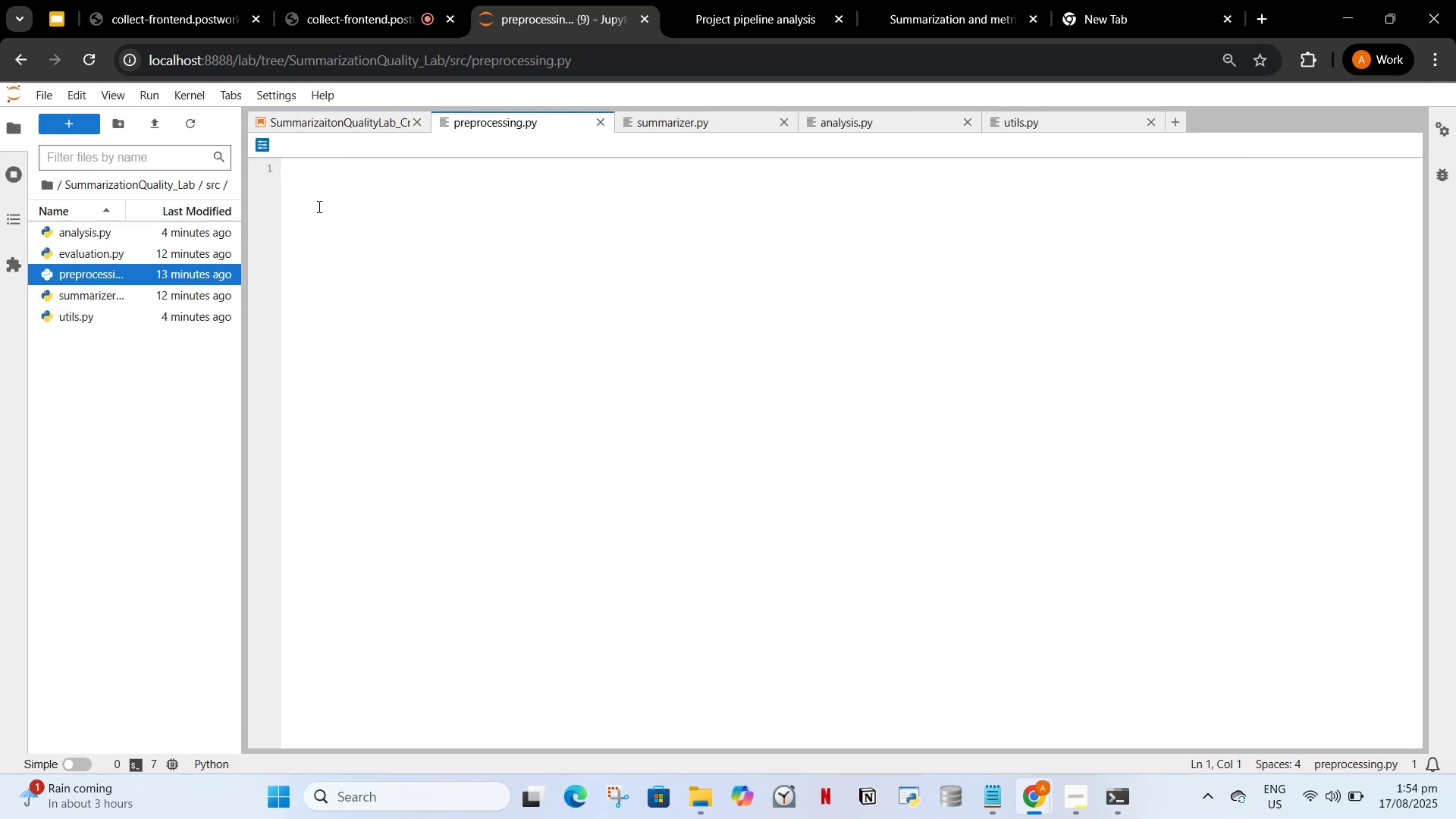 
key(Control+V)
 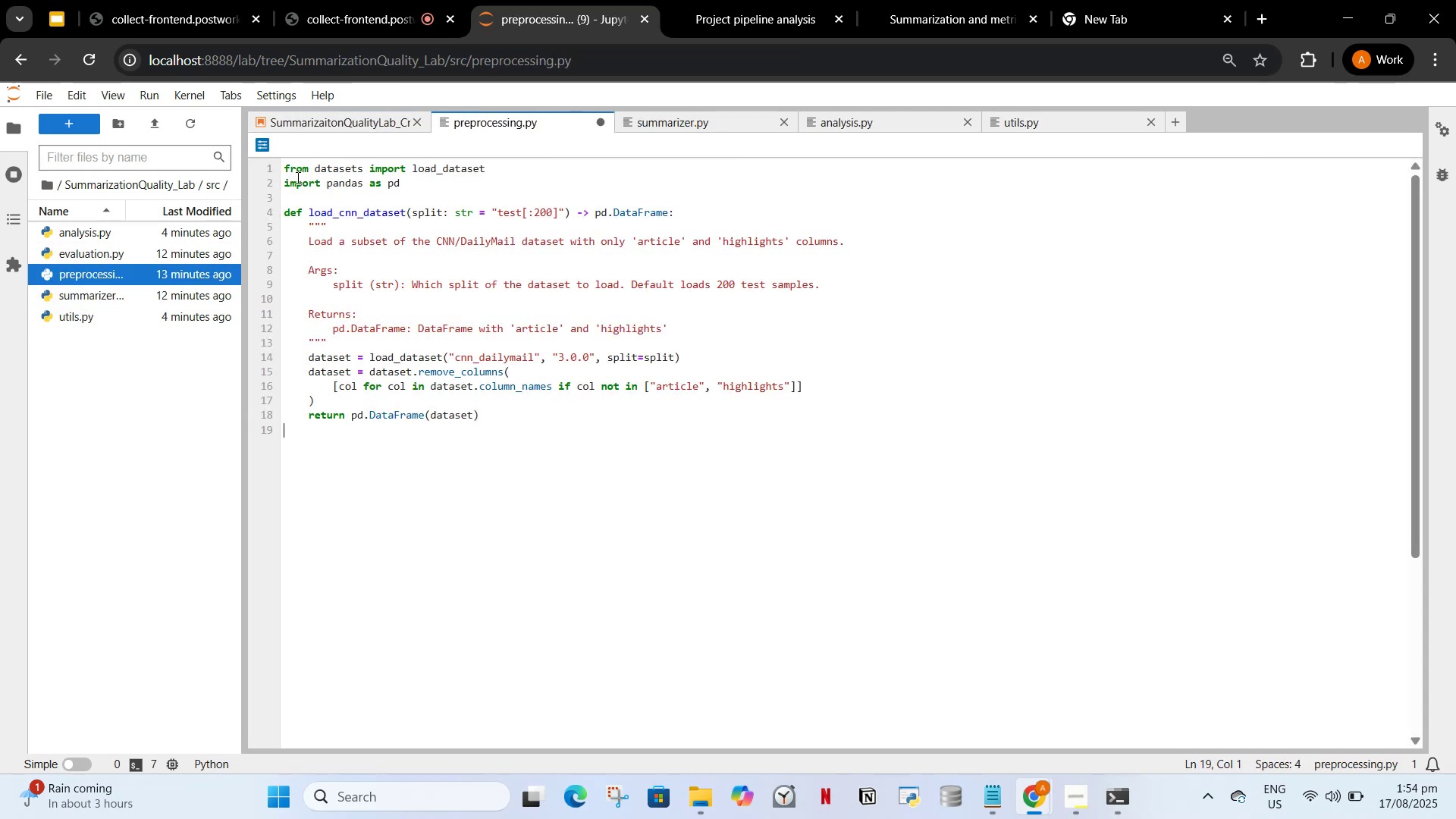 
left_click([279, 172])
 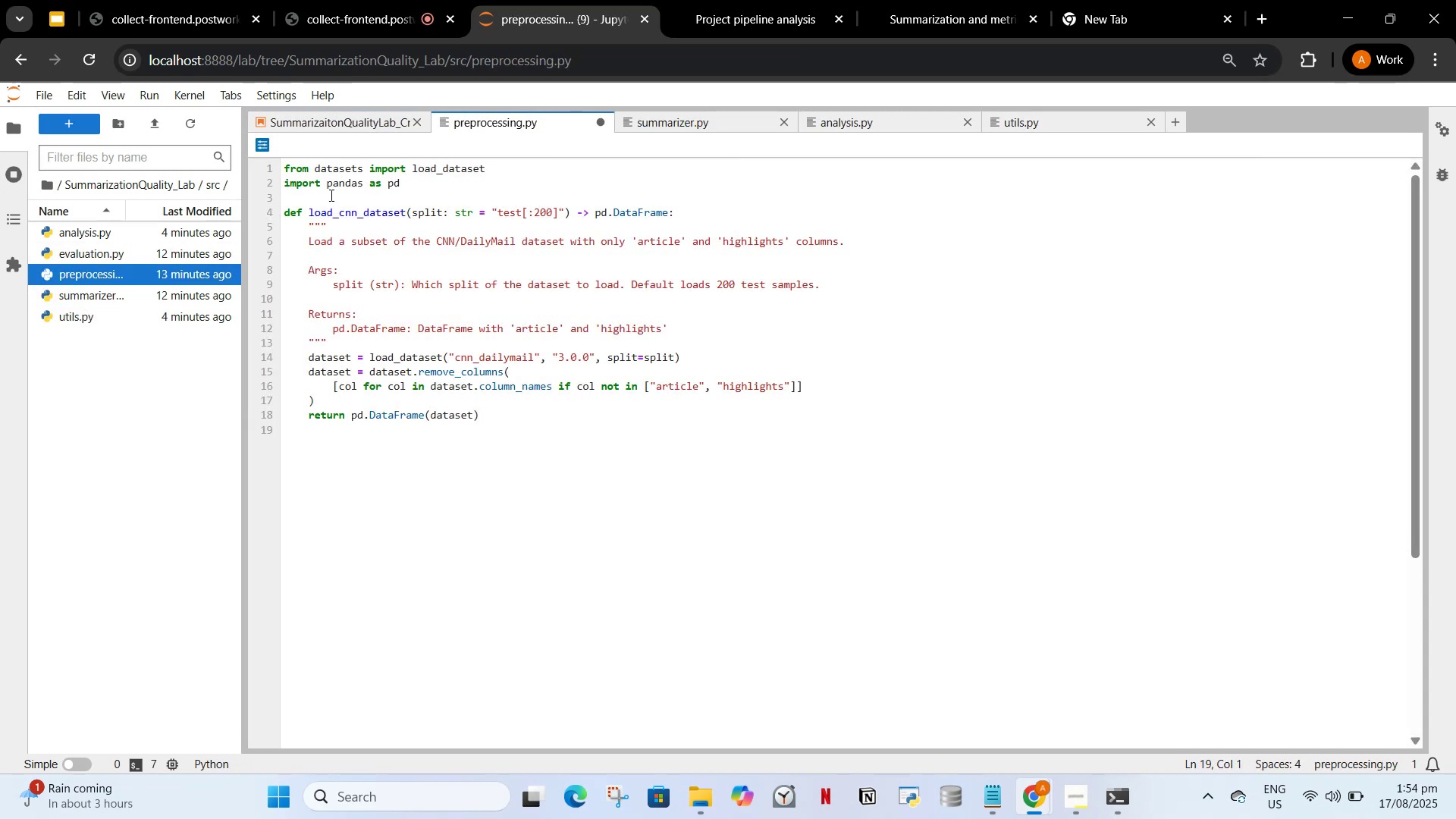 
left_click([337, 197])
 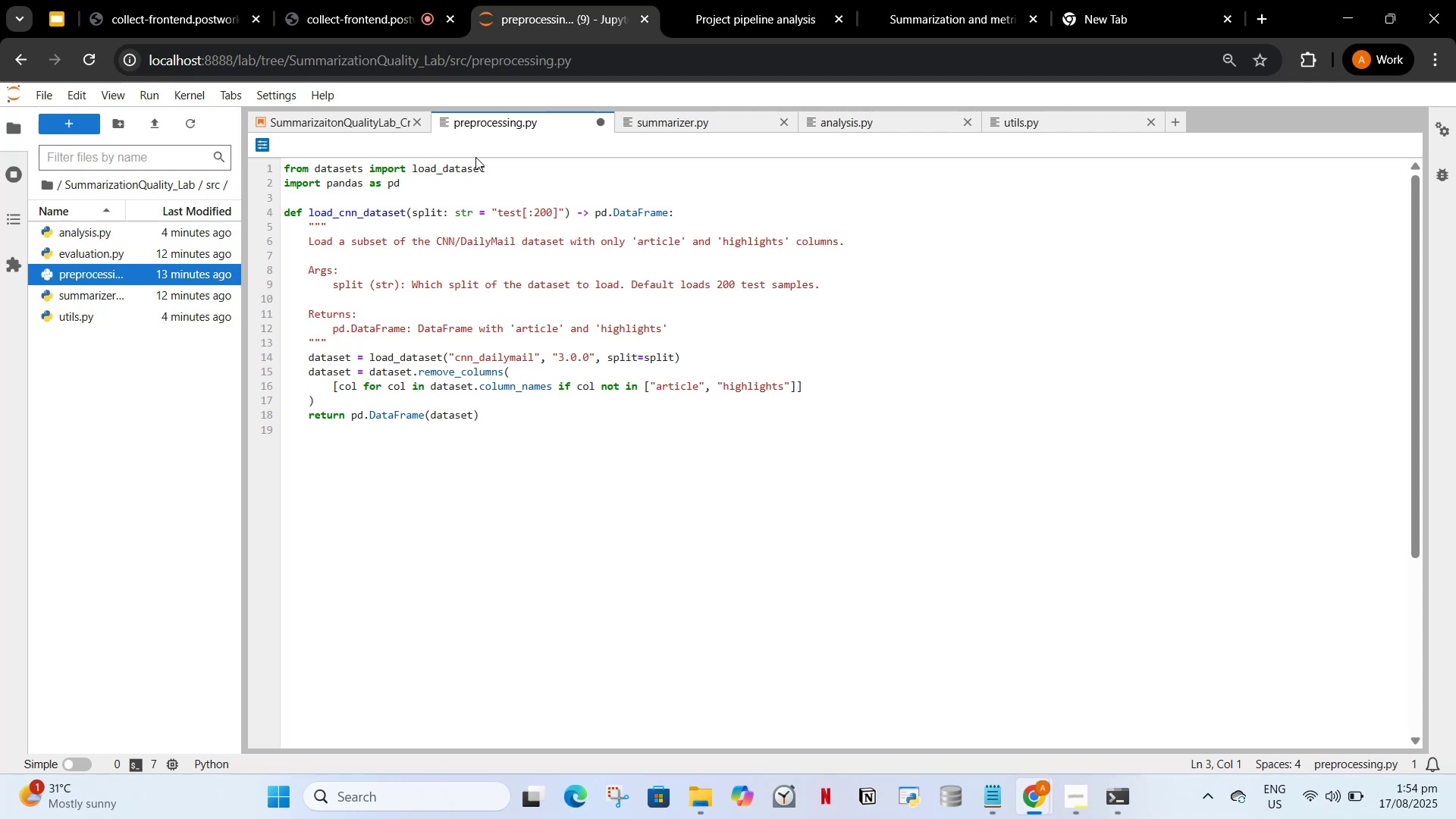 
left_click([467, 244])
 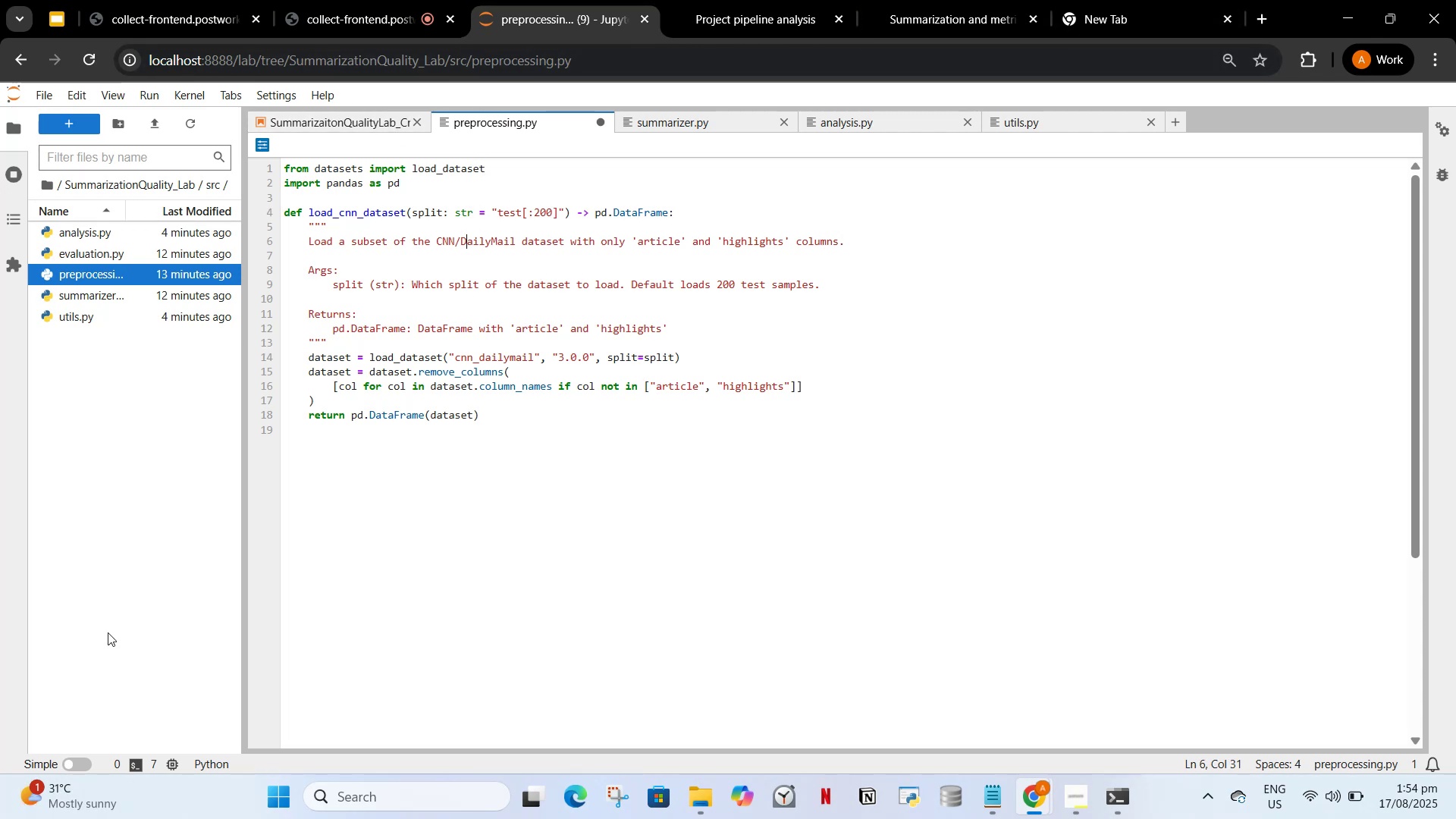 
left_click([722, 0])
 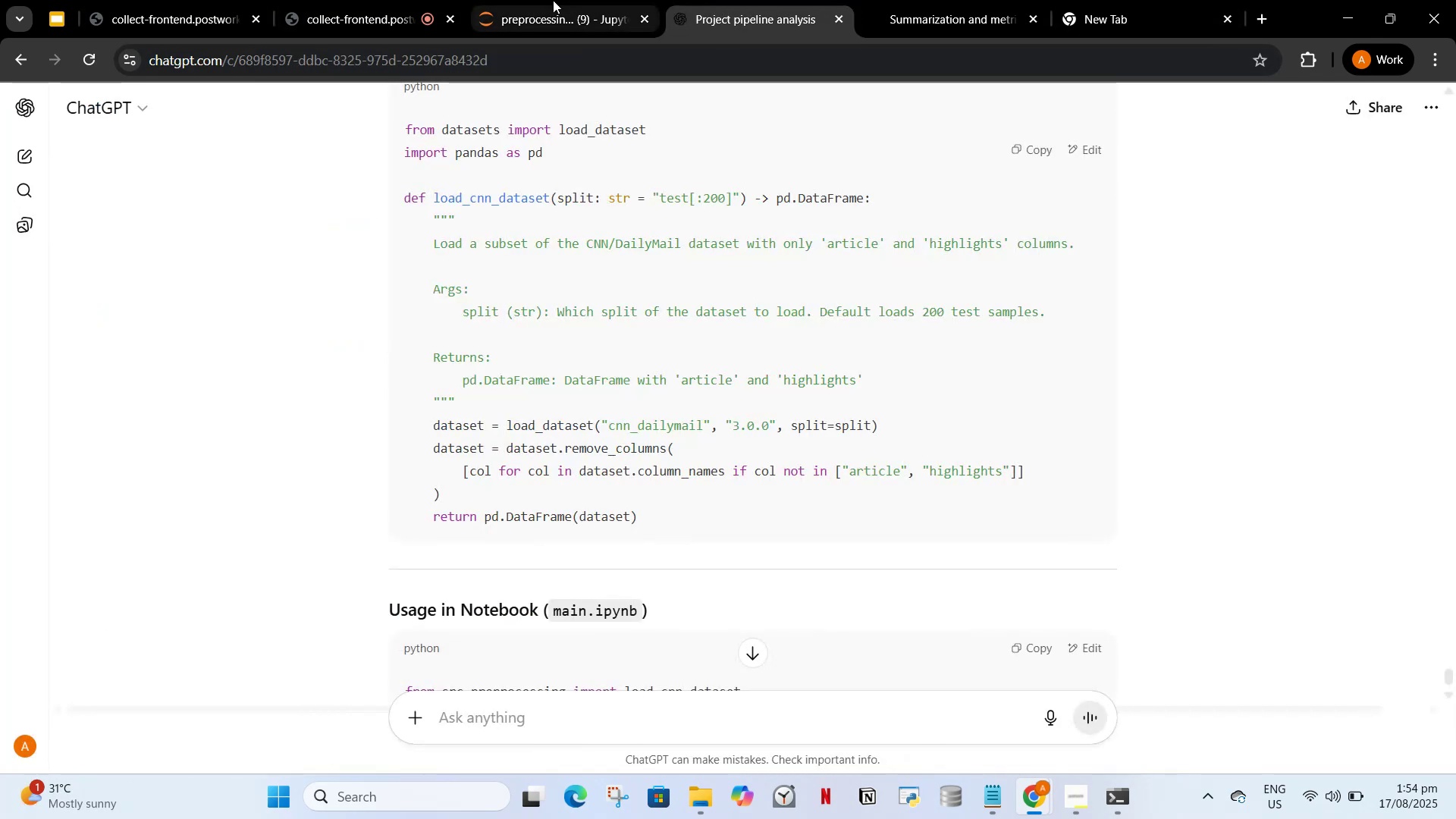 
left_click([553, 0])
 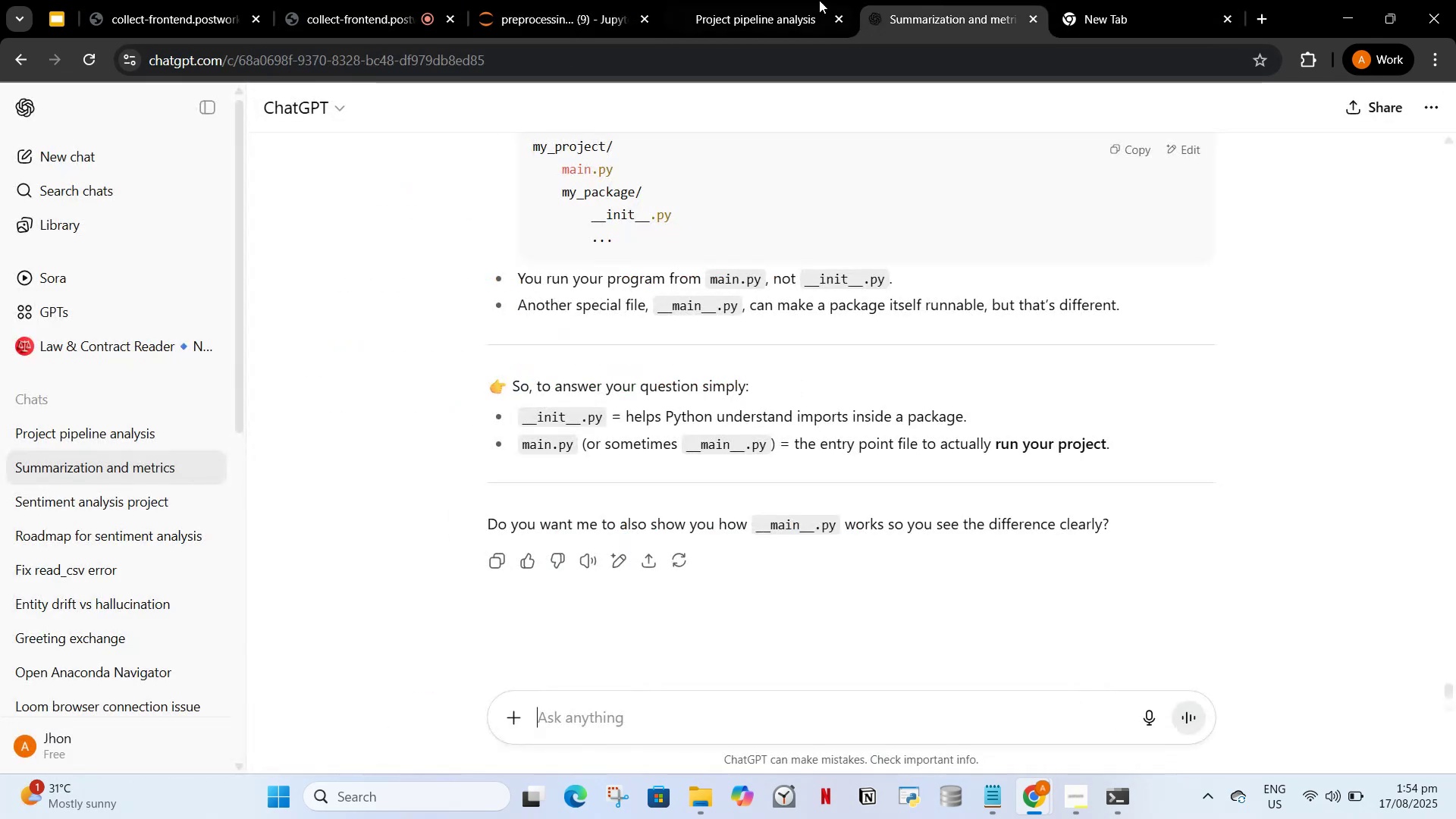 
double_click([733, 0])
 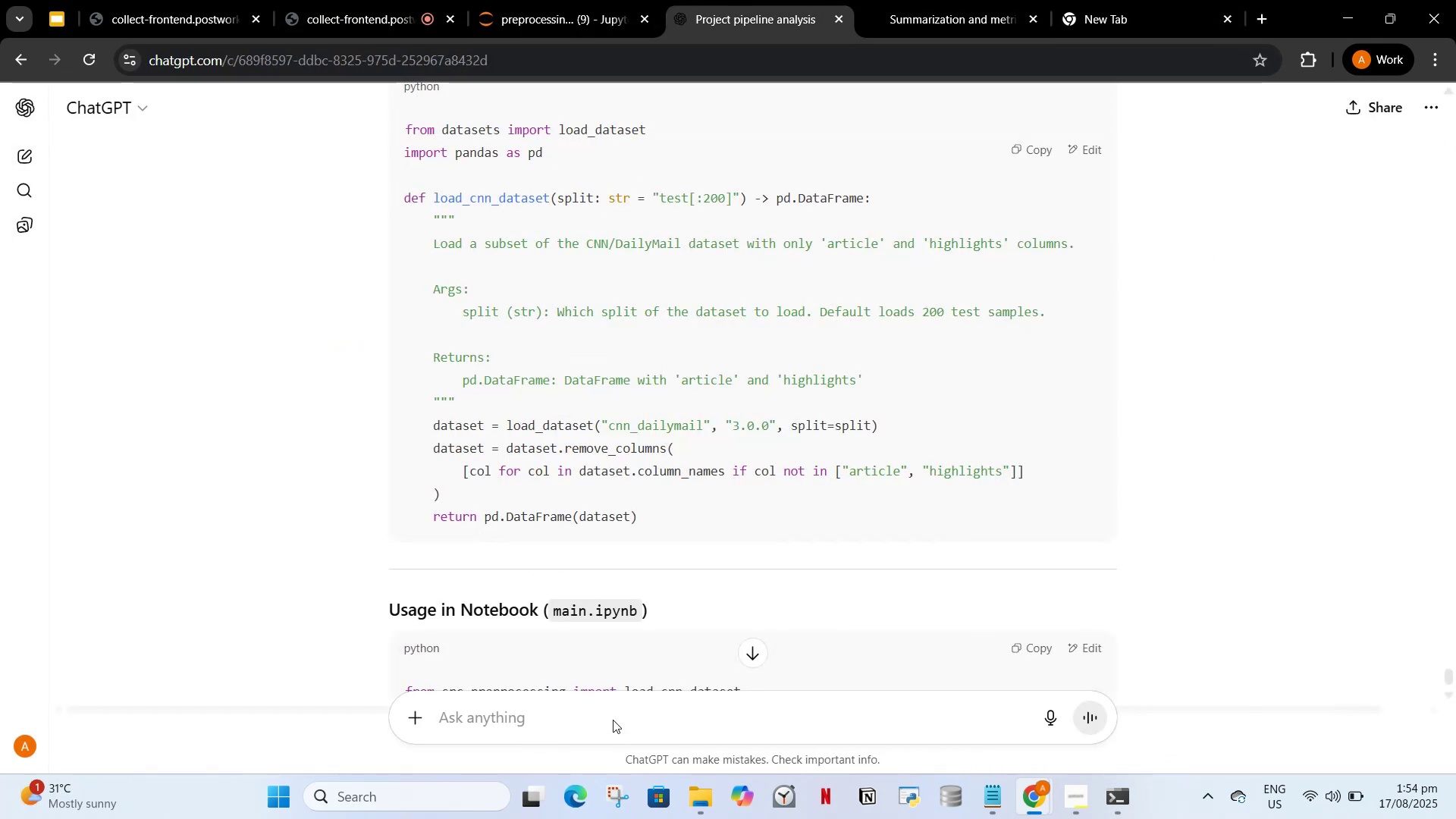 
left_click([613, 720])
 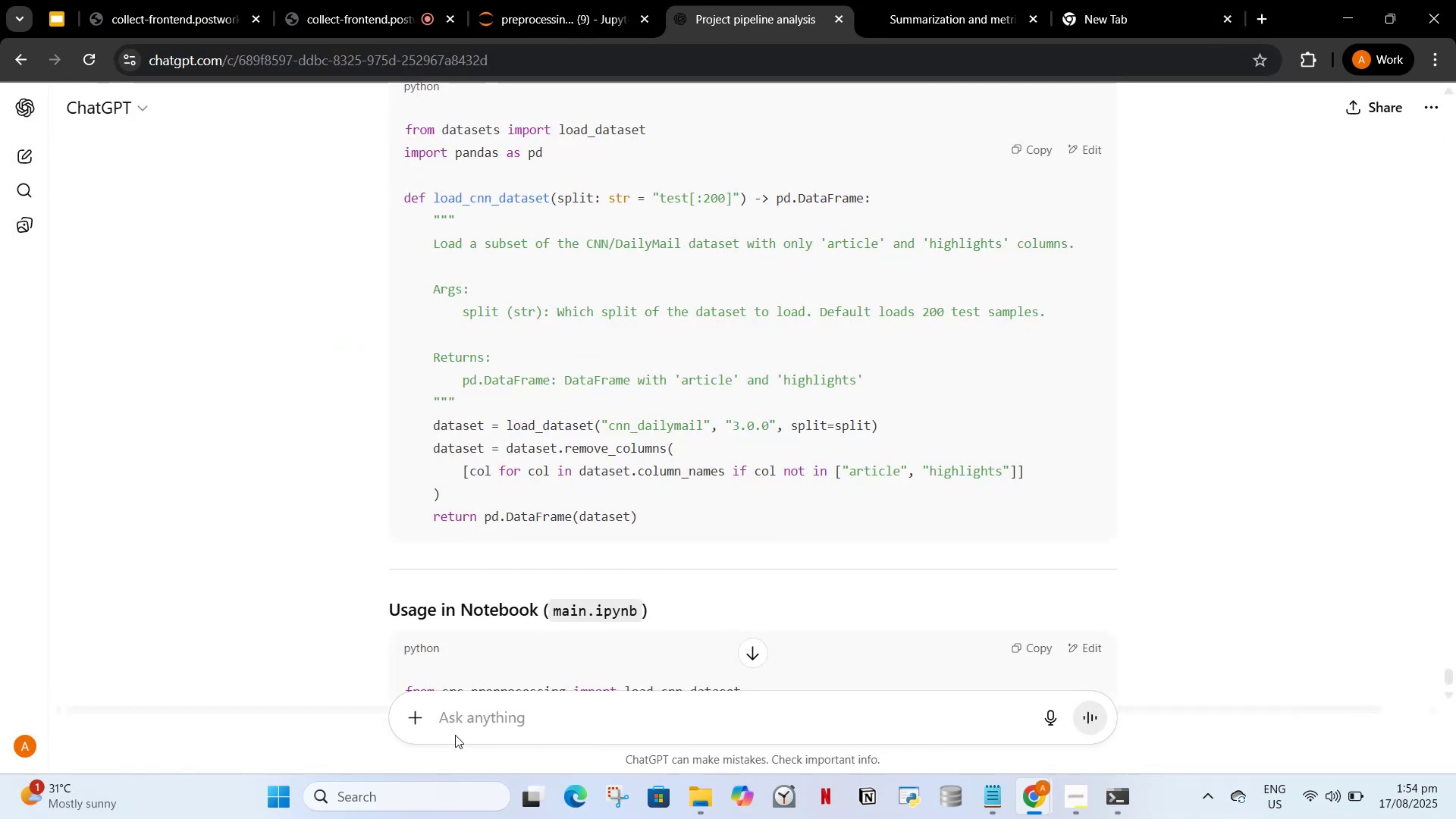 
left_click([458, 728])
 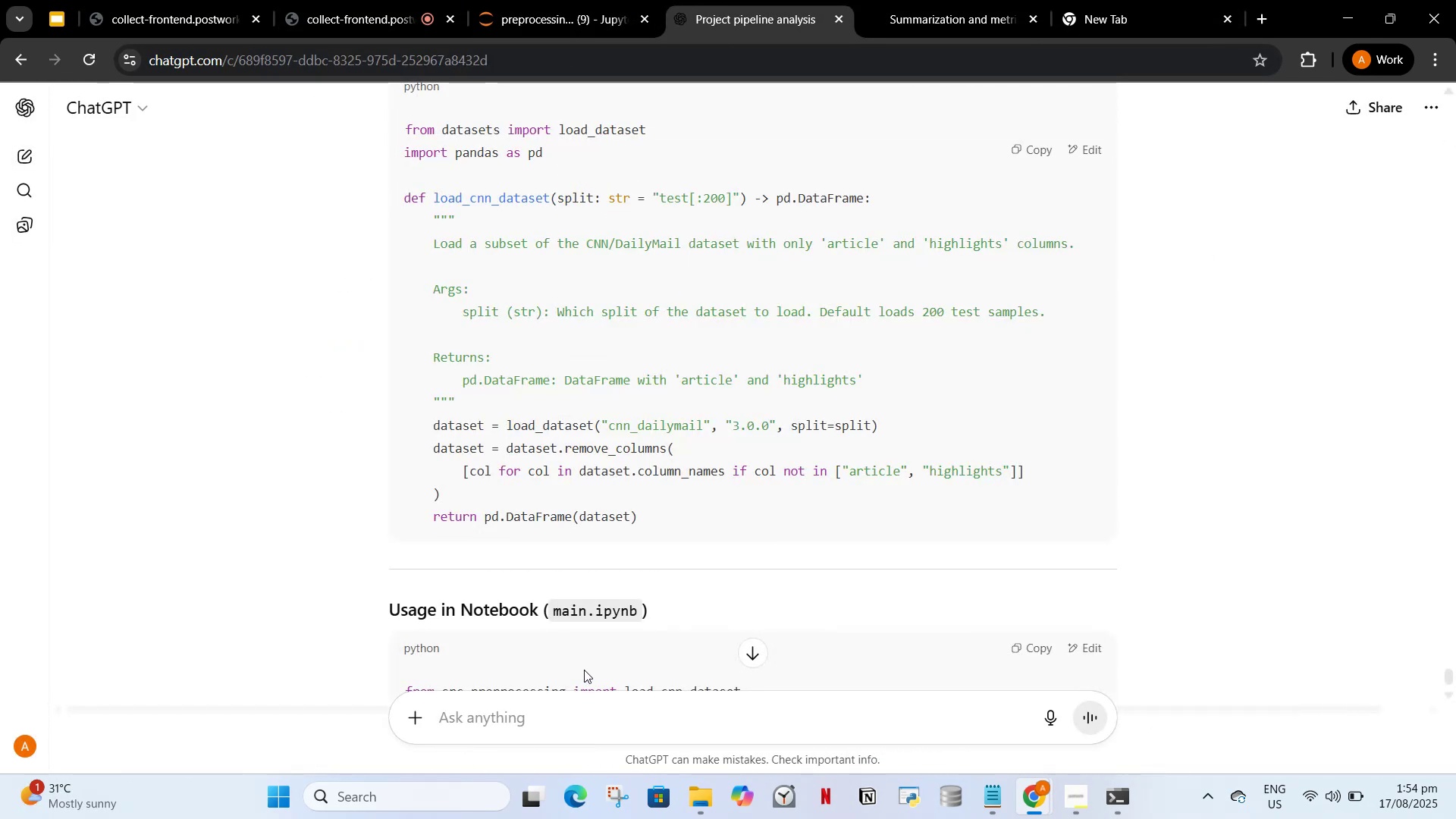 
scroll: coordinate [584, 670], scroll_direction: up, amount: 2.0
 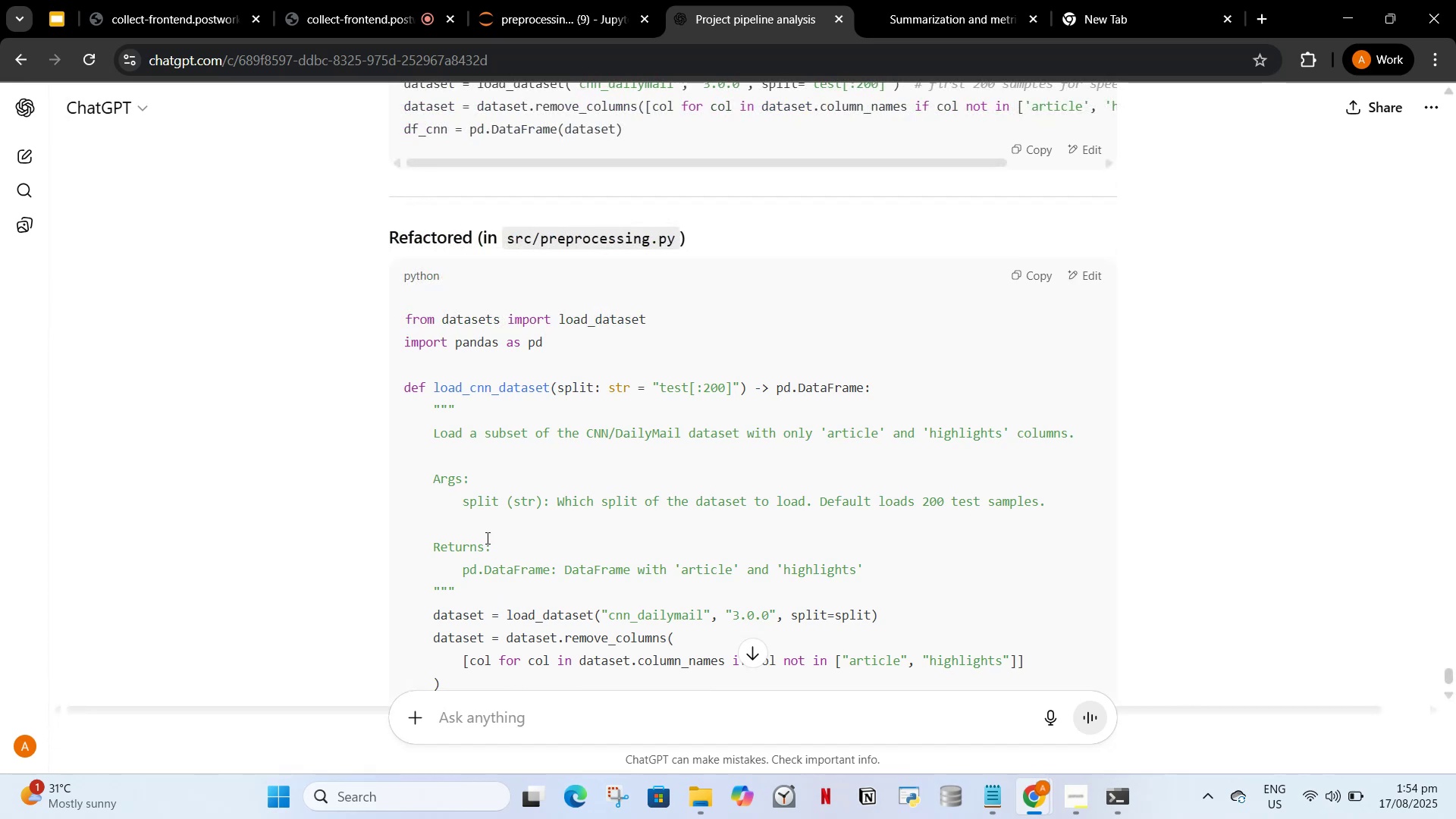 
scroll: coordinate [481, 546], scroll_direction: down, amount: 1.0
 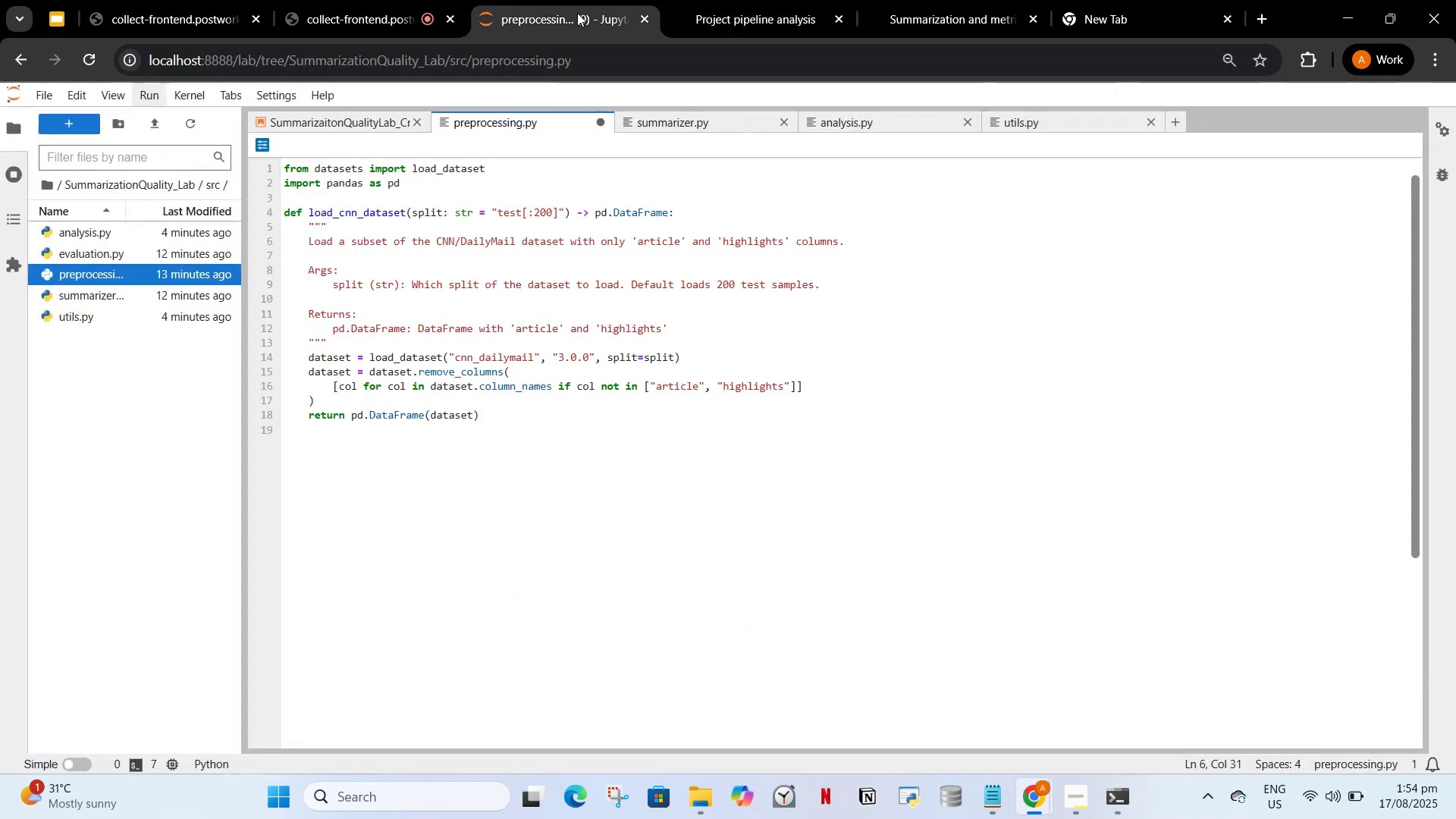 
left_click([462, 377])
 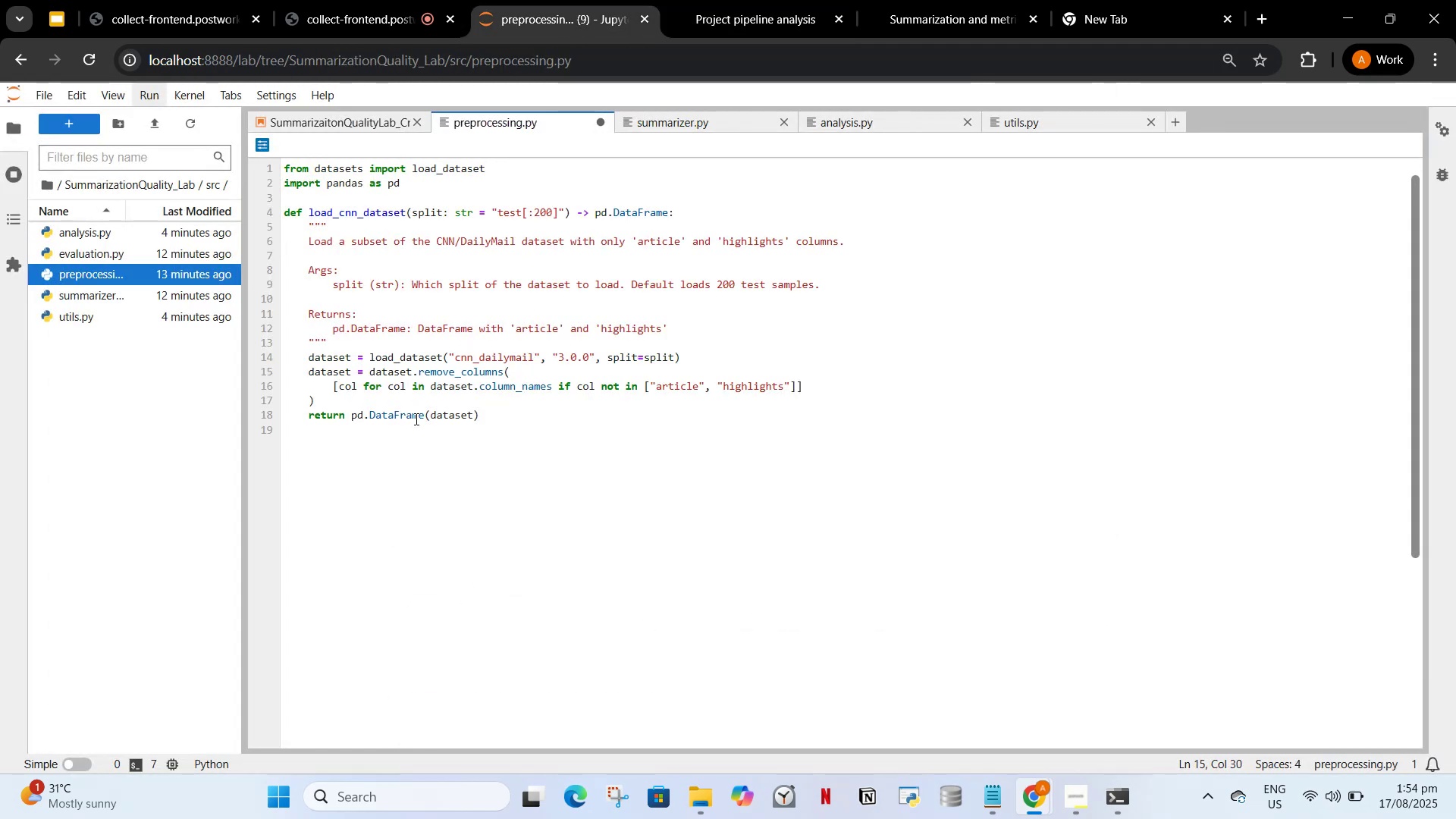 
hold_key(key=ControlLeft, duration=0.65)
 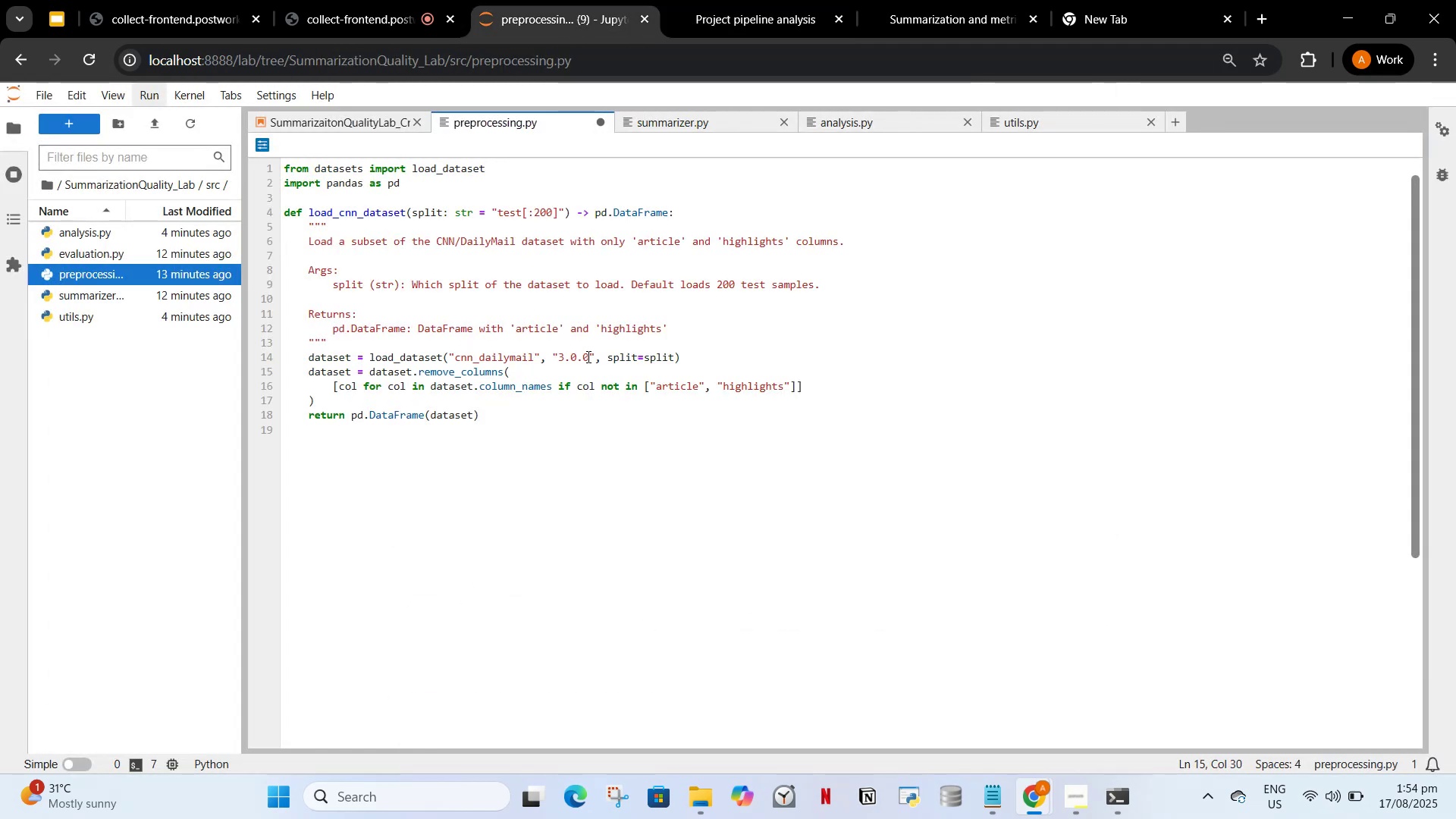 
key(Control+S)
 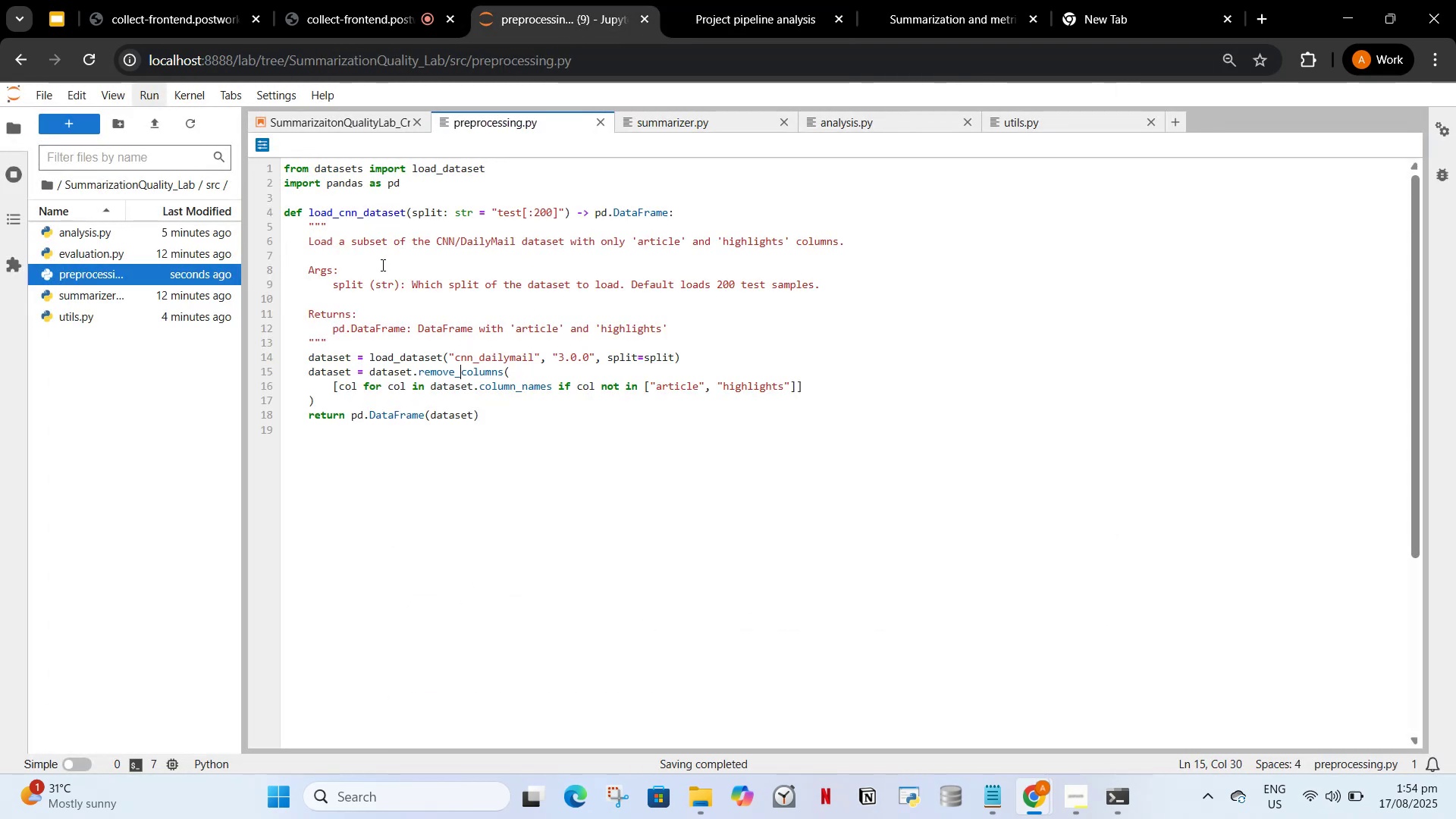 
left_click([383, 288])
 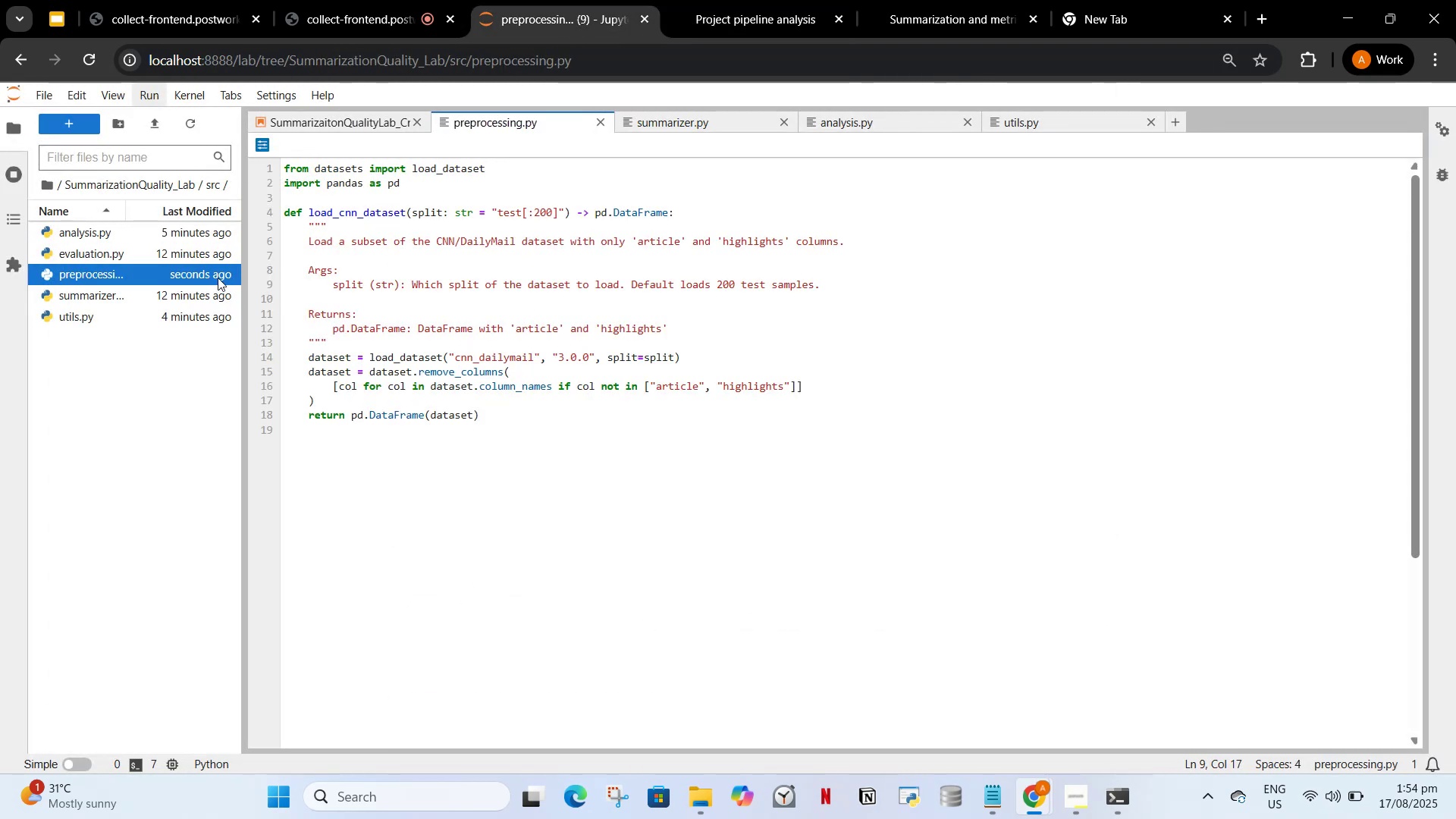 
right_click([218, 277])
 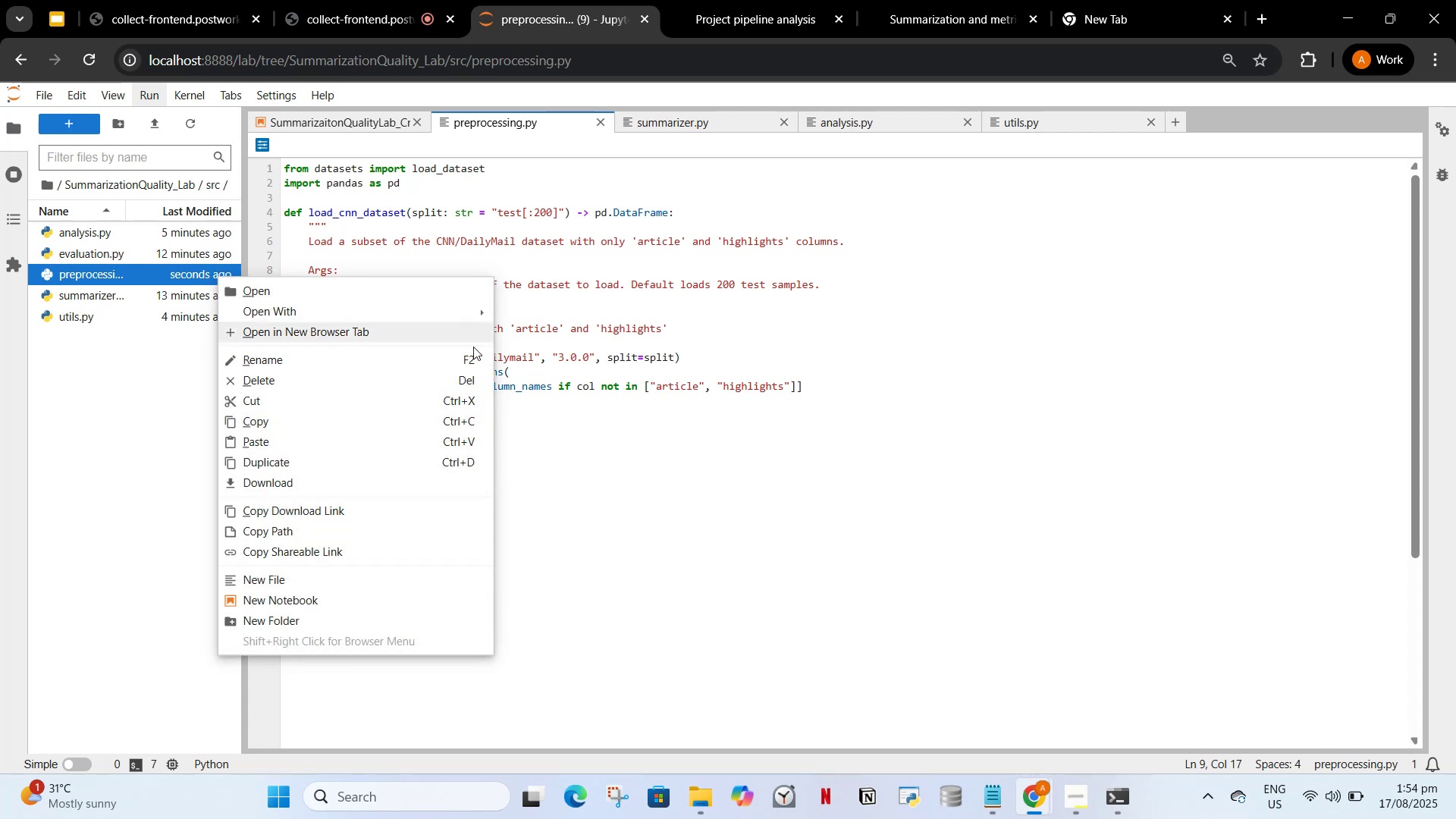 
left_click([573, 435])
 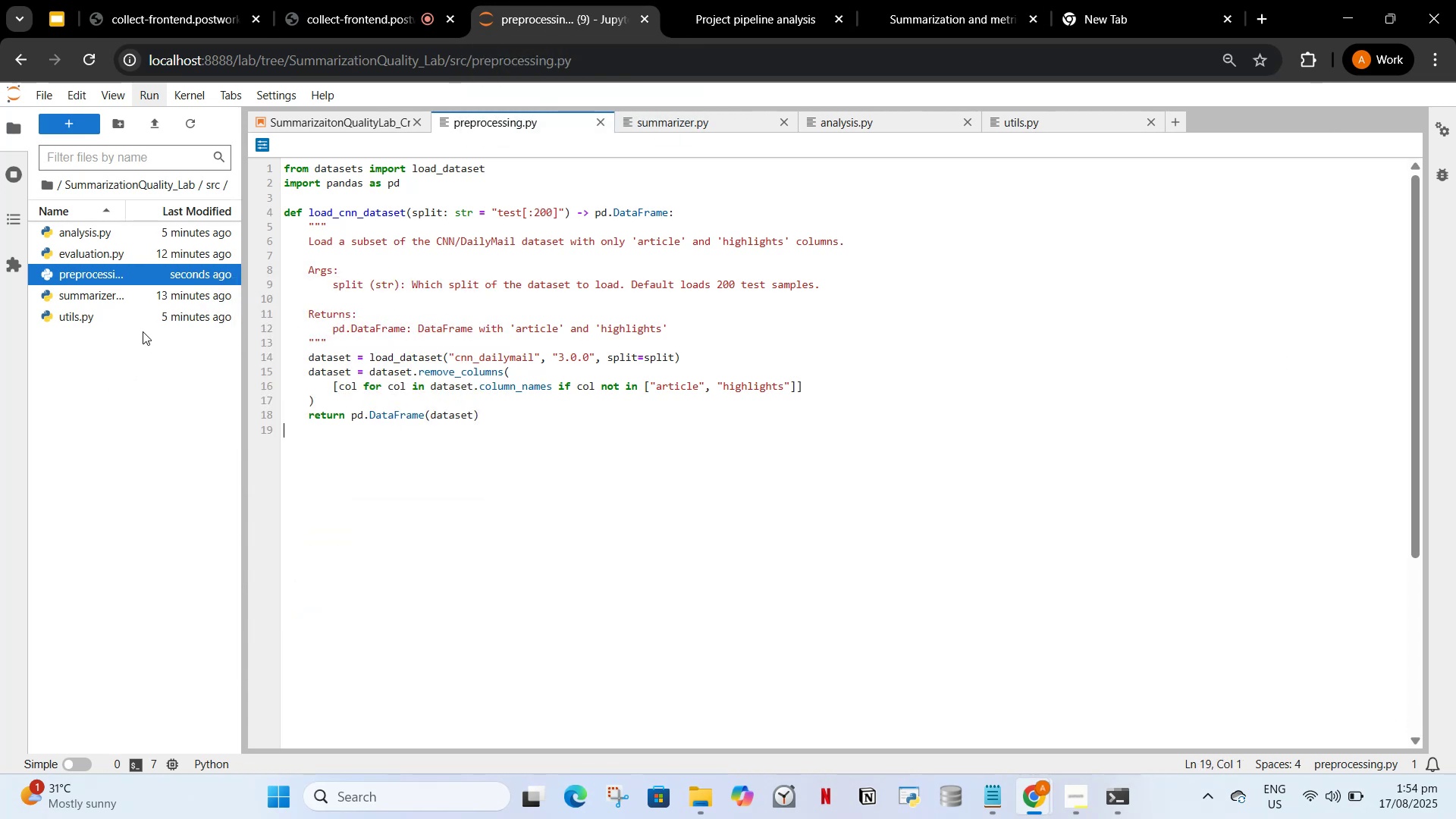 
wait(7.02)
 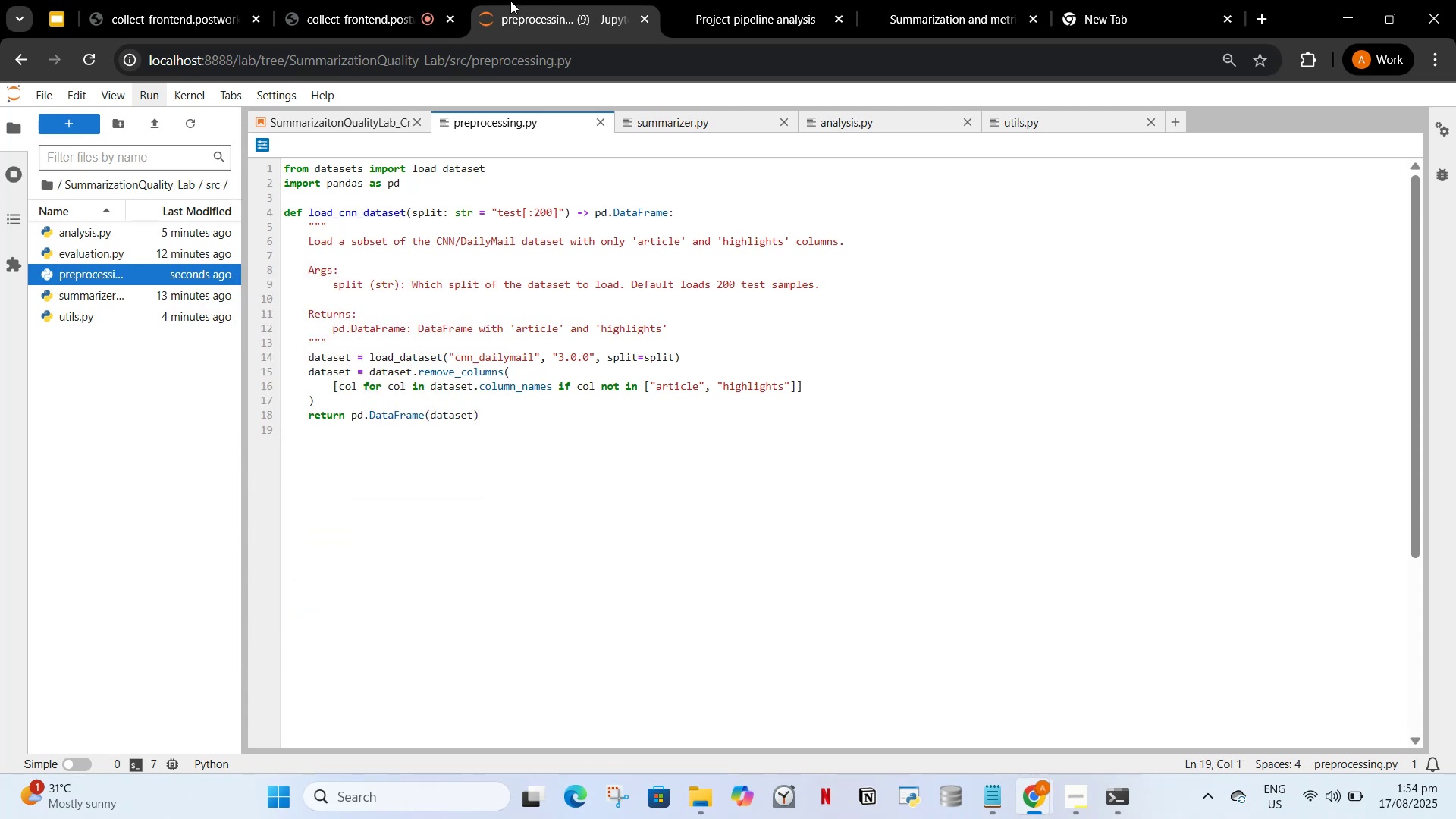 
left_click([338, 0])
 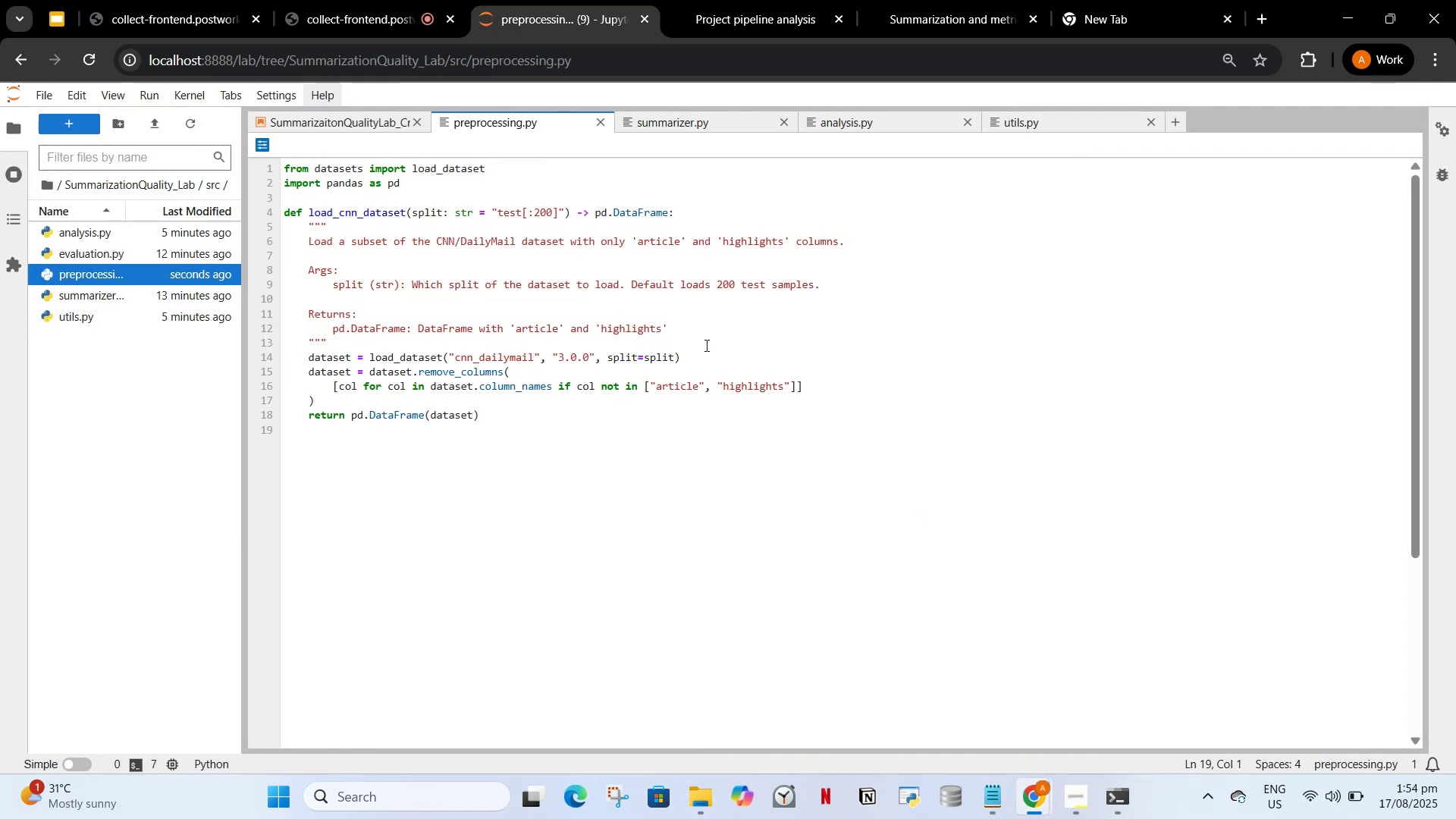 
left_click([809, 2])
 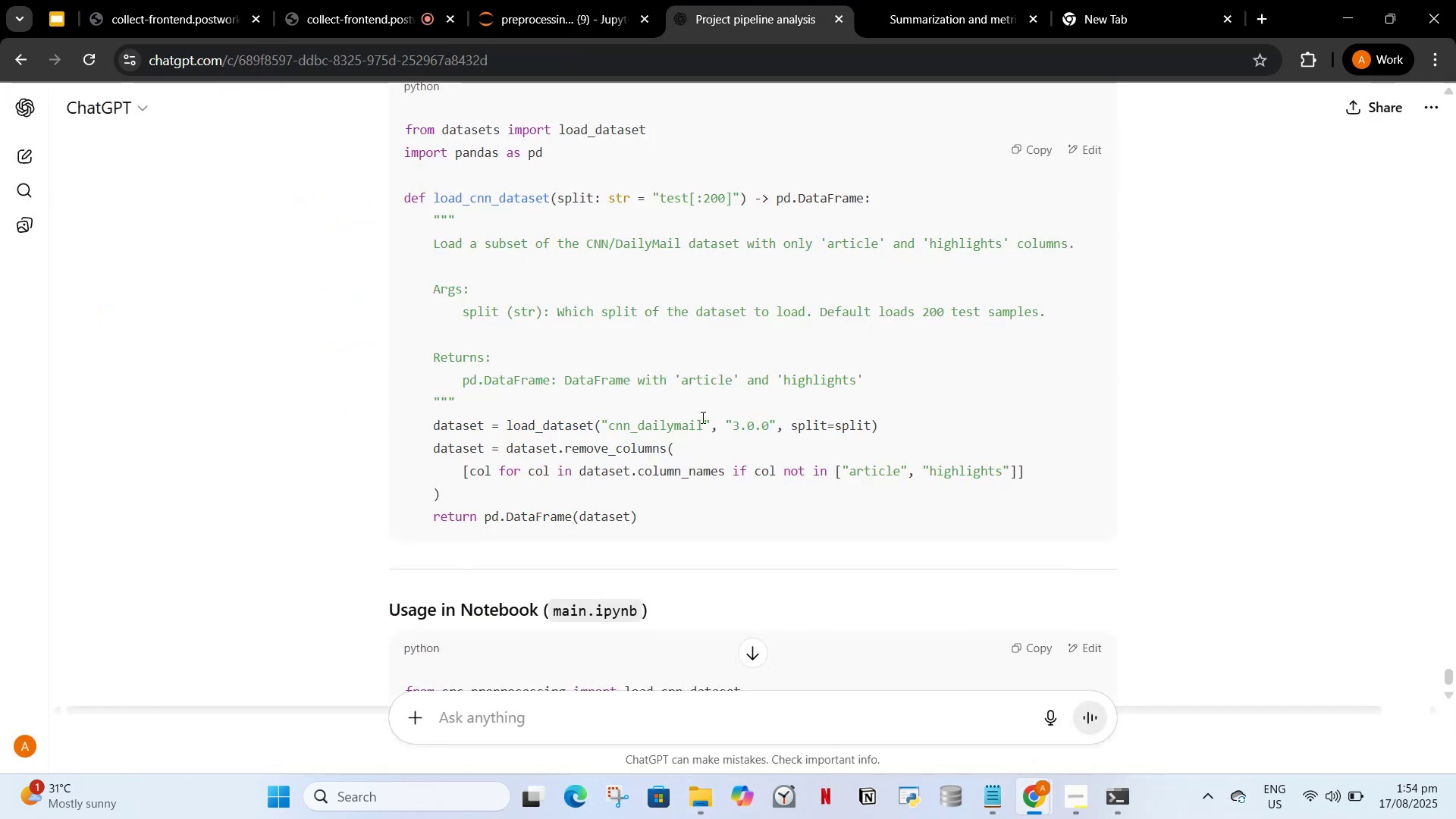 
scroll: coordinate [723, 429], scroll_direction: down, amount: 4.0
 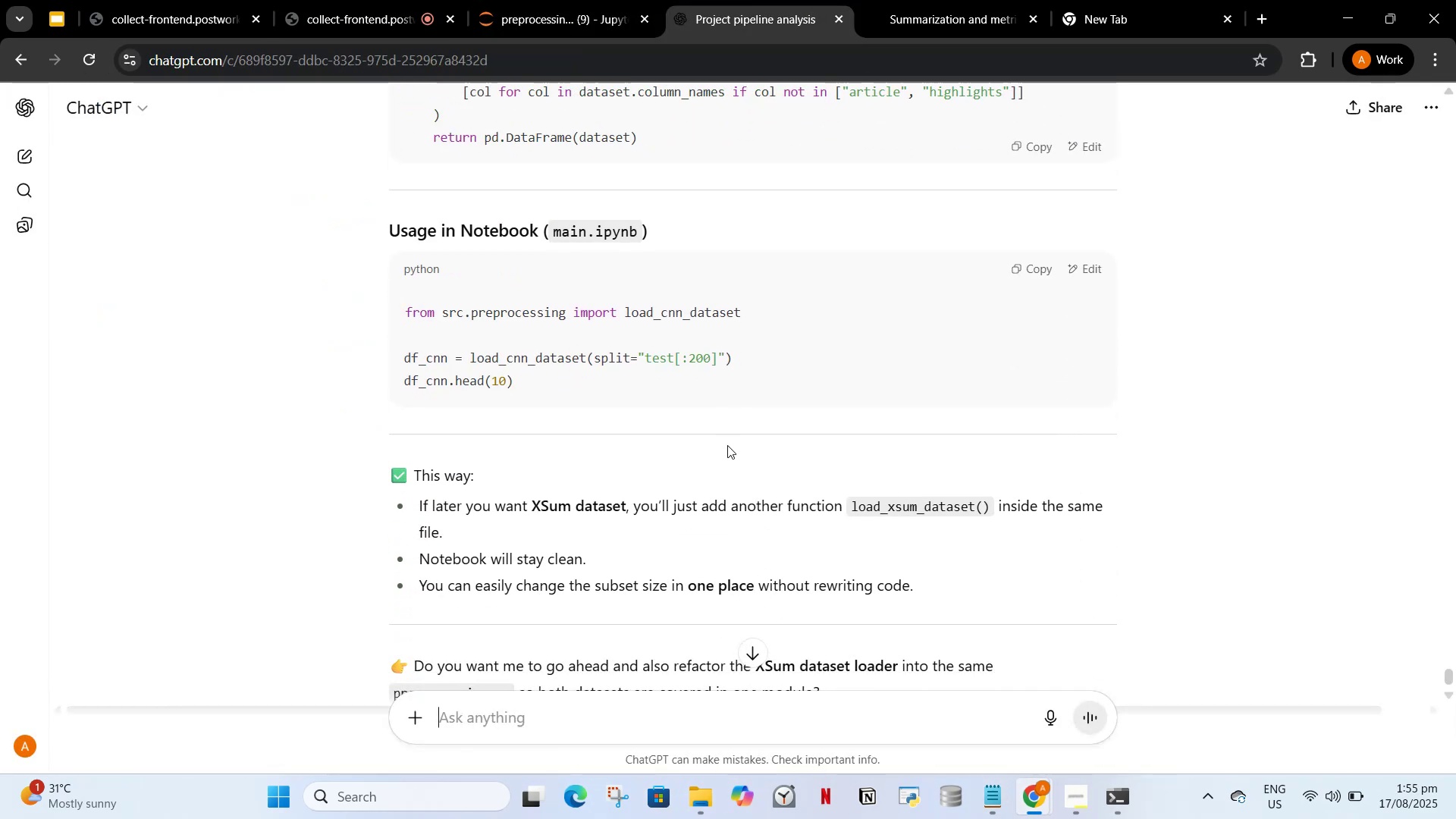 
scroll: coordinate [734, 447], scroll_direction: up, amount: 36.0
 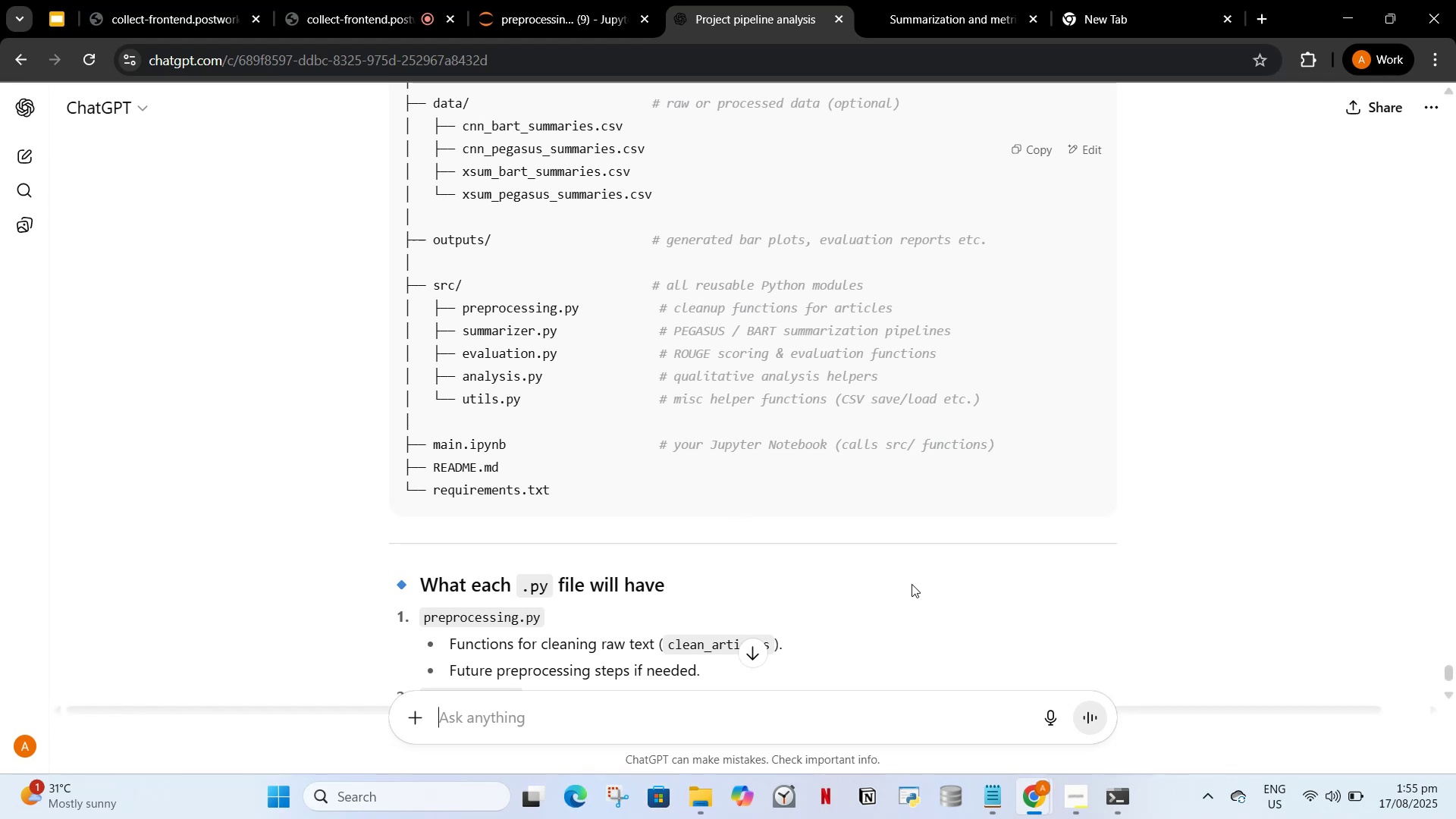 
wait(5.62)
 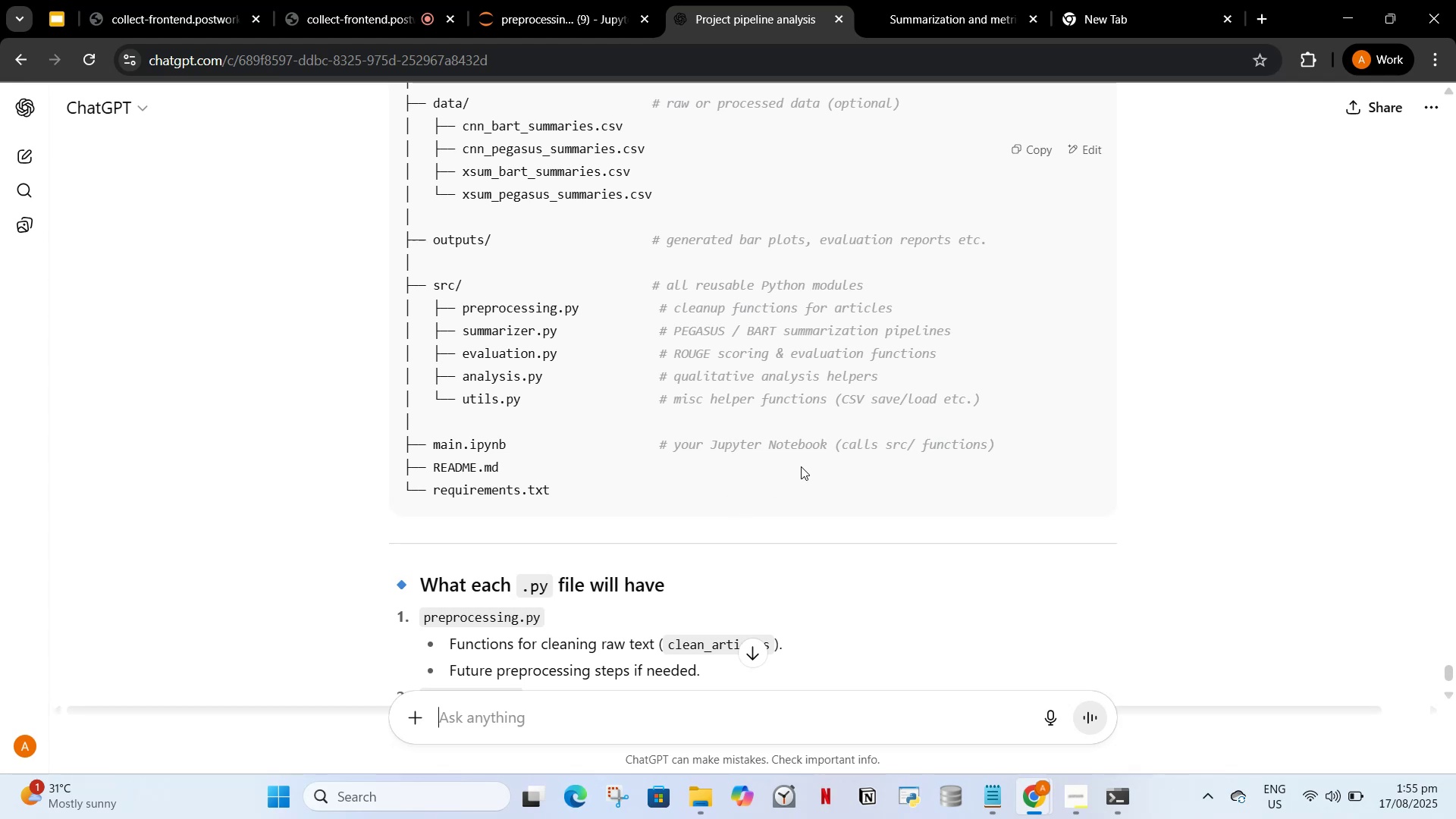 
scroll: coordinate [718, 516], scroll_direction: down, amount: 25.0
 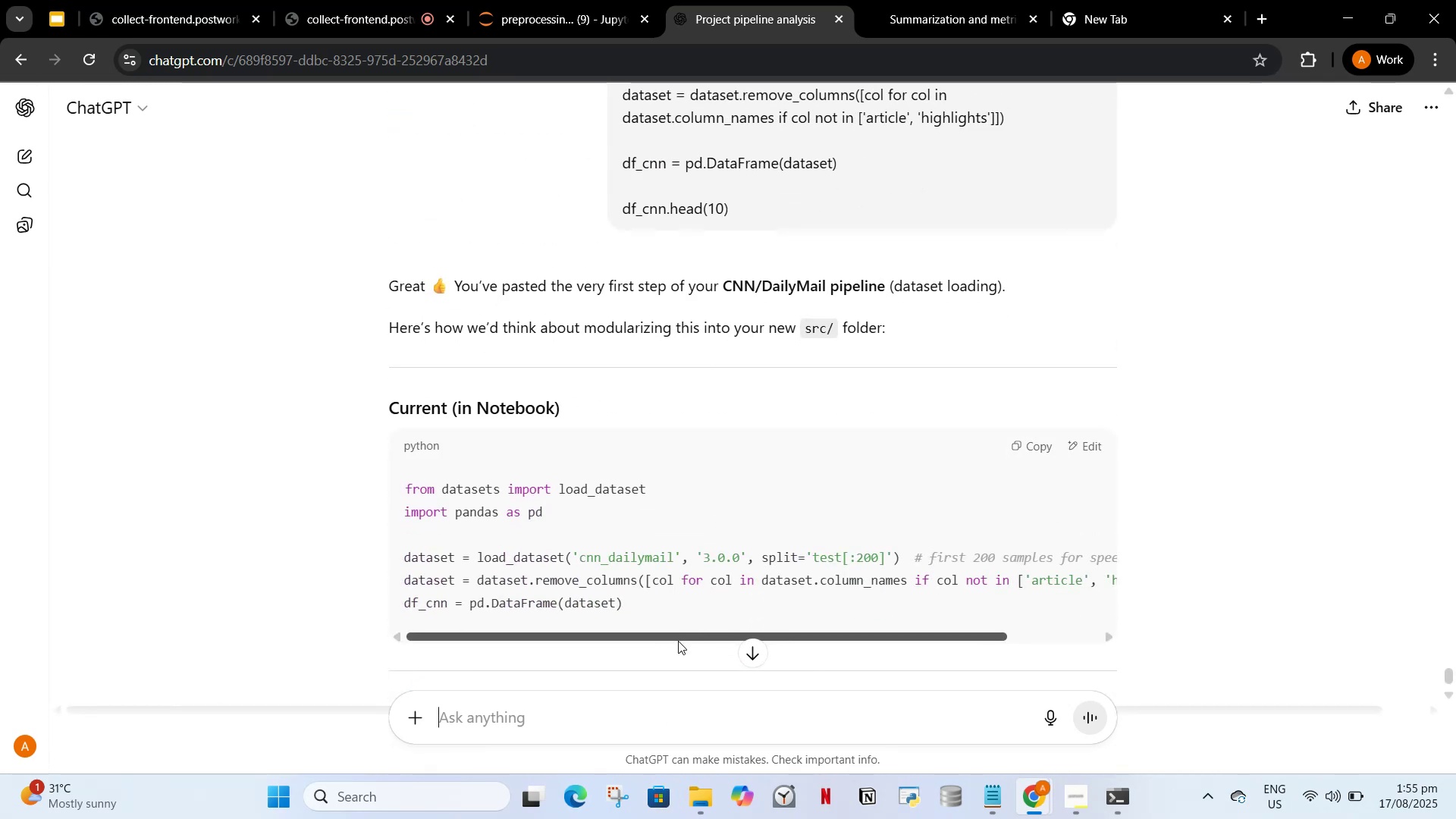 
left_click_drag(start_coordinate=[678, 641], to_coordinate=[632, 652])
 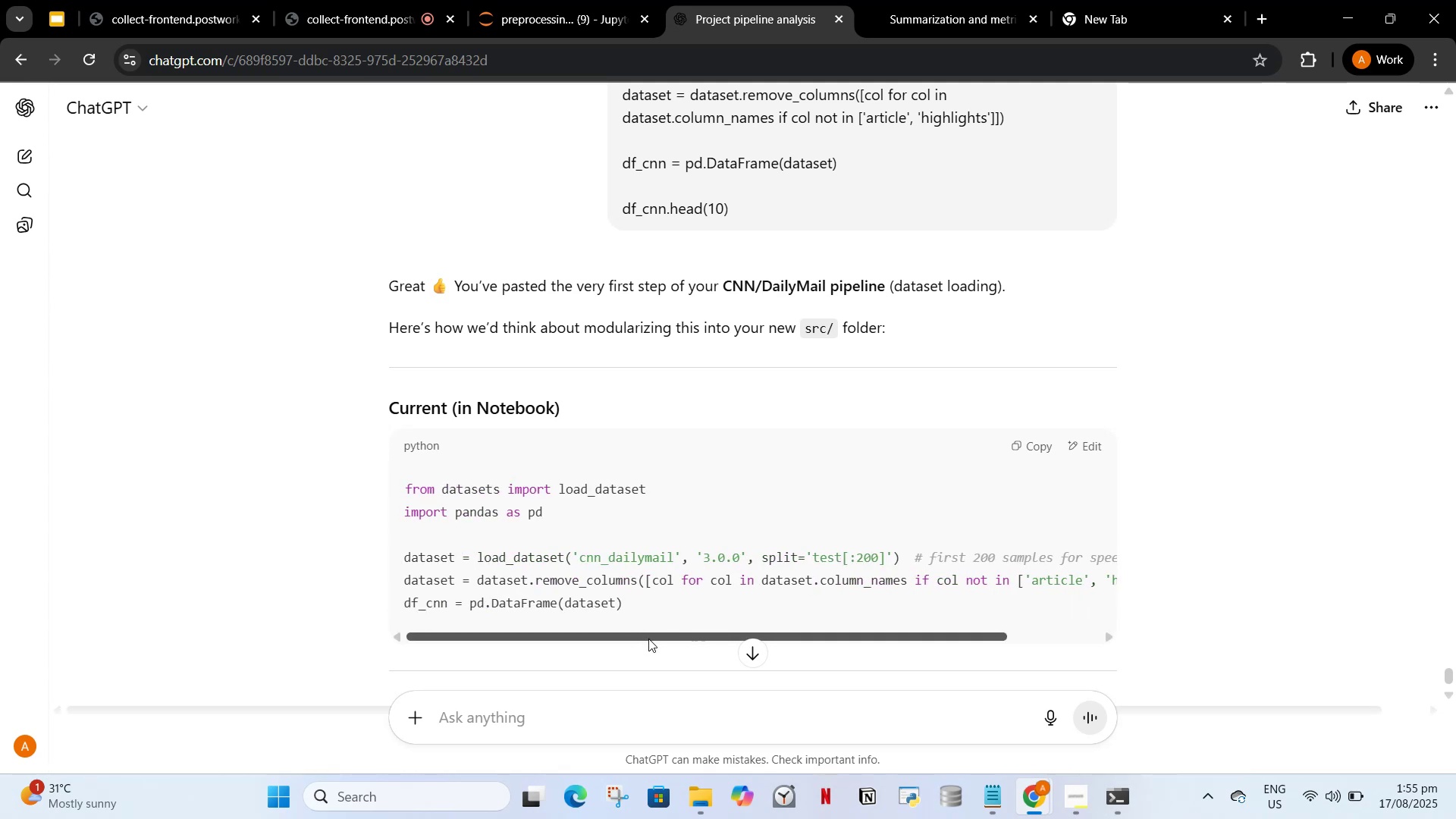 
scroll: coordinate [698, 512], scroll_direction: down, amount: 12.0
 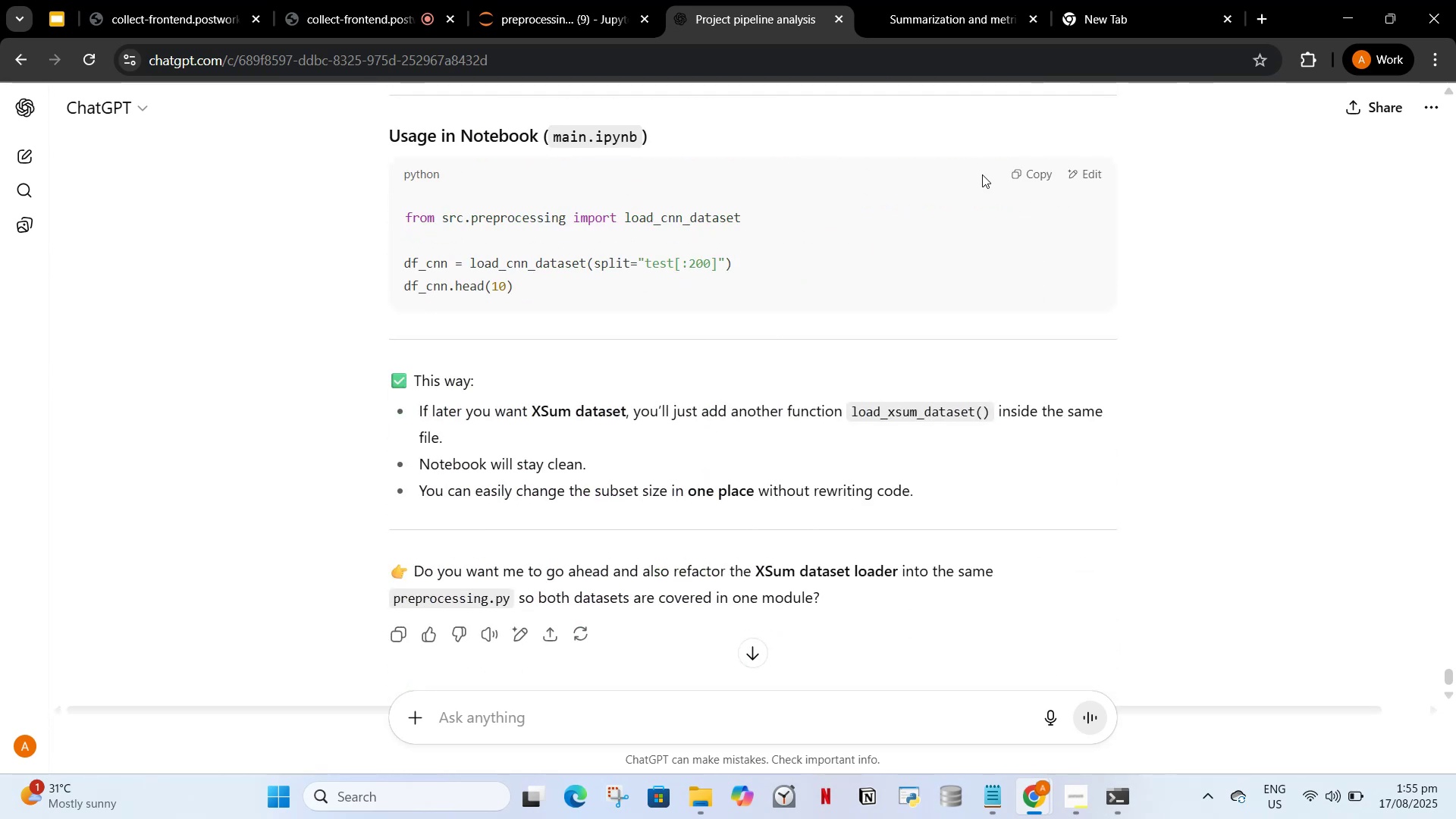 
left_click([1024, 169])
 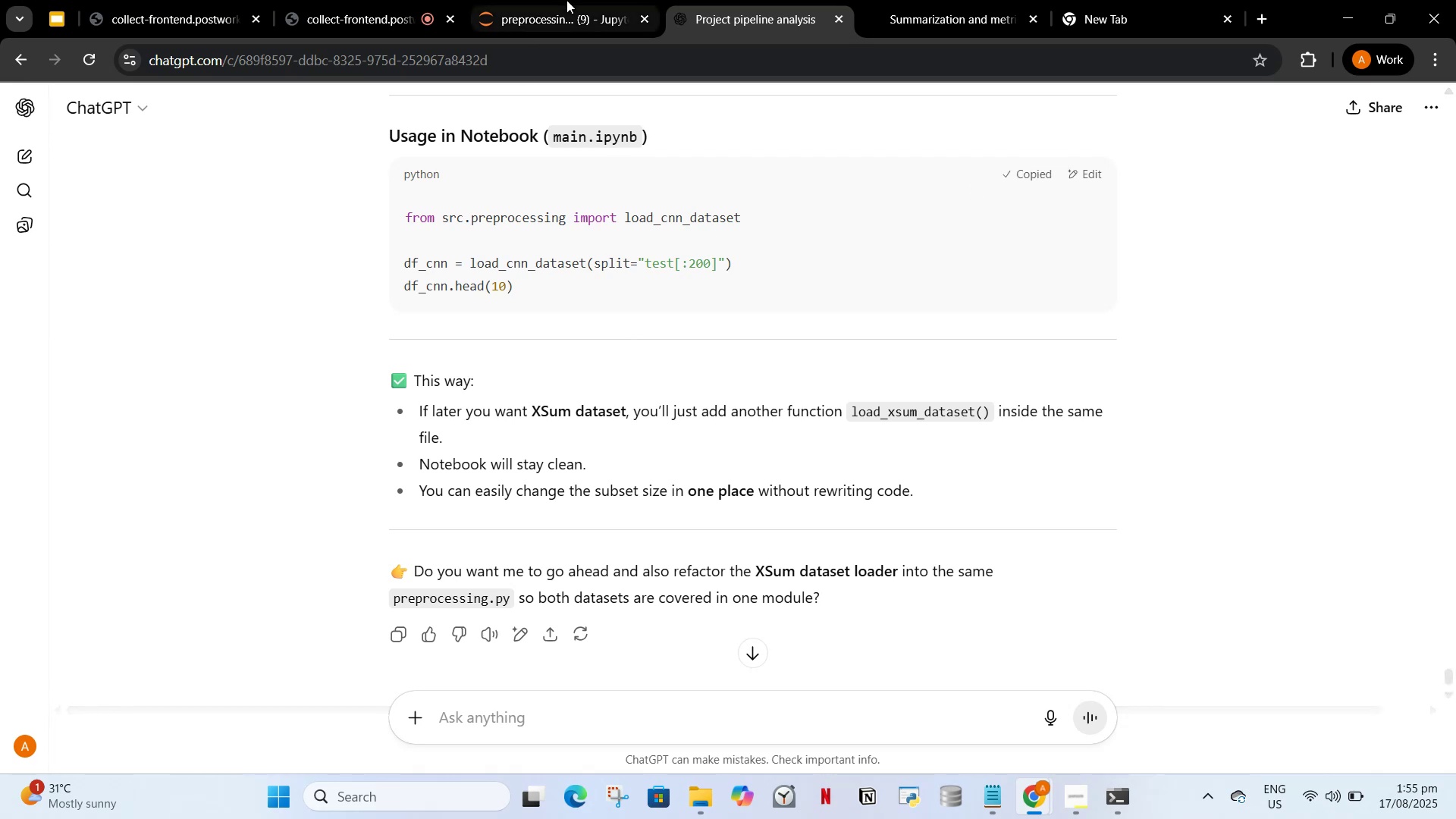 
left_click([566, 0])
 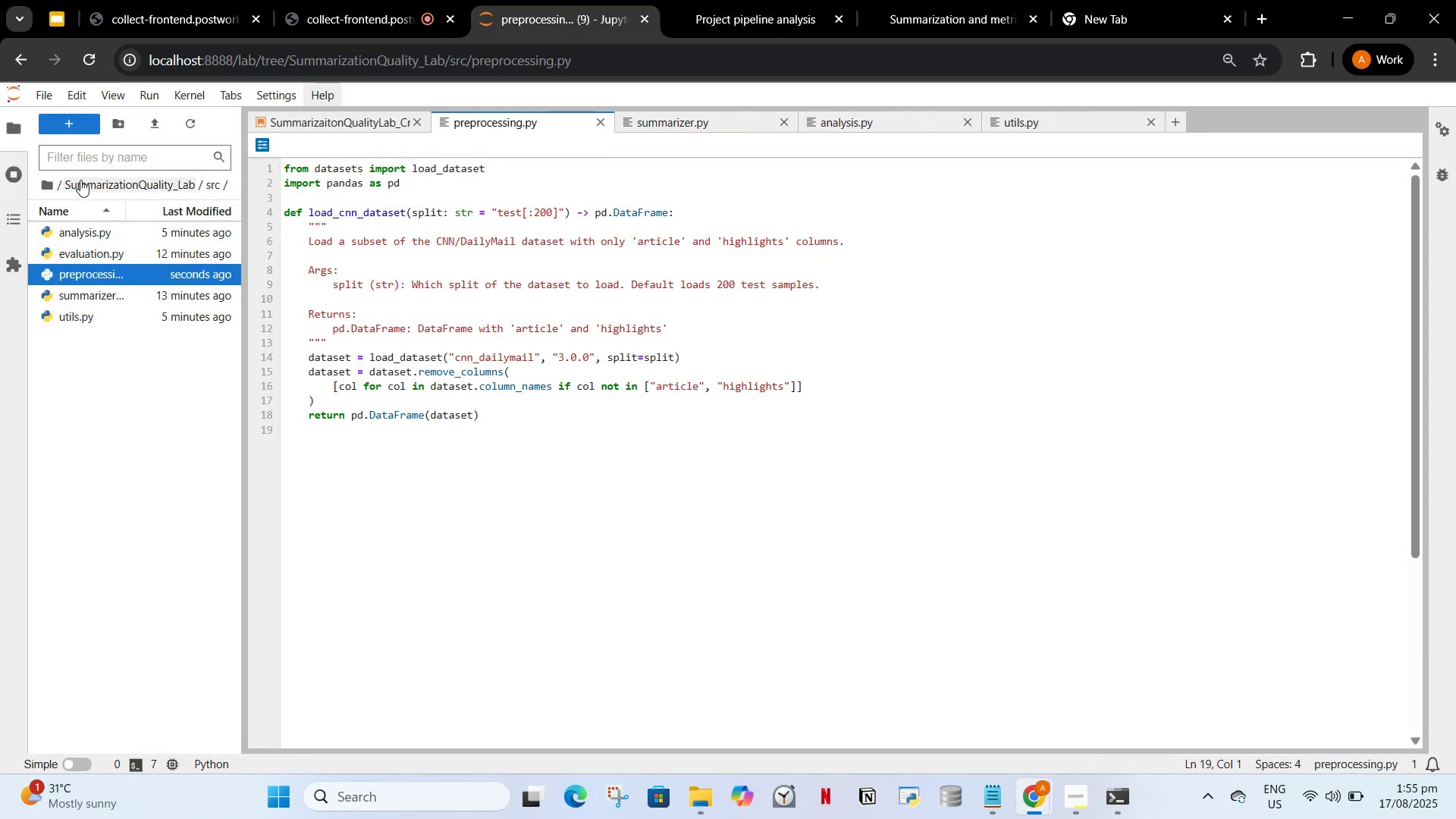 
left_click([80, 180])
 